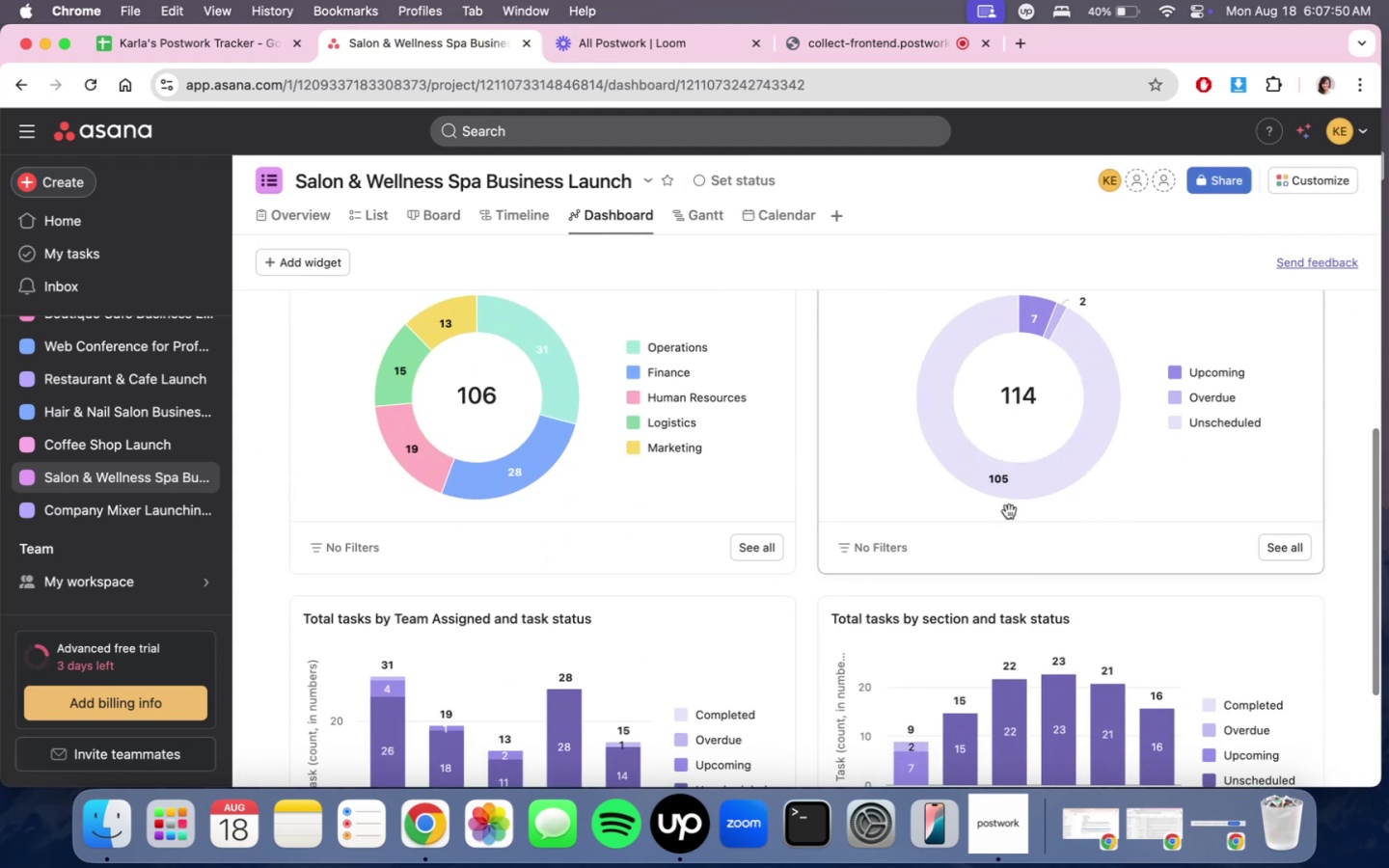 
scroll: coordinate [1050, 466], scroll_direction: up, amount: 2.0
 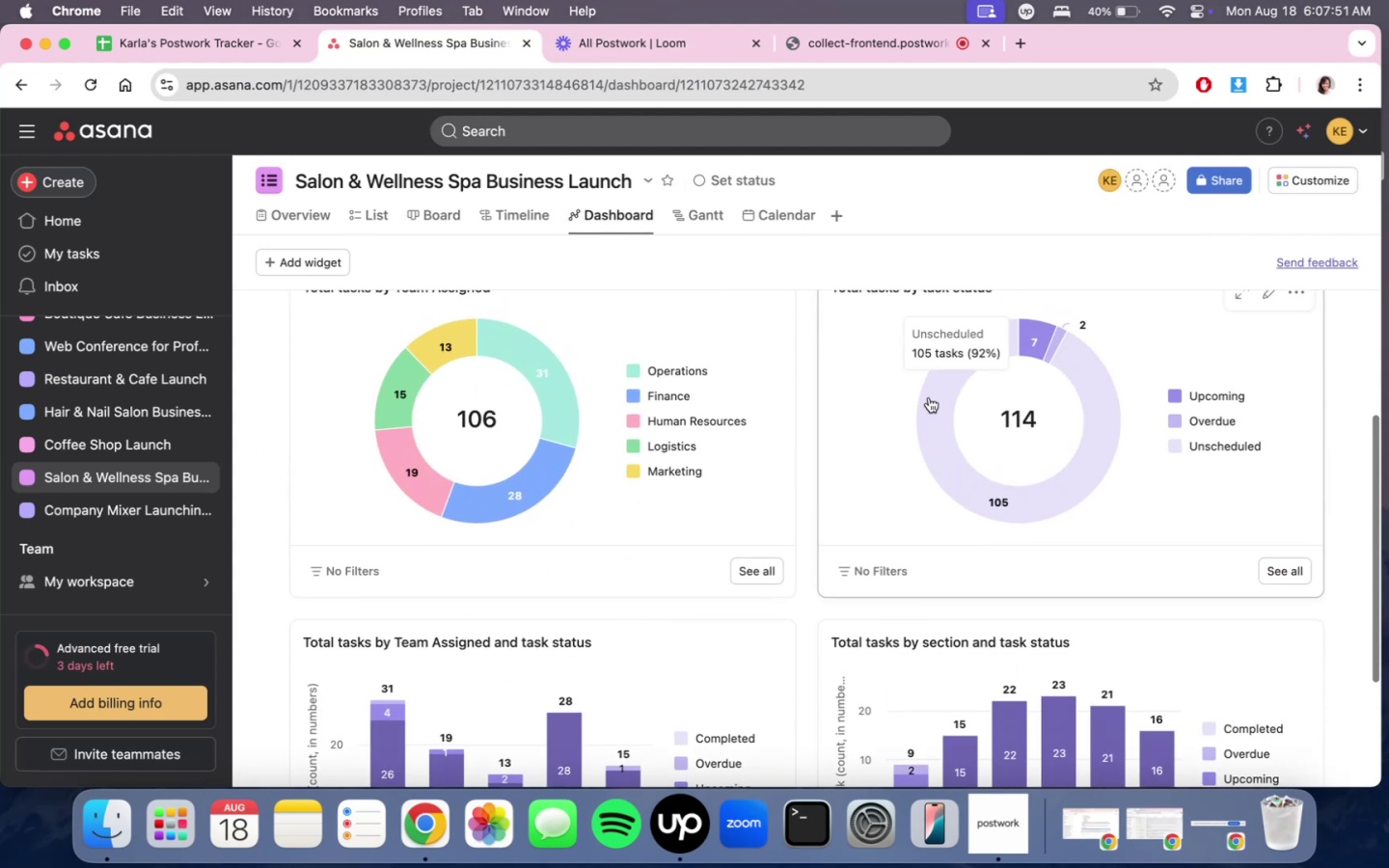 
scroll: coordinate [820, 540], scroll_direction: down, amount: 4.0
 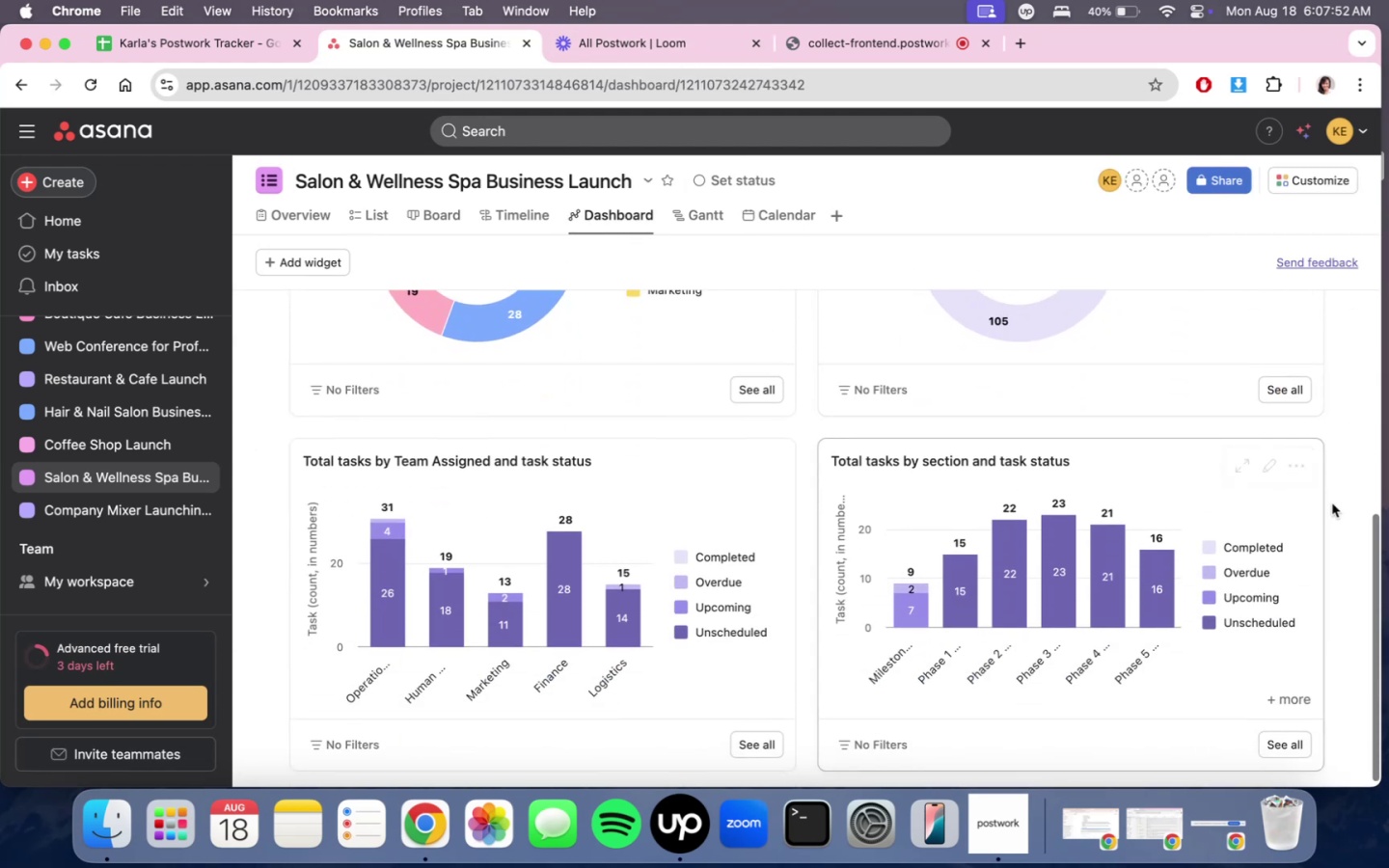 
mouse_move([1214, 475])
 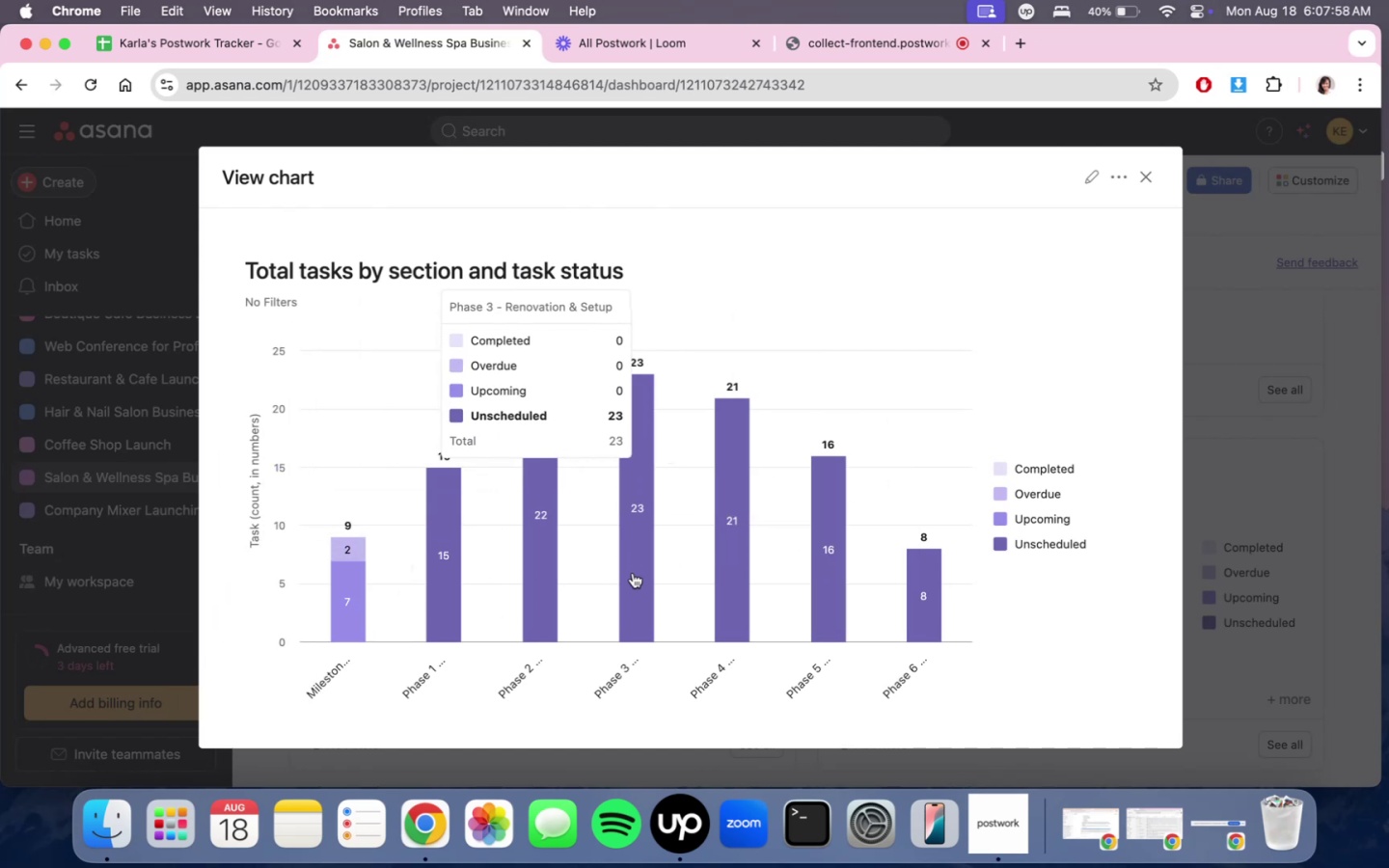 
wait(6.0)
 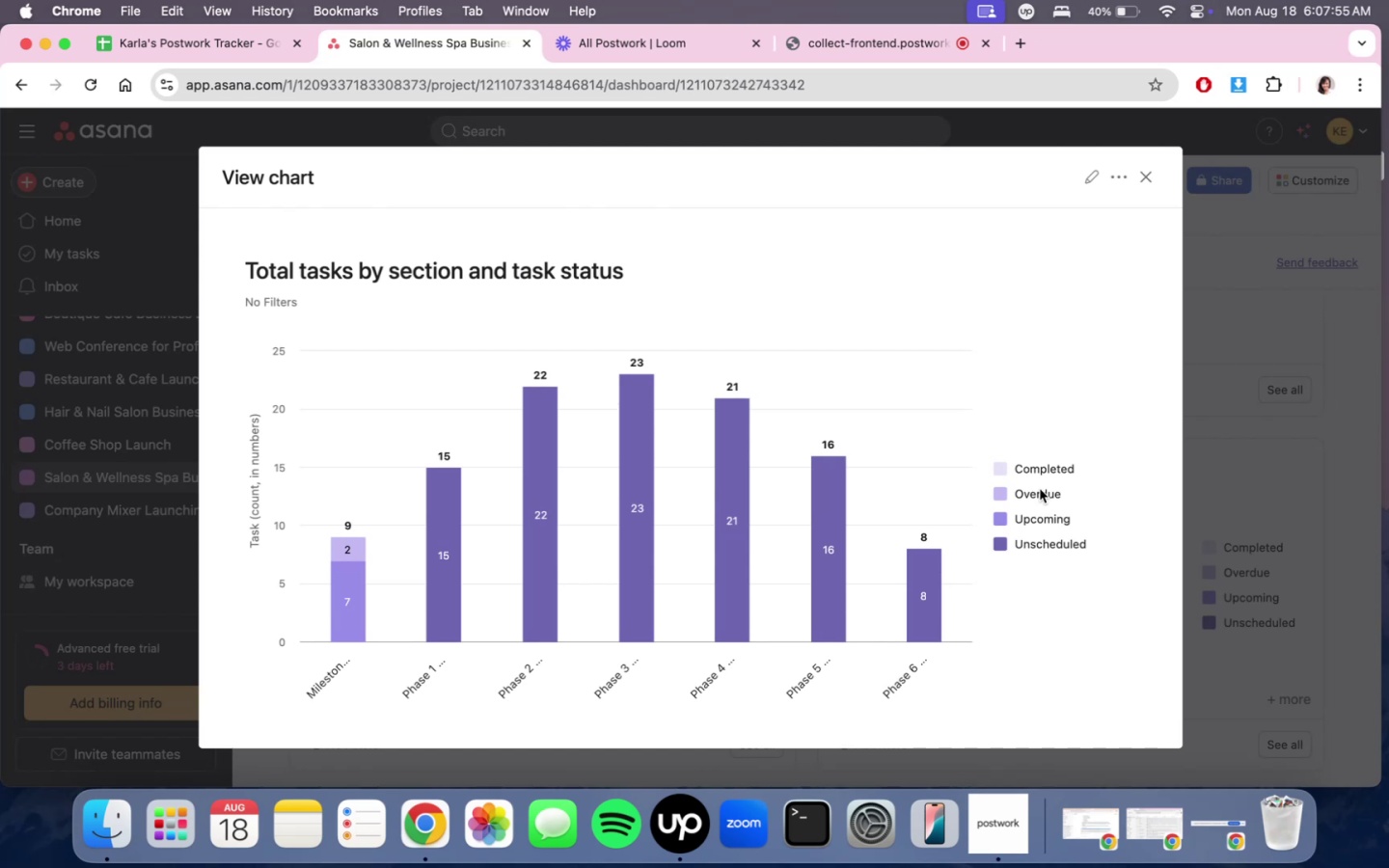 
left_click([1152, 174])
 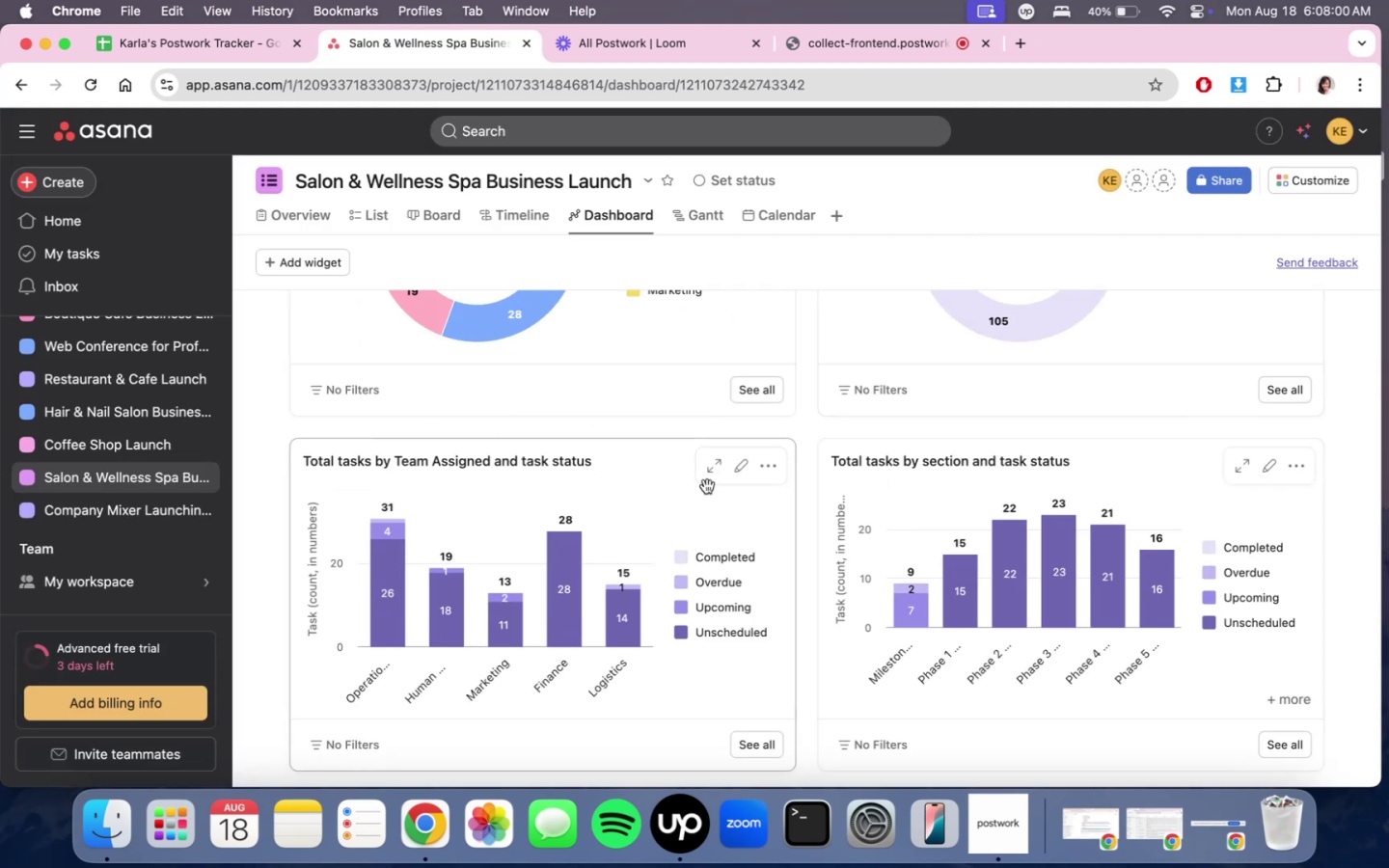 
left_click([713, 478])
 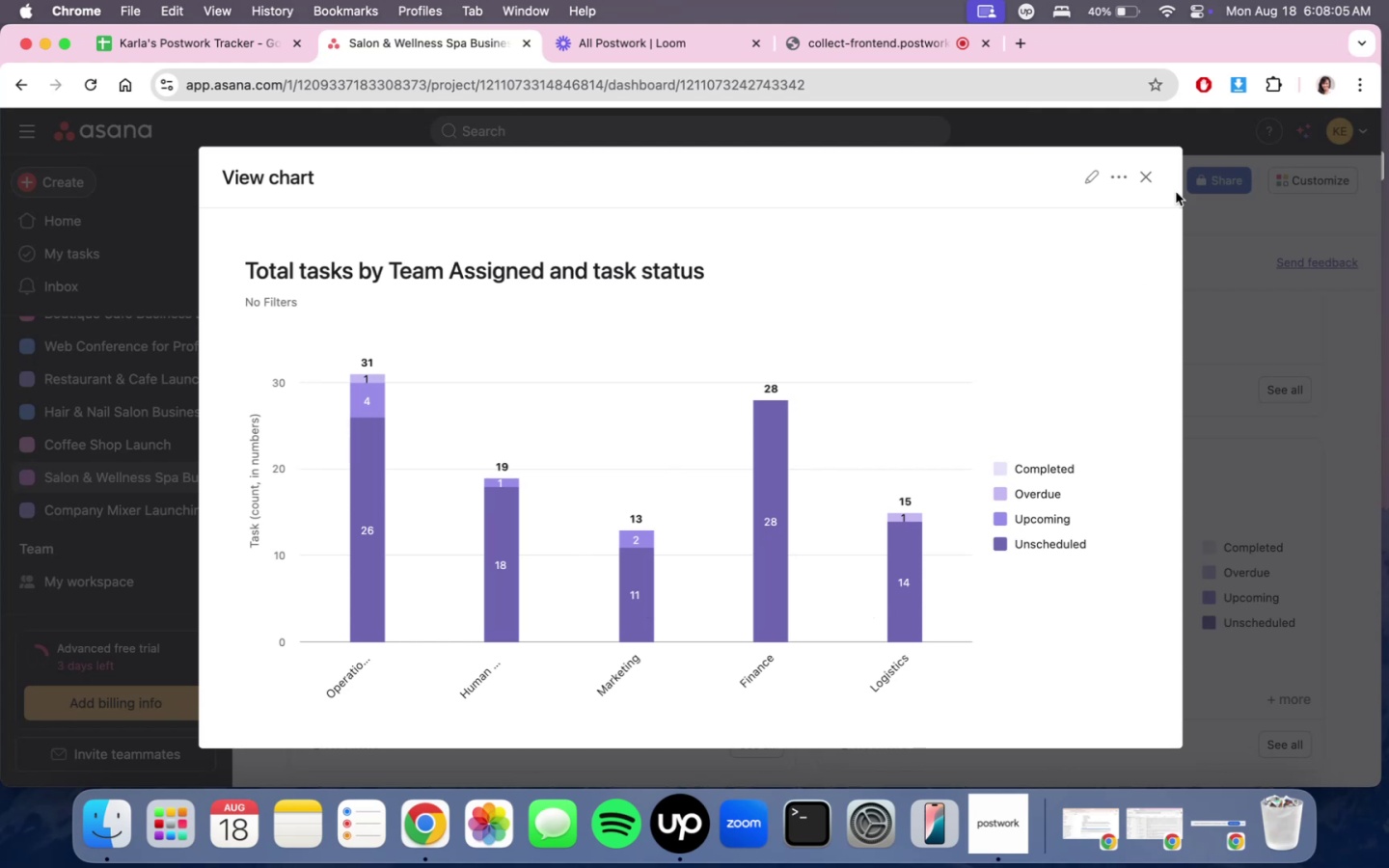 
wait(6.6)
 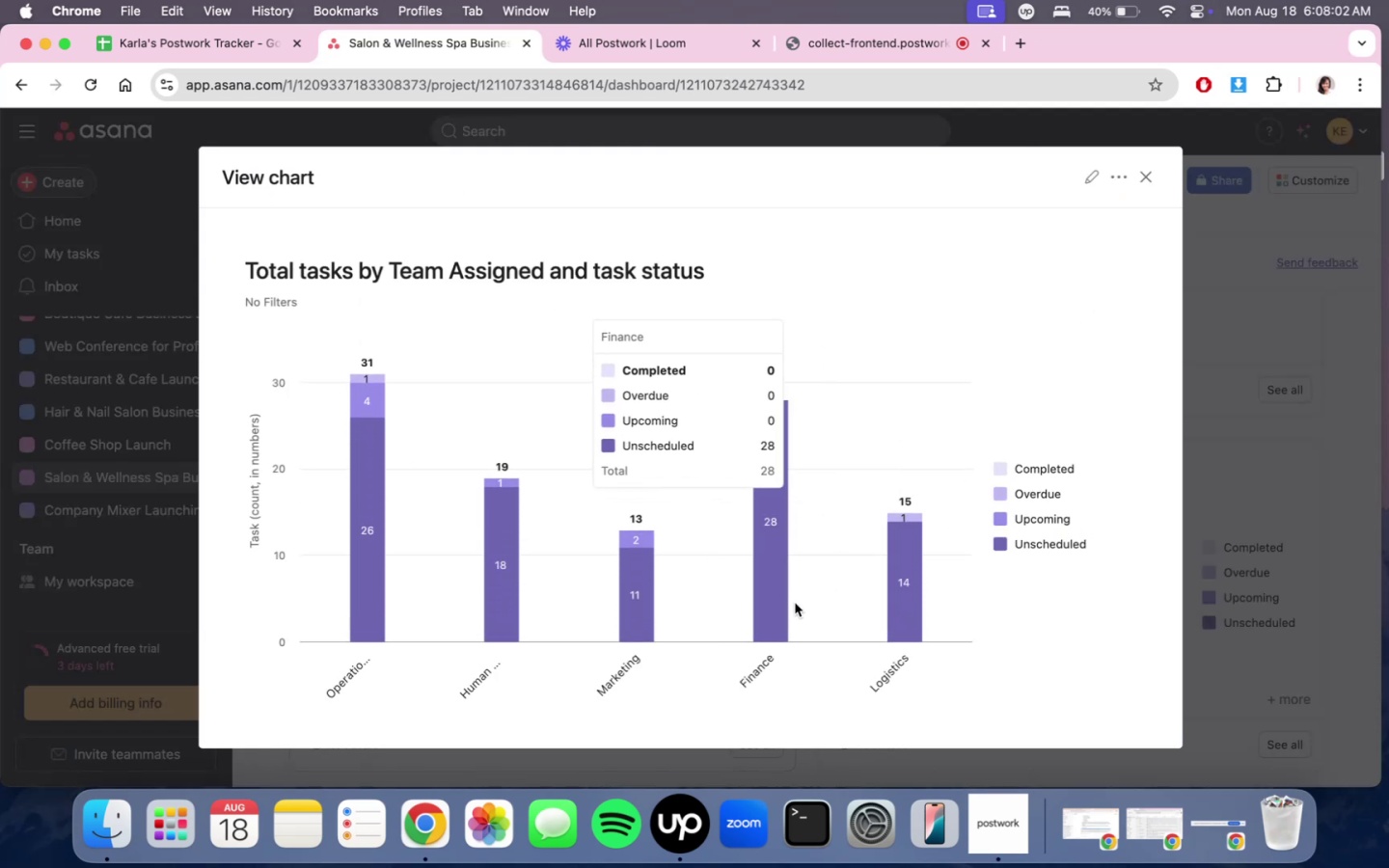 
mouse_move([693, 561])
 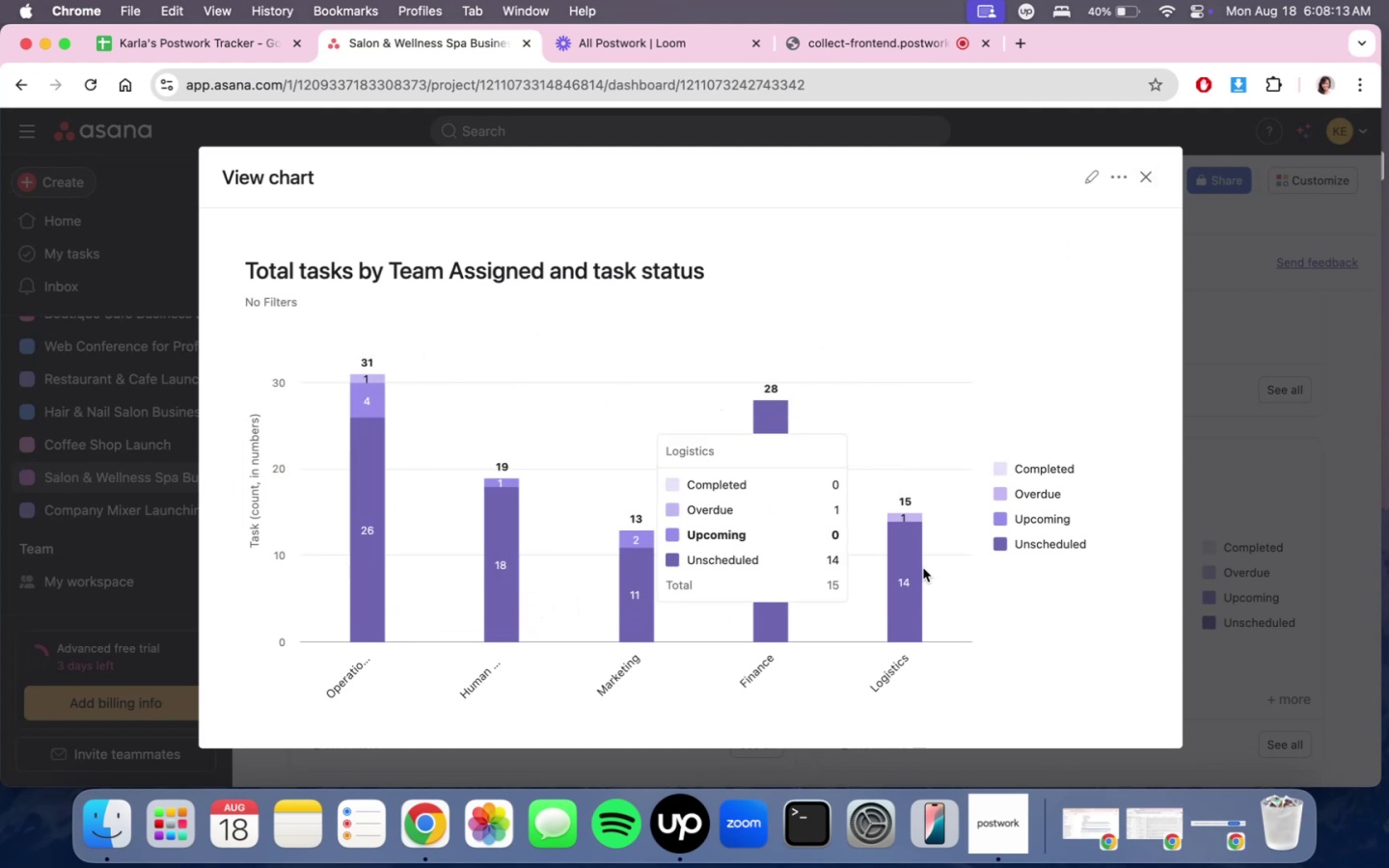 
wait(5.16)
 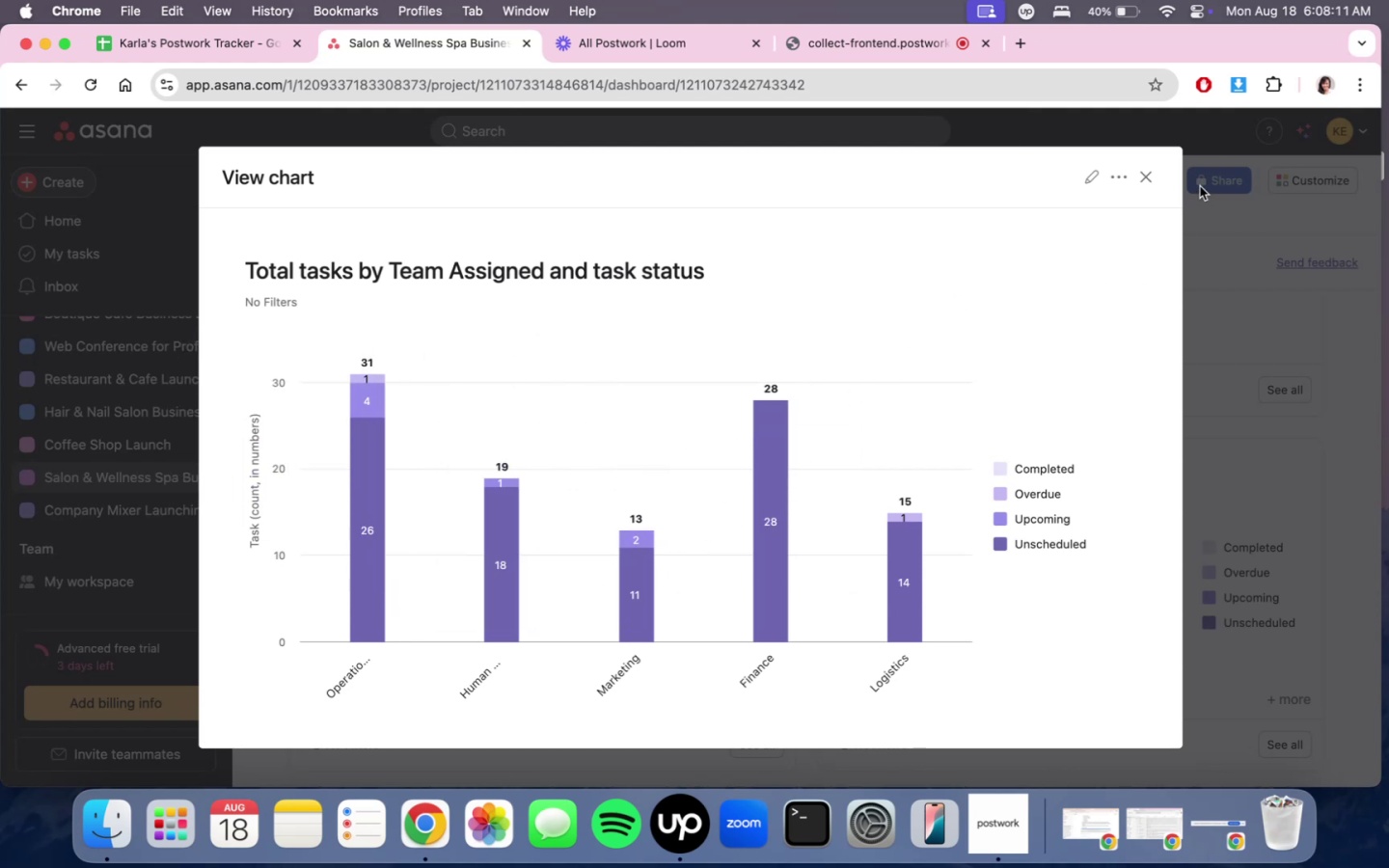 
left_click([1153, 177])
 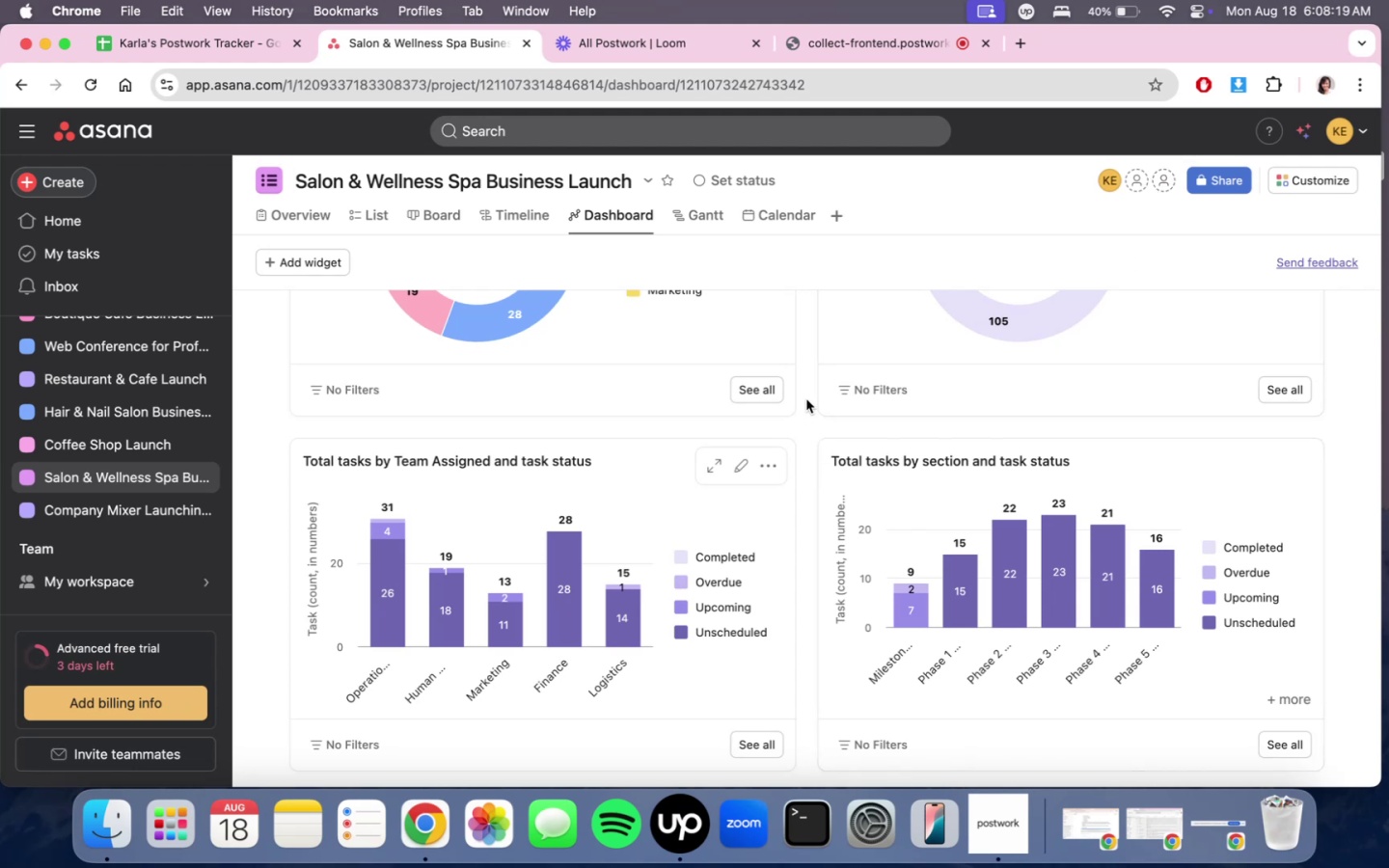 
wait(9.17)
 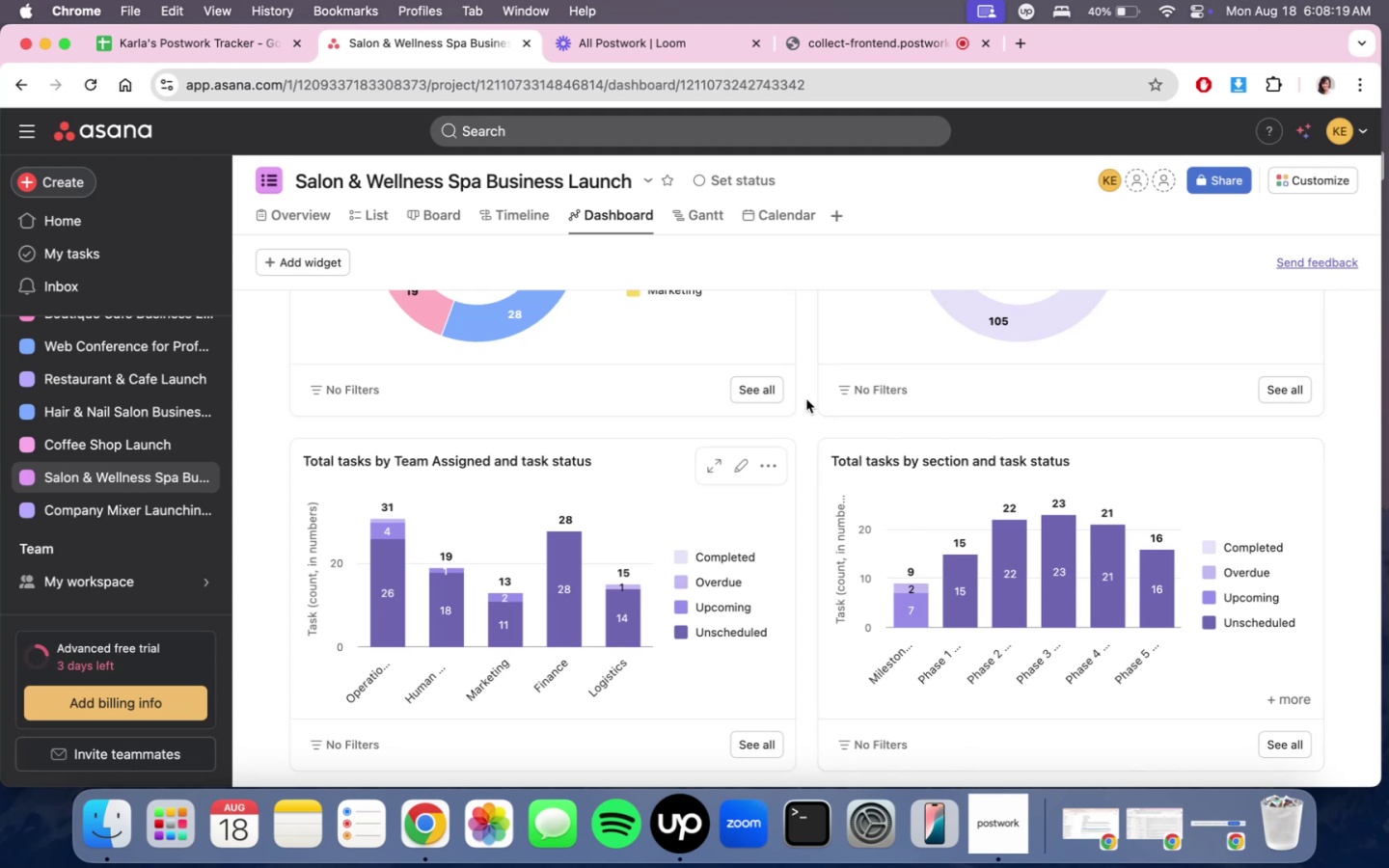 
left_click([368, 218])
 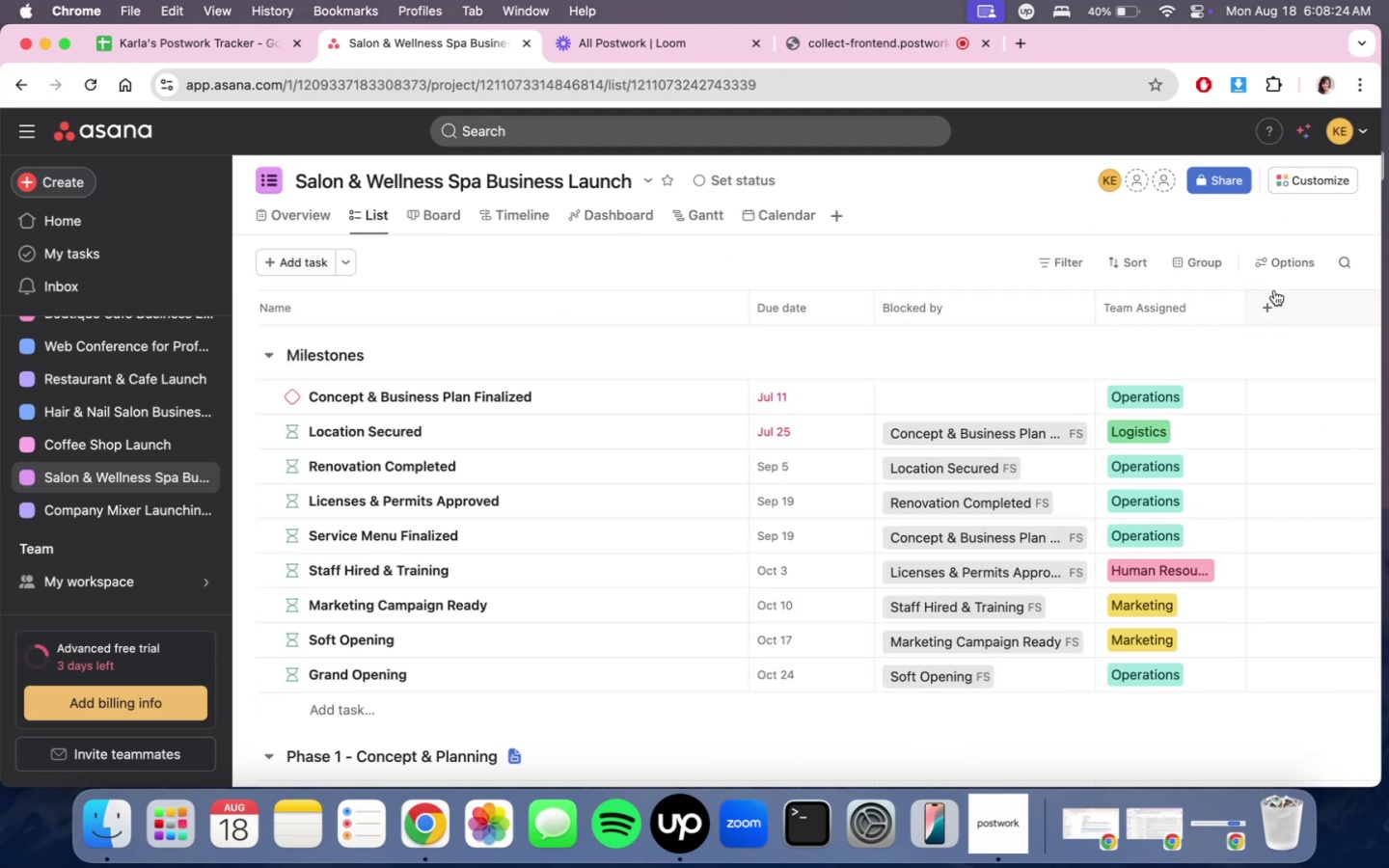 
left_click([1271, 303])
 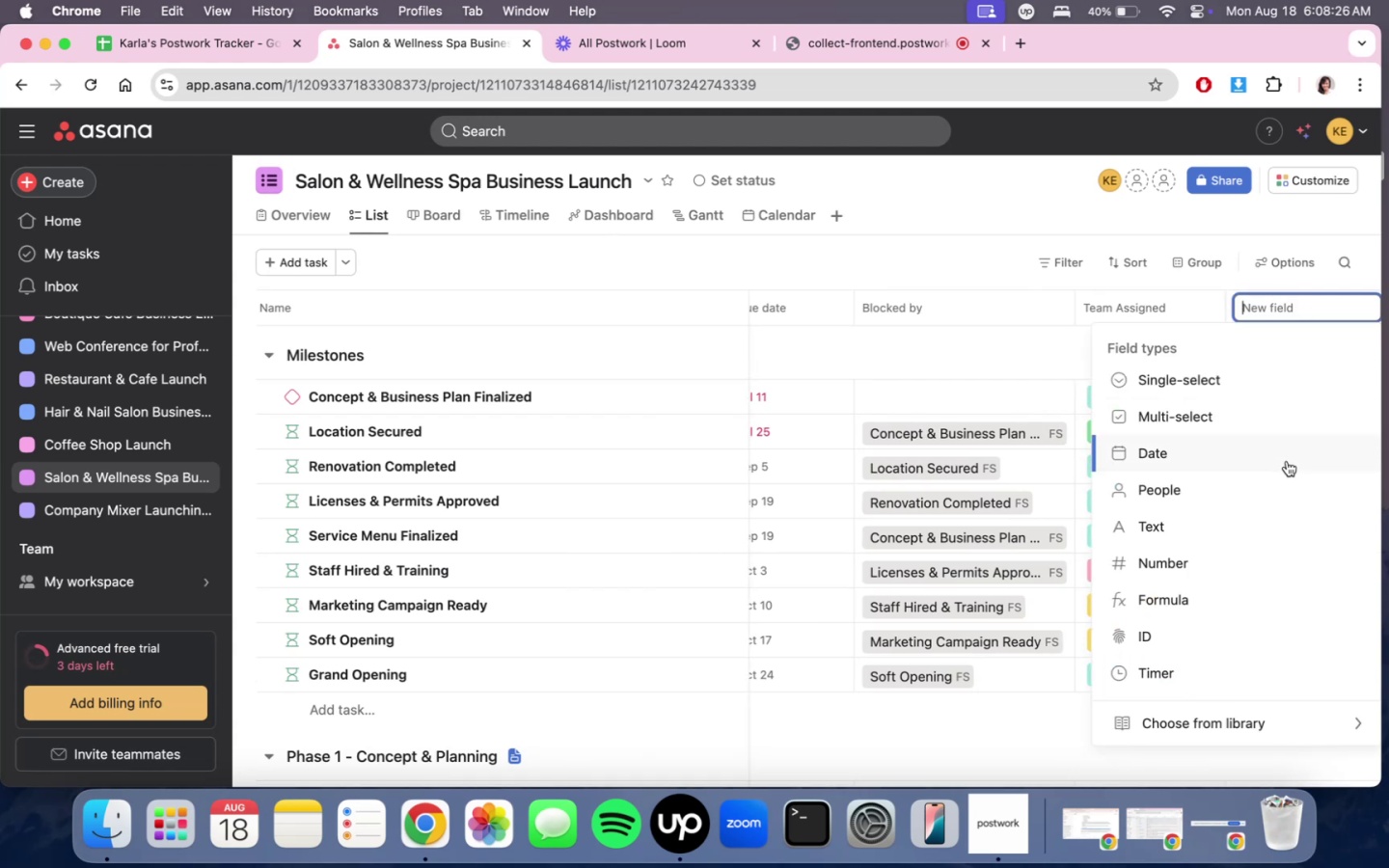 
scroll: coordinate [1289, 447], scroll_direction: down, amount: 5.0
 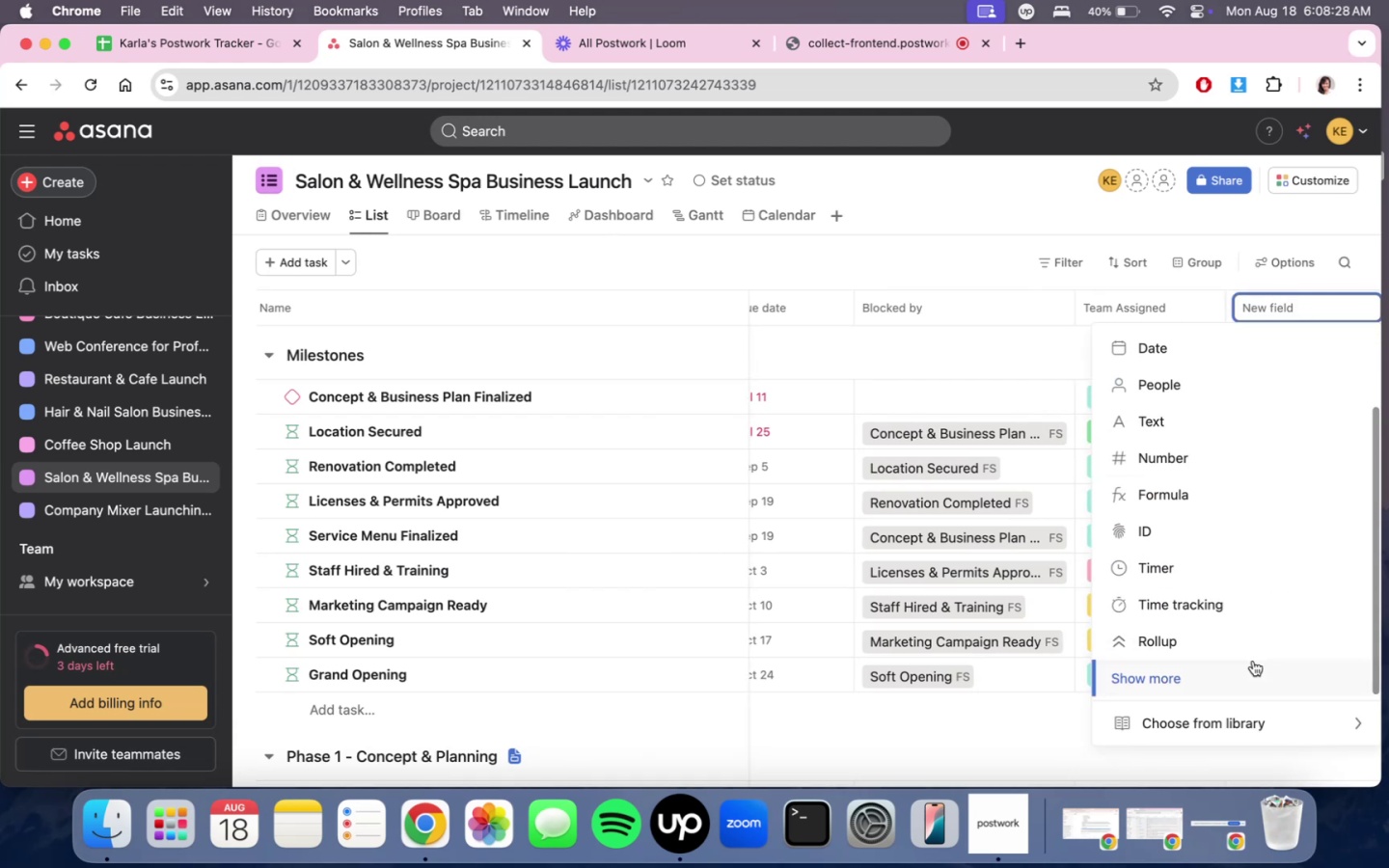 
left_click([1252, 668])
 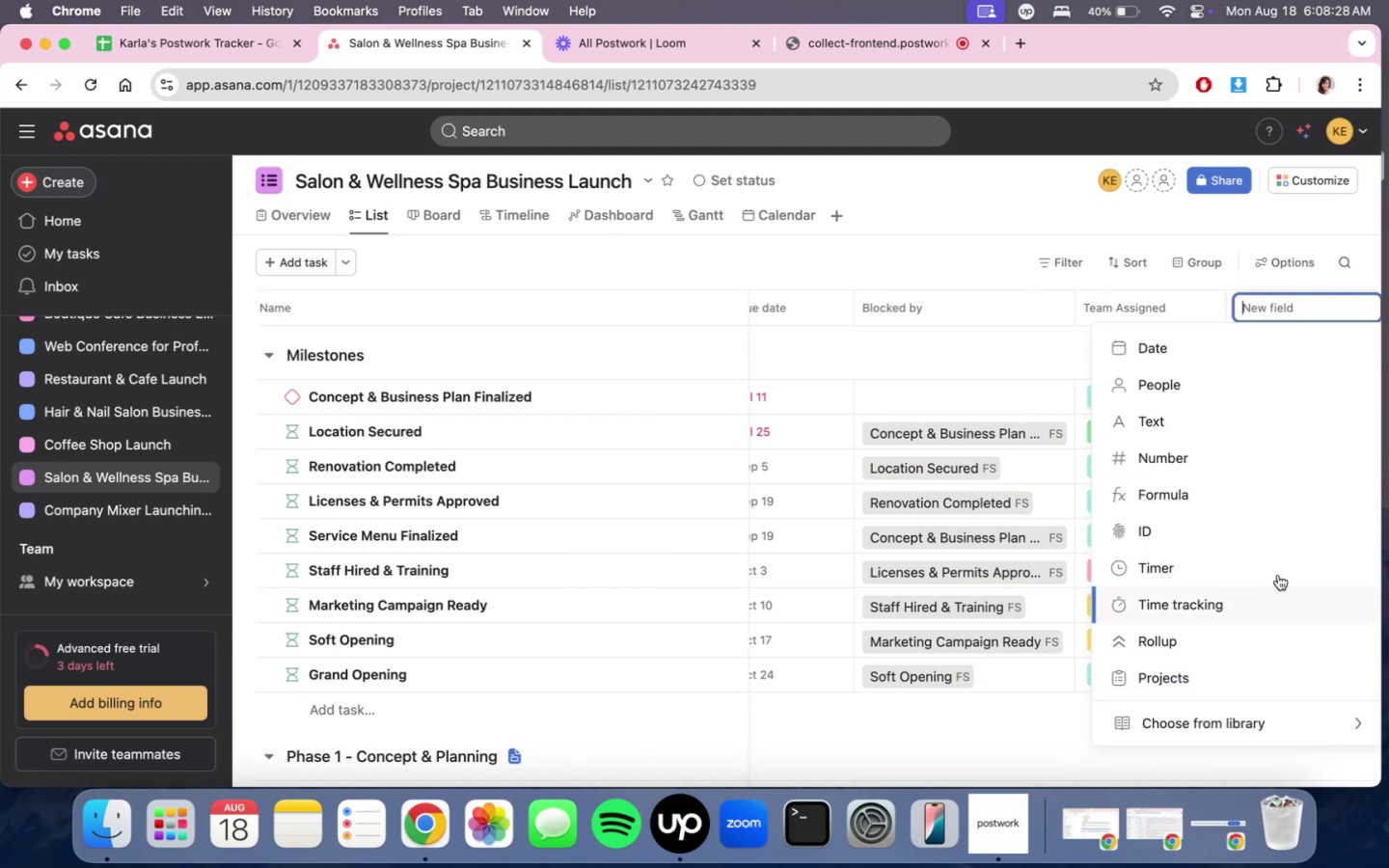 
scroll: coordinate [1296, 527], scroll_direction: down, amount: 6.0
 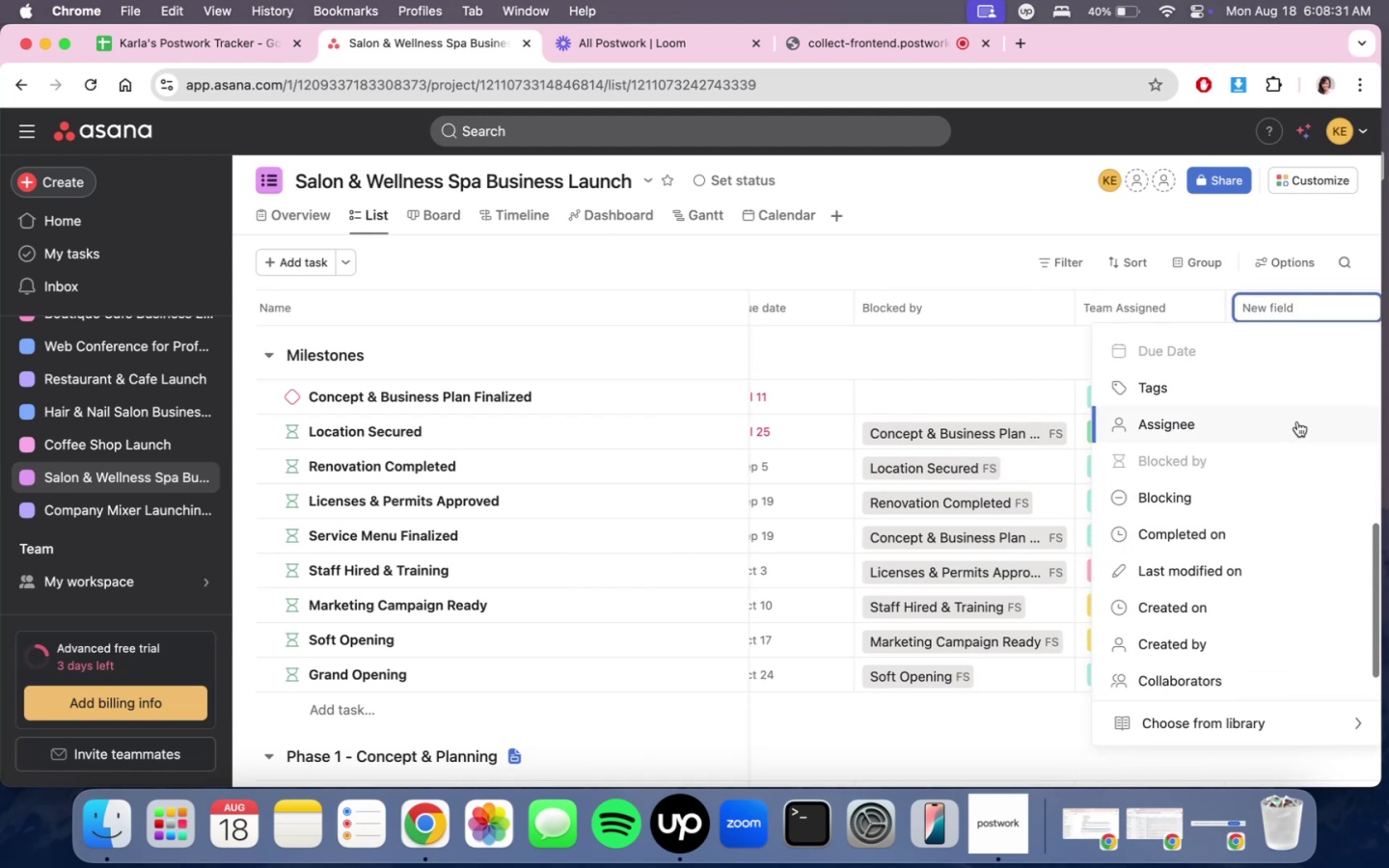 
left_click([1294, 394])
 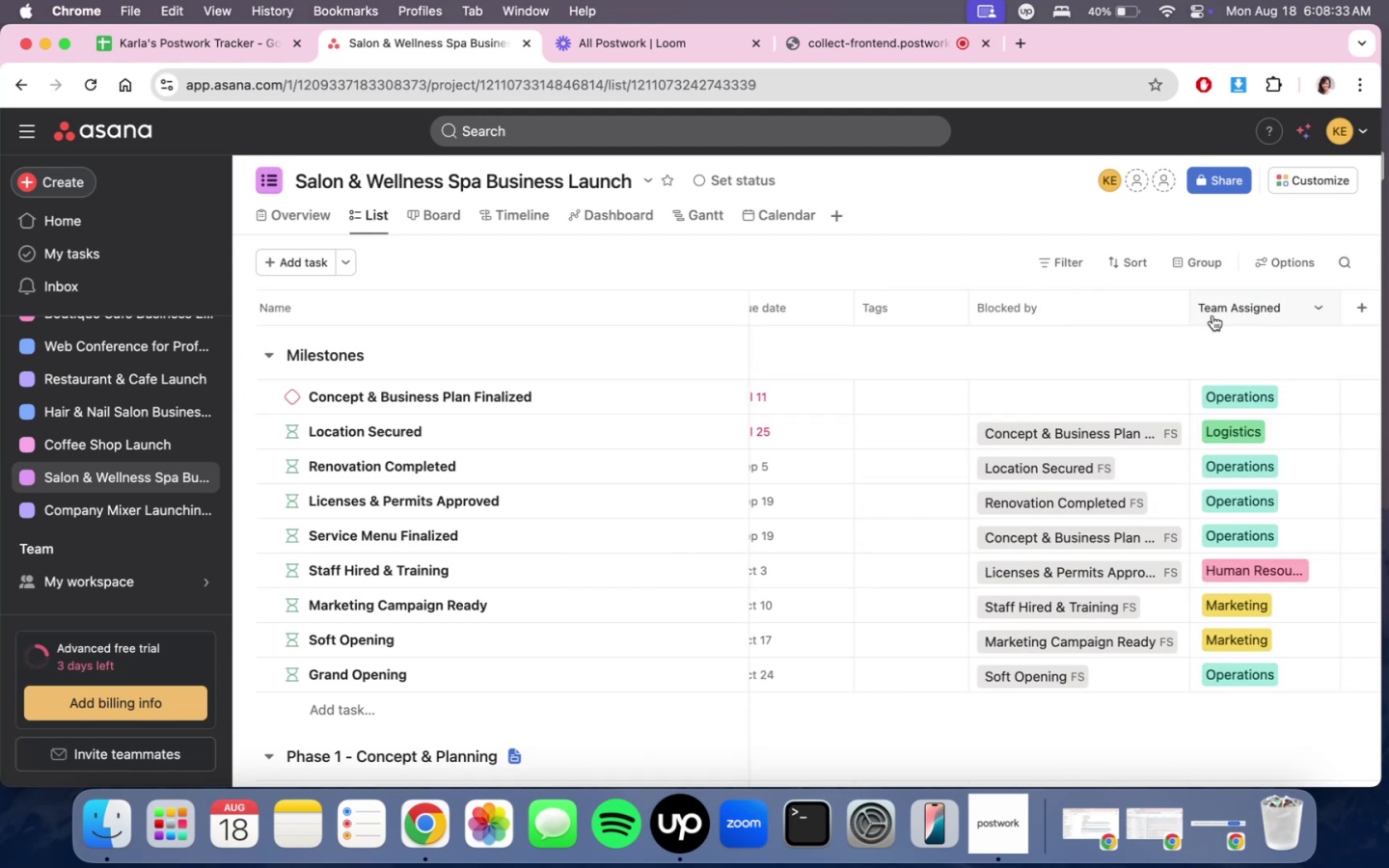 
left_click([910, 314])
 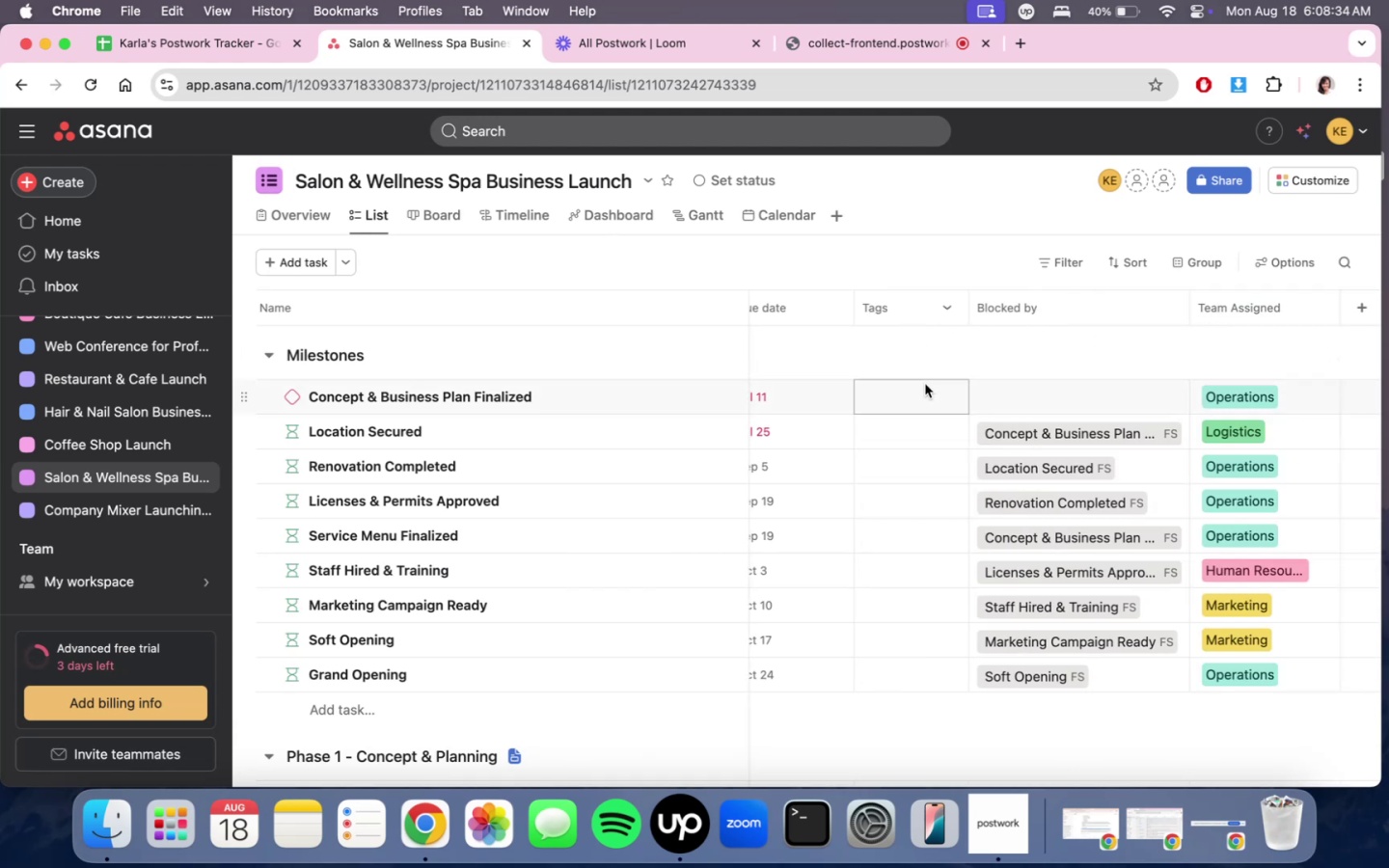 
double_click([923, 390])
 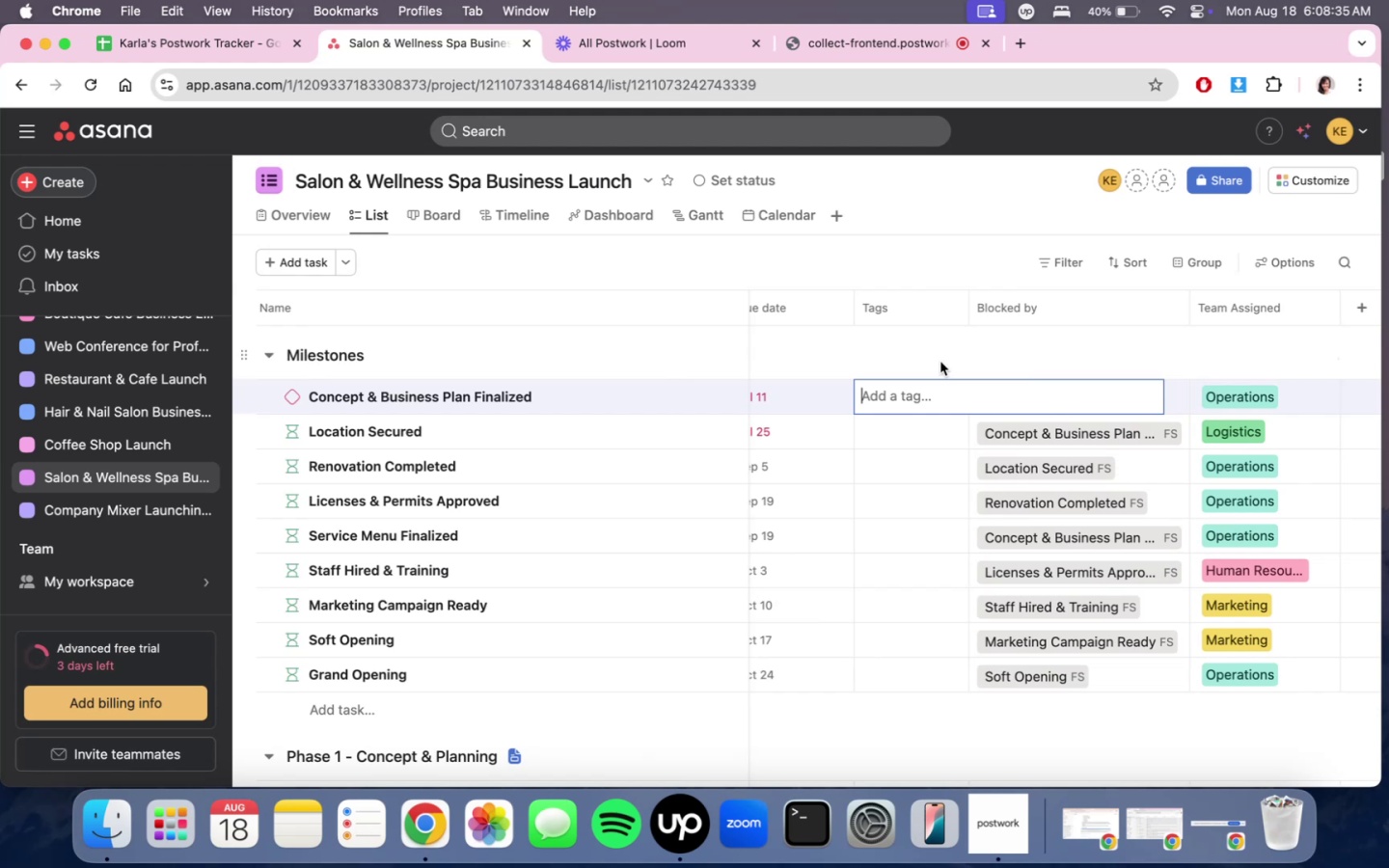 
triple_click([946, 348])
 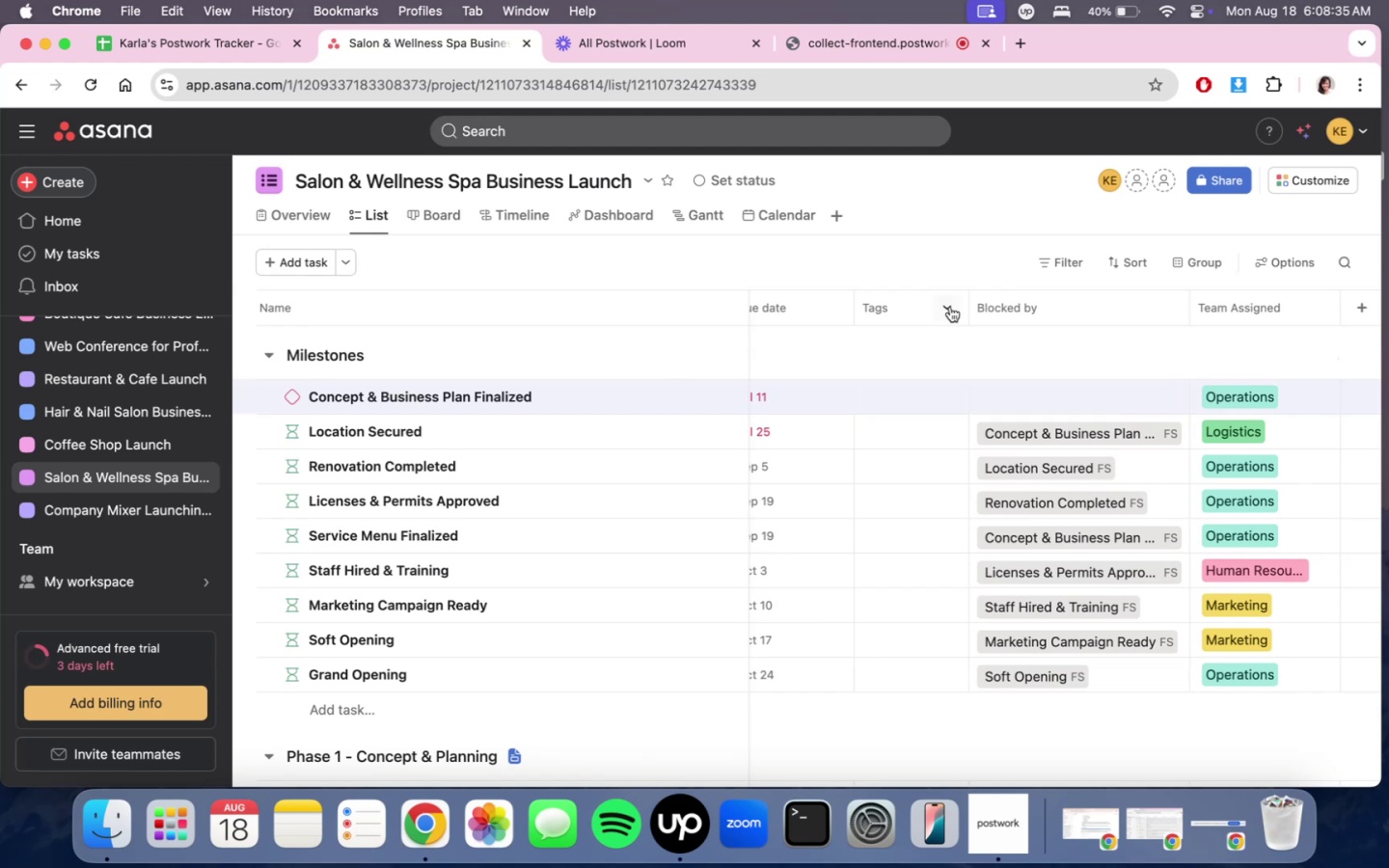 
triple_click([950, 306])
 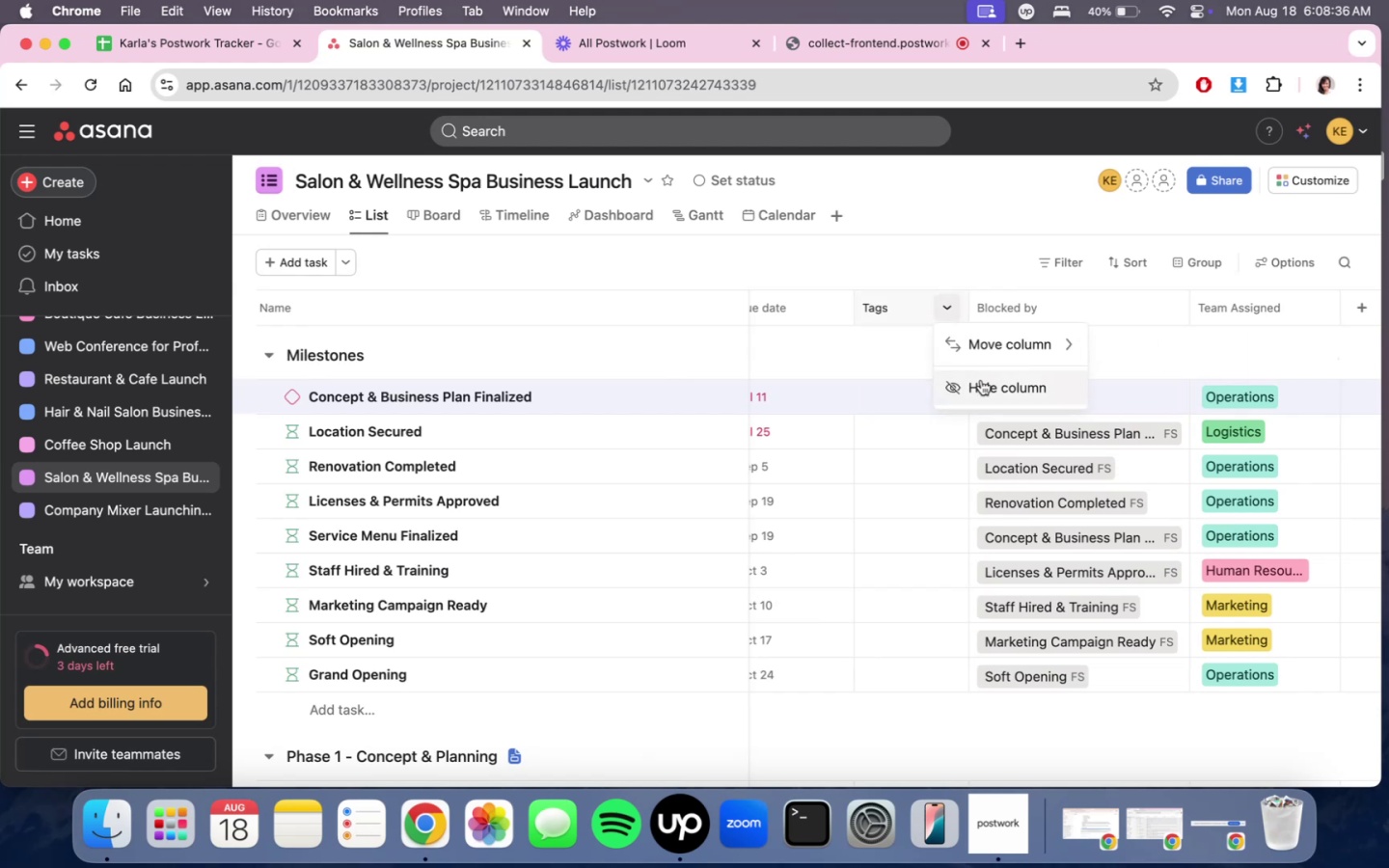 
left_click([982, 398])
 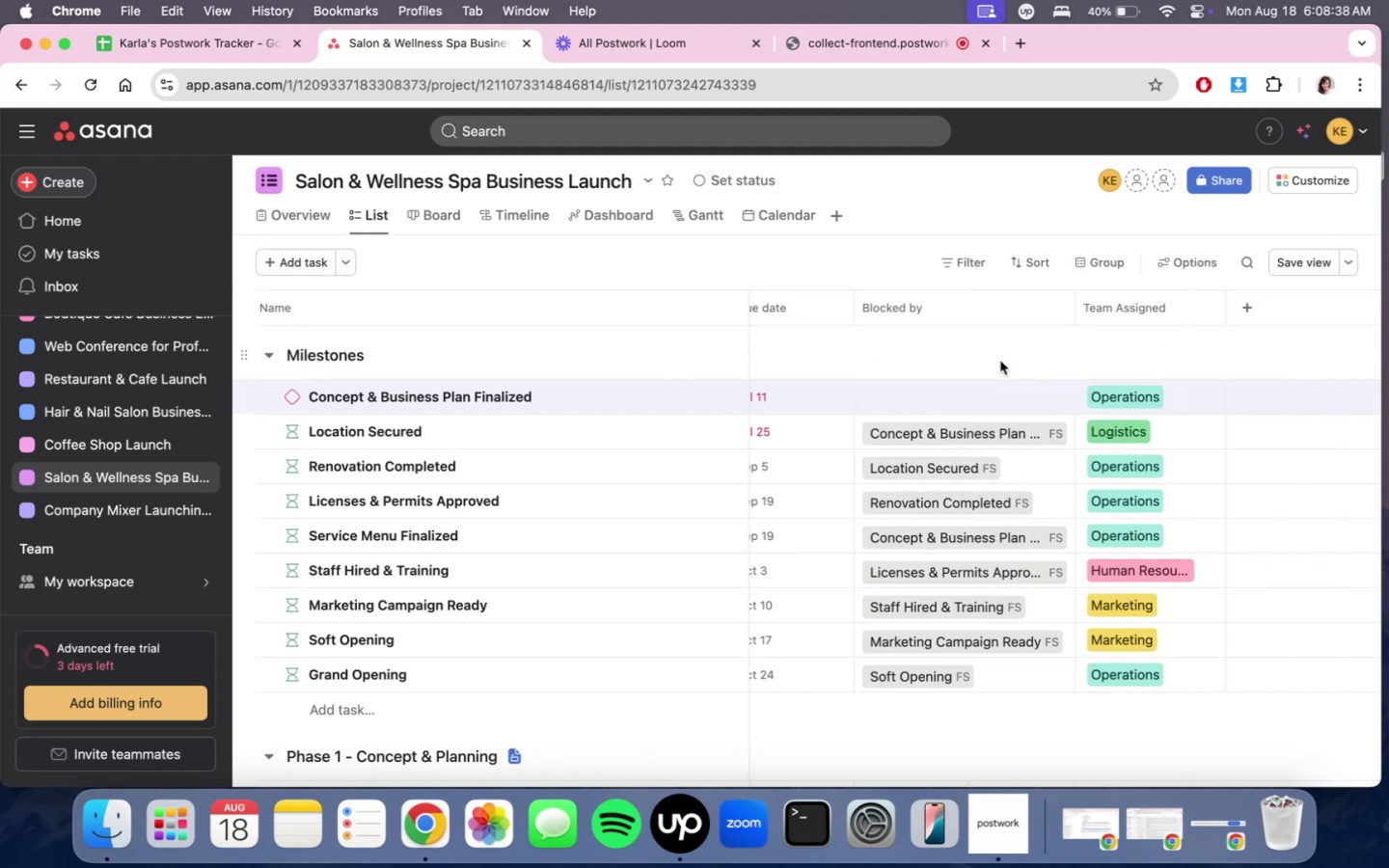 
scroll: coordinate [1187, 353], scroll_direction: up, amount: 13.0
 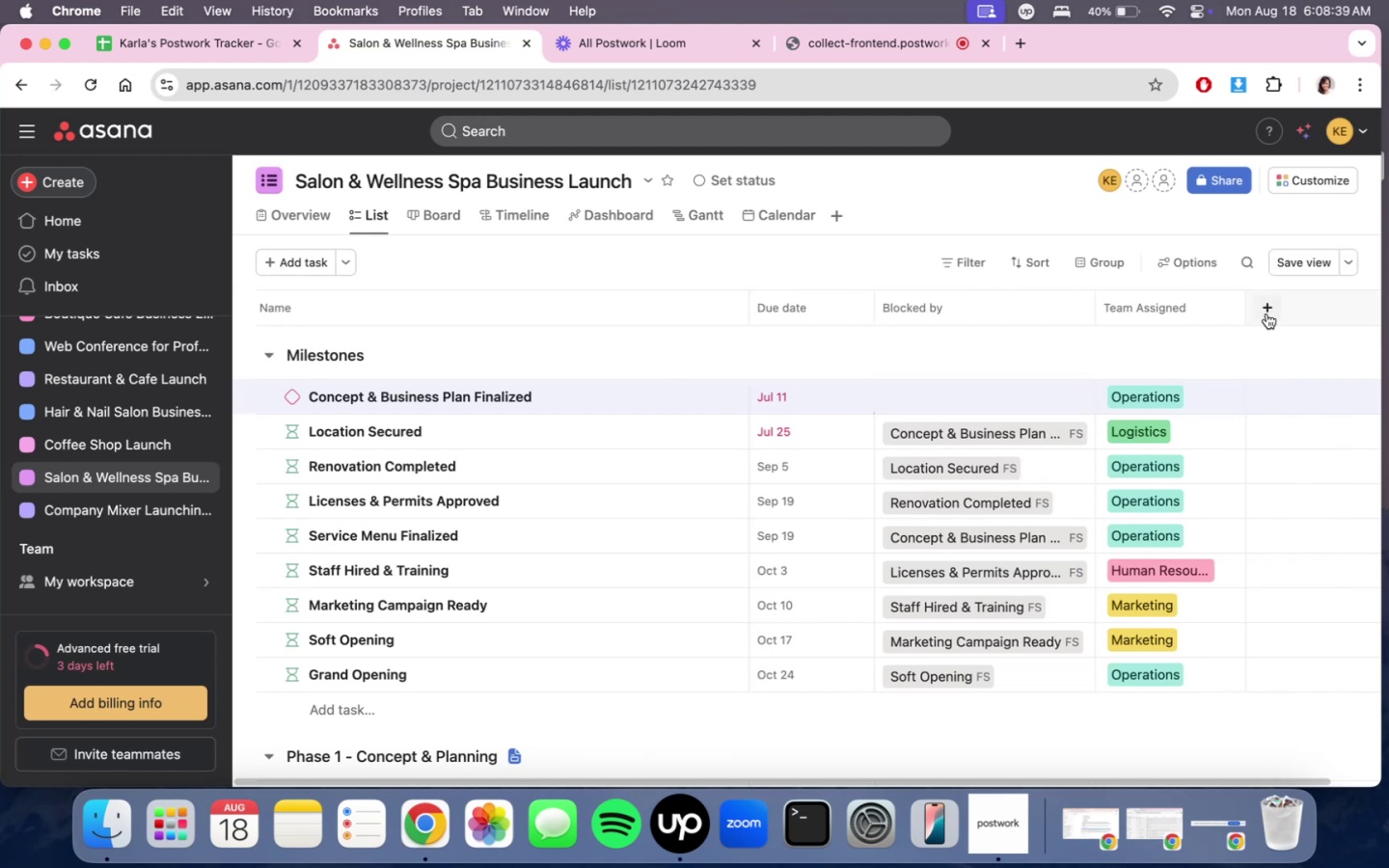 
left_click([1267, 313])
 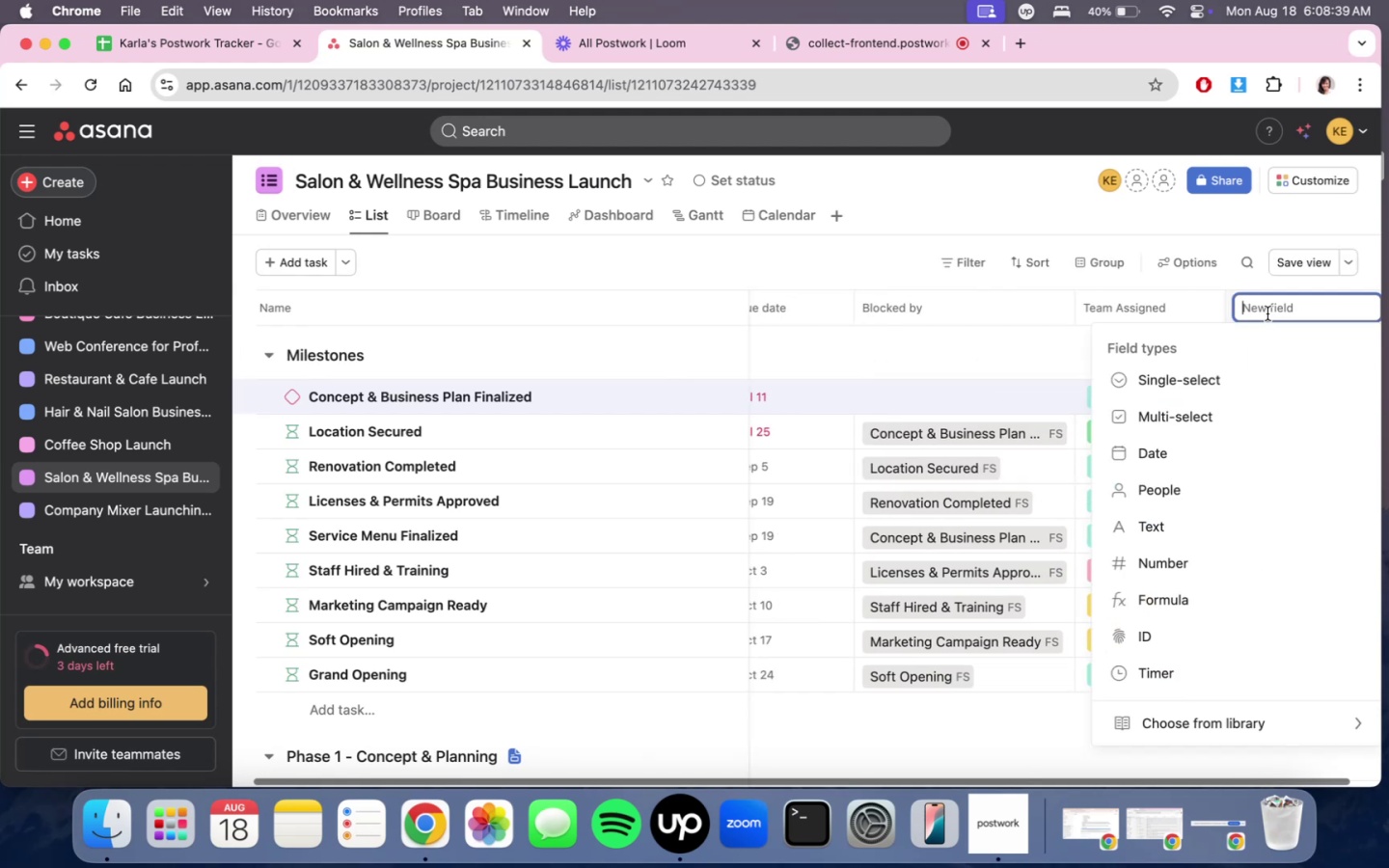 
scroll: coordinate [1292, 571], scroll_direction: down, amount: 21.0
 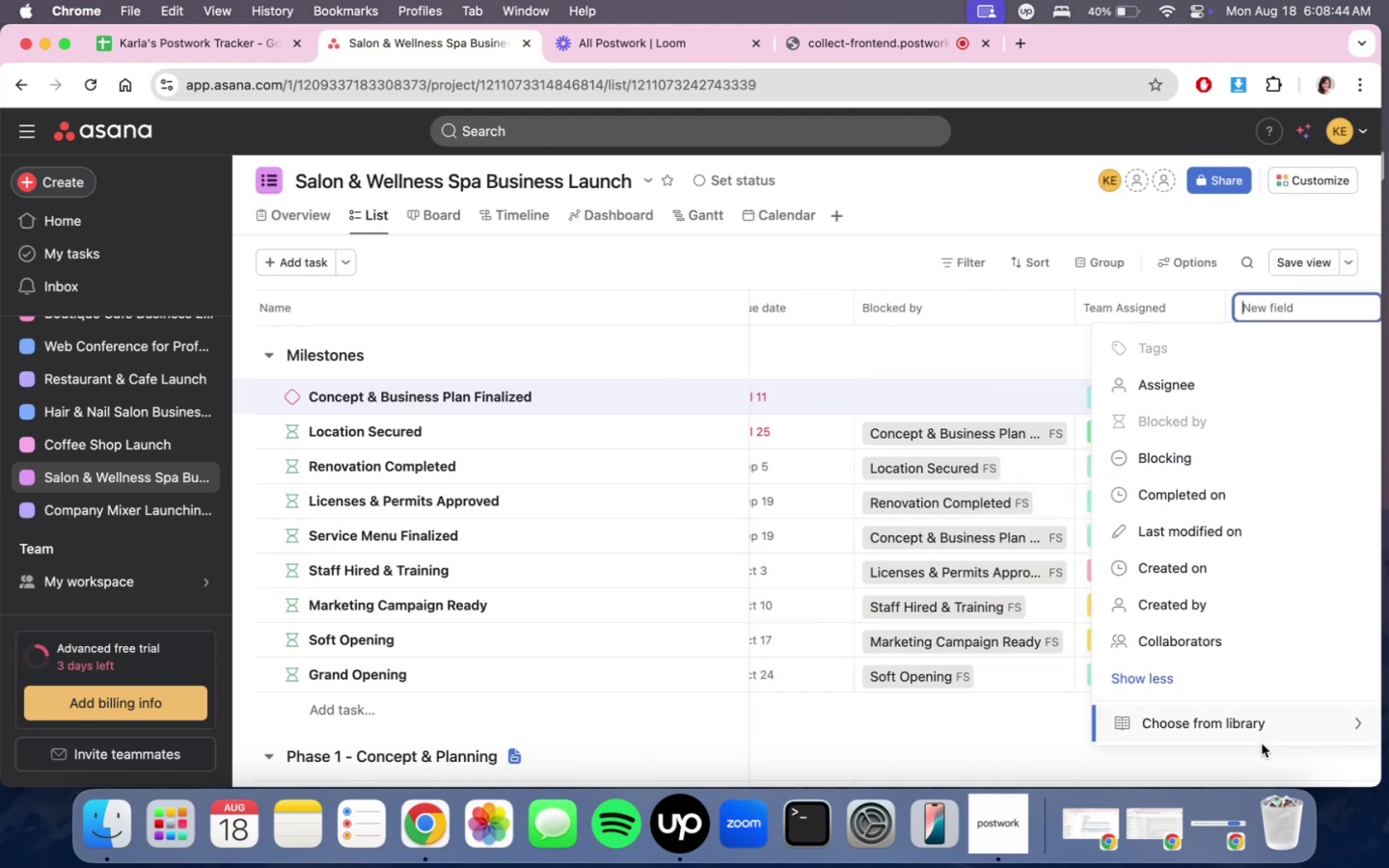 
left_click([1267, 704])
 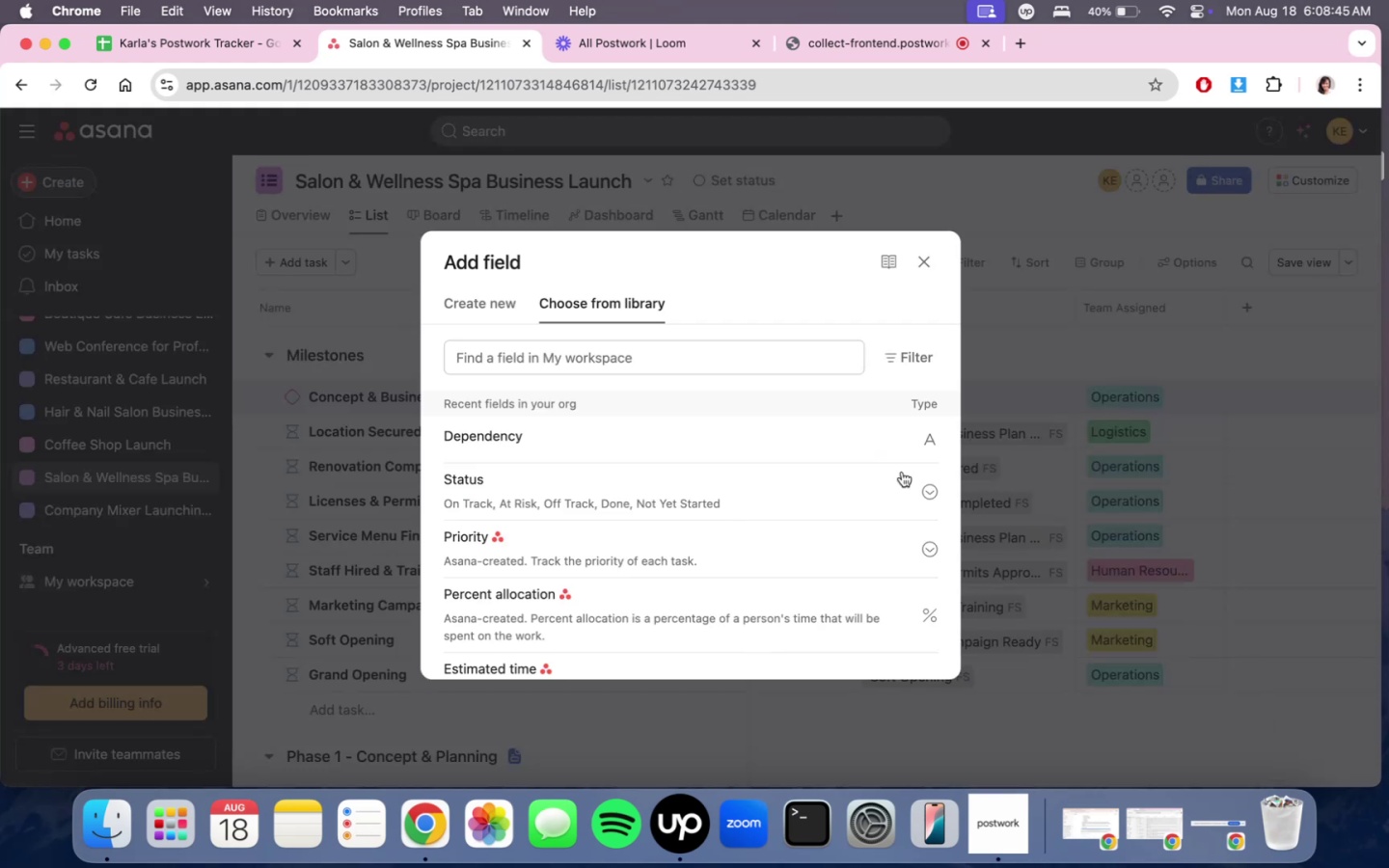 
scroll: coordinate [772, 523], scroll_direction: down, amount: 4.0
 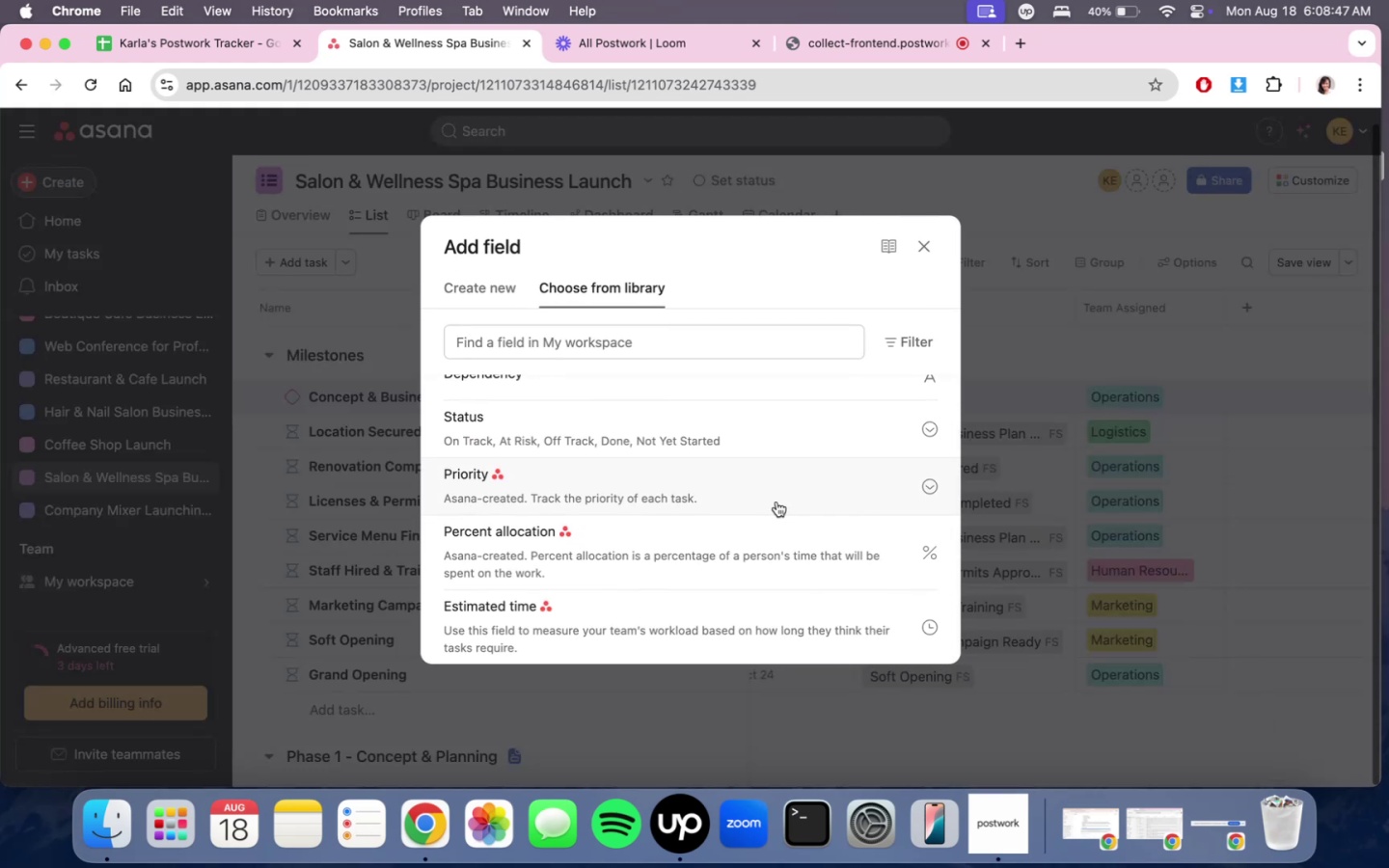 
scroll: coordinate [777, 500], scroll_direction: up, amount: 2.0
 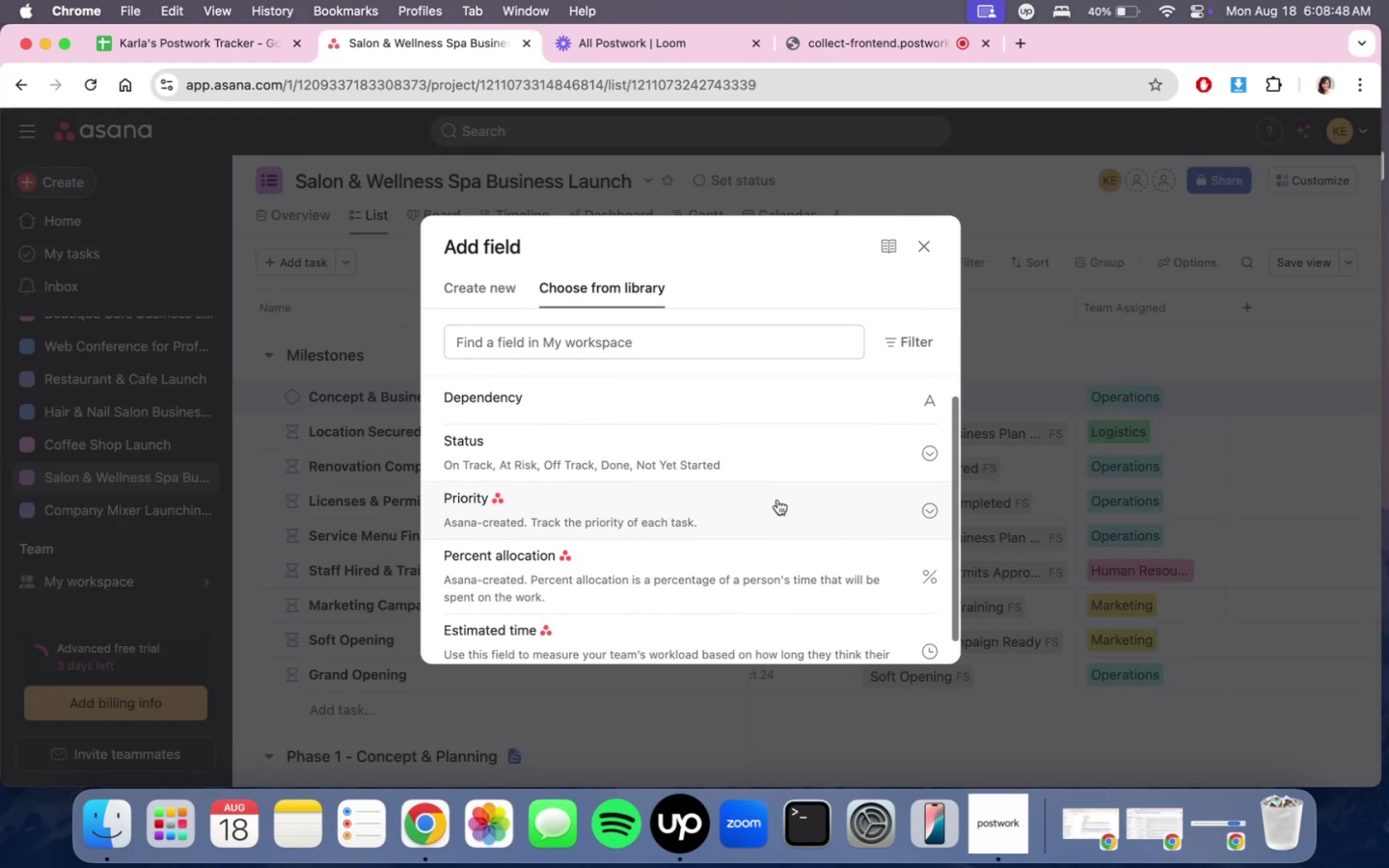 
scroll: coordinate [777, 500], scroll_direction: down, amount: 4.0
 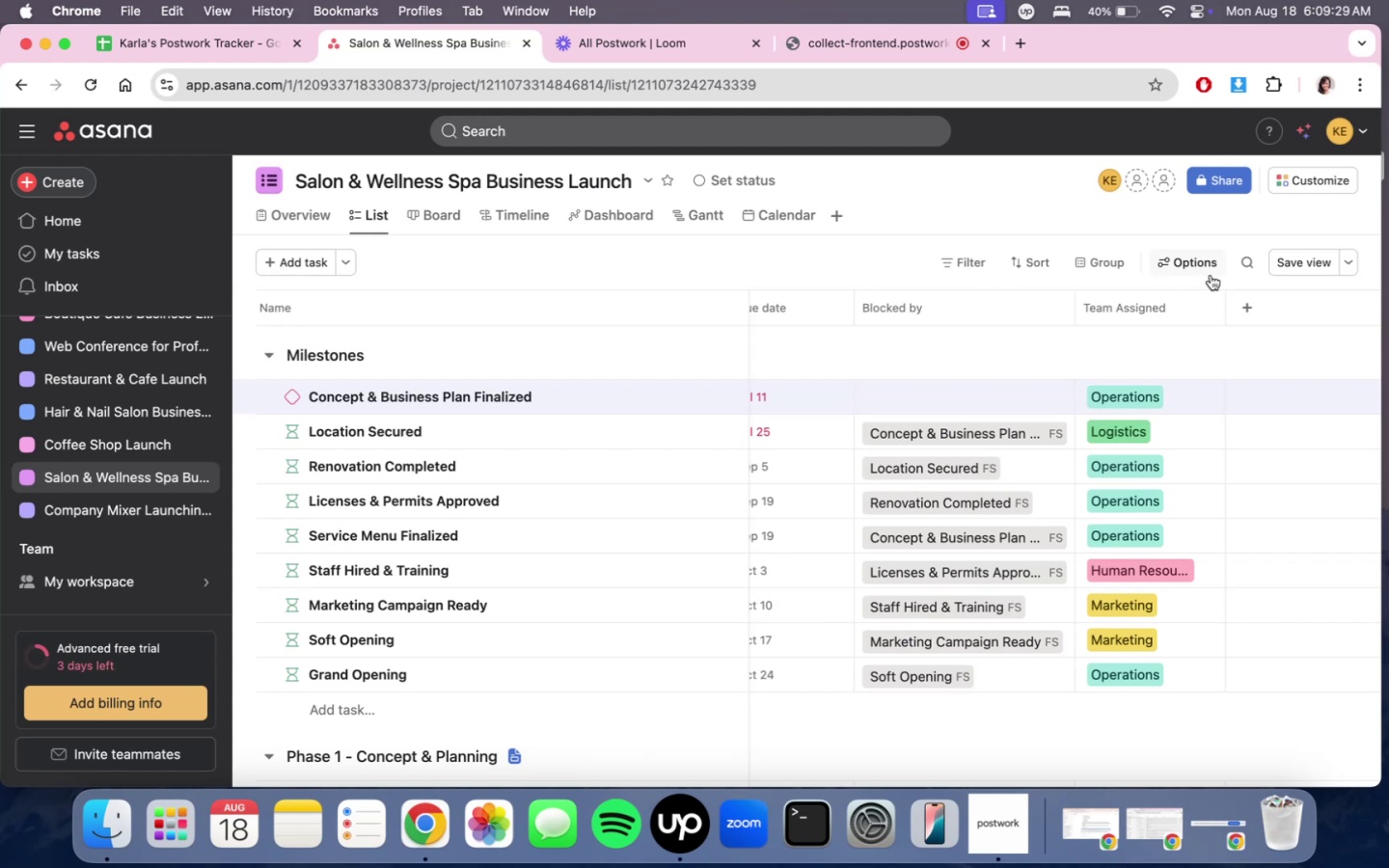 
wait(47.01)
 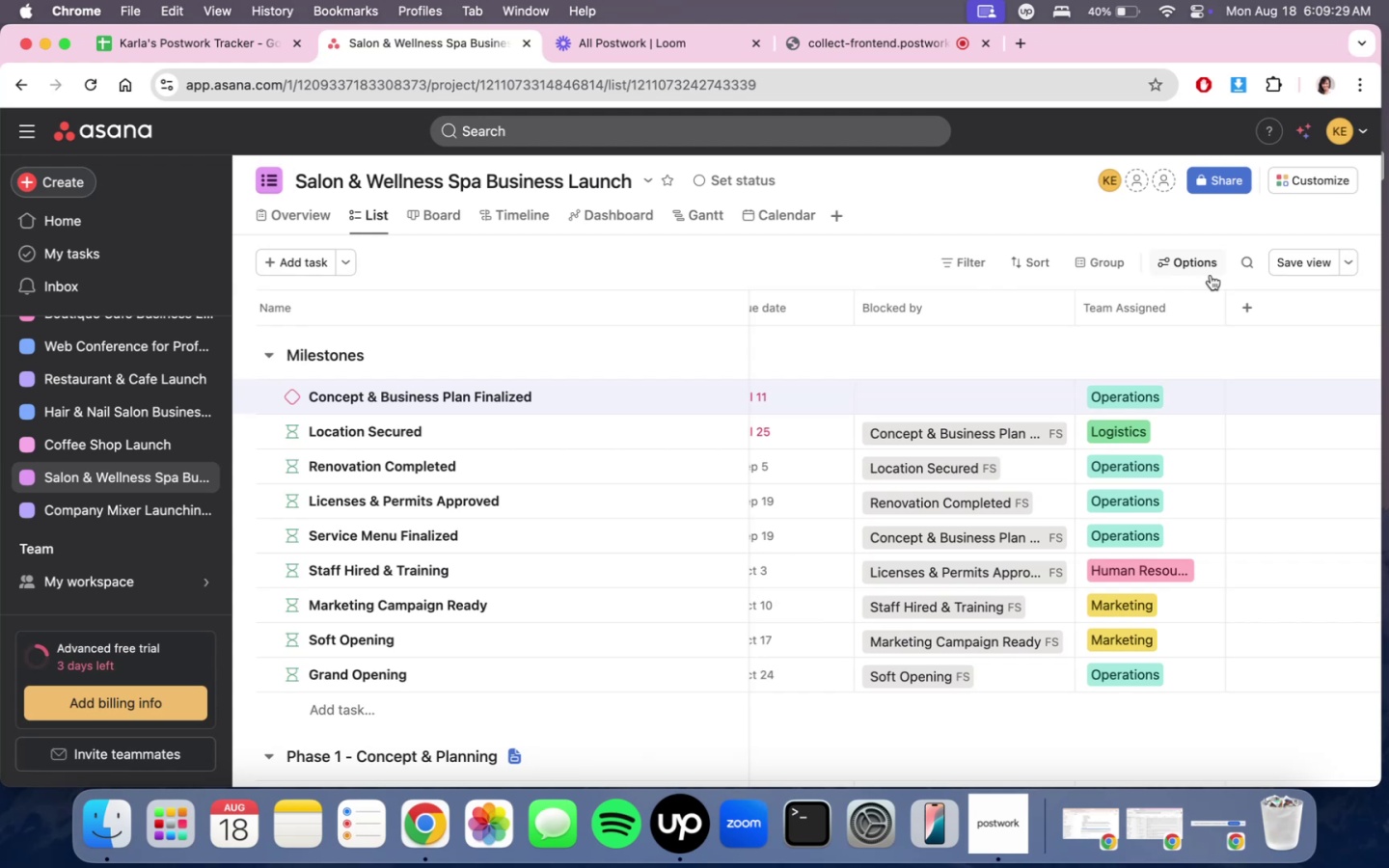 
scroll: coordinate [1221, 513], scroll_direction: up, amount: 87.0
 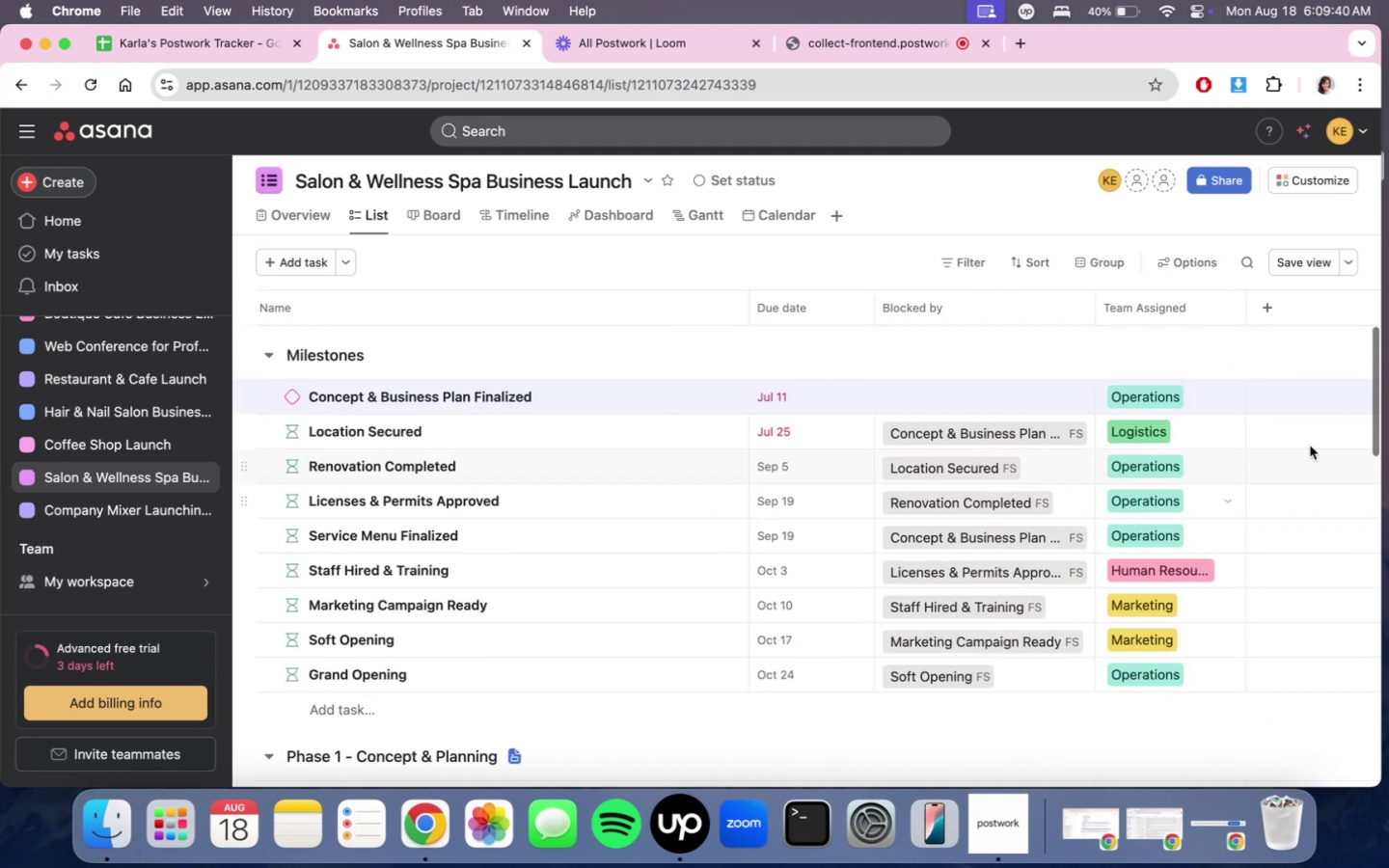 
scroll: coordinate [1156, 474], scroll_direction: down, amount: 33.0
 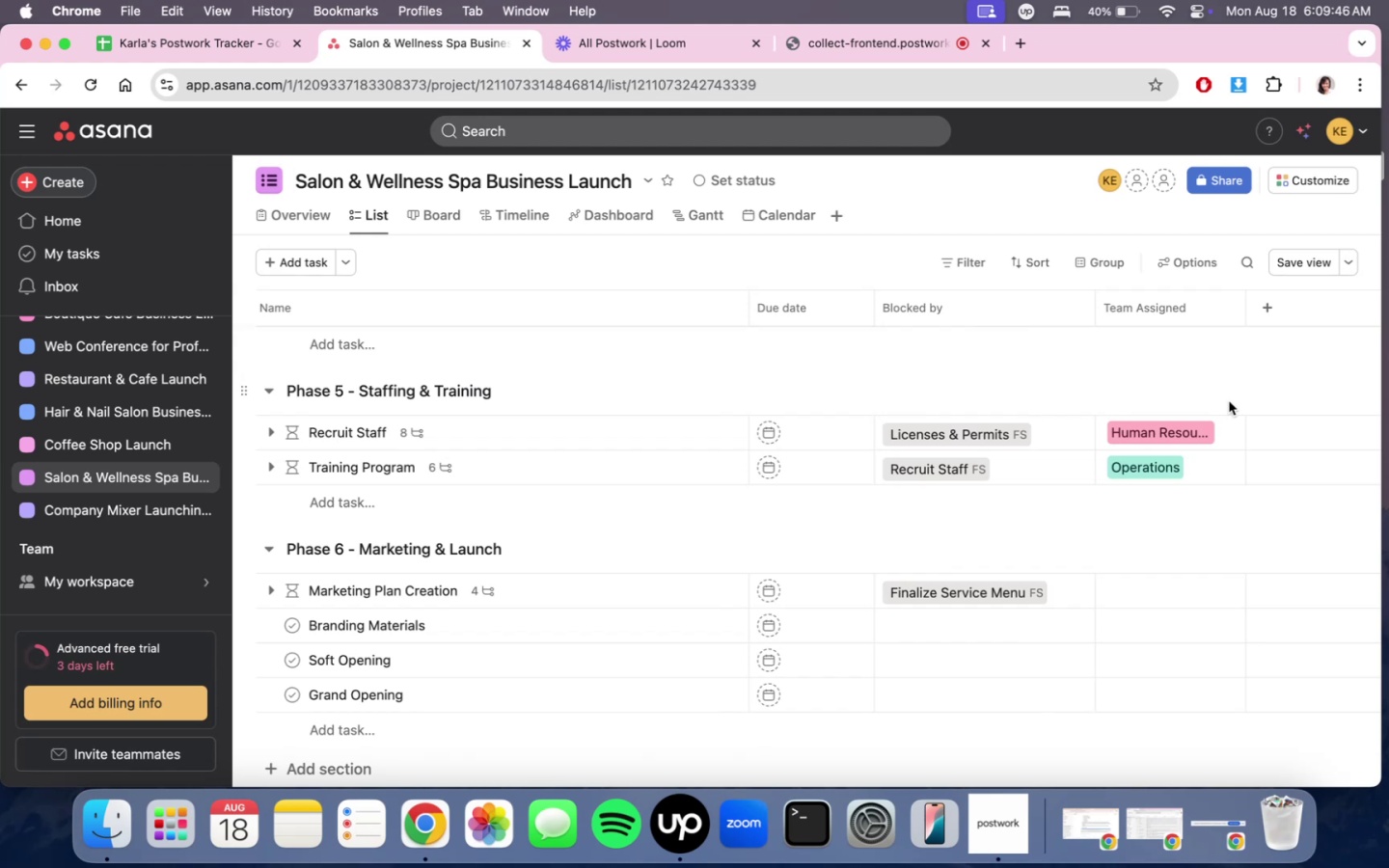 
wait(9.29)
 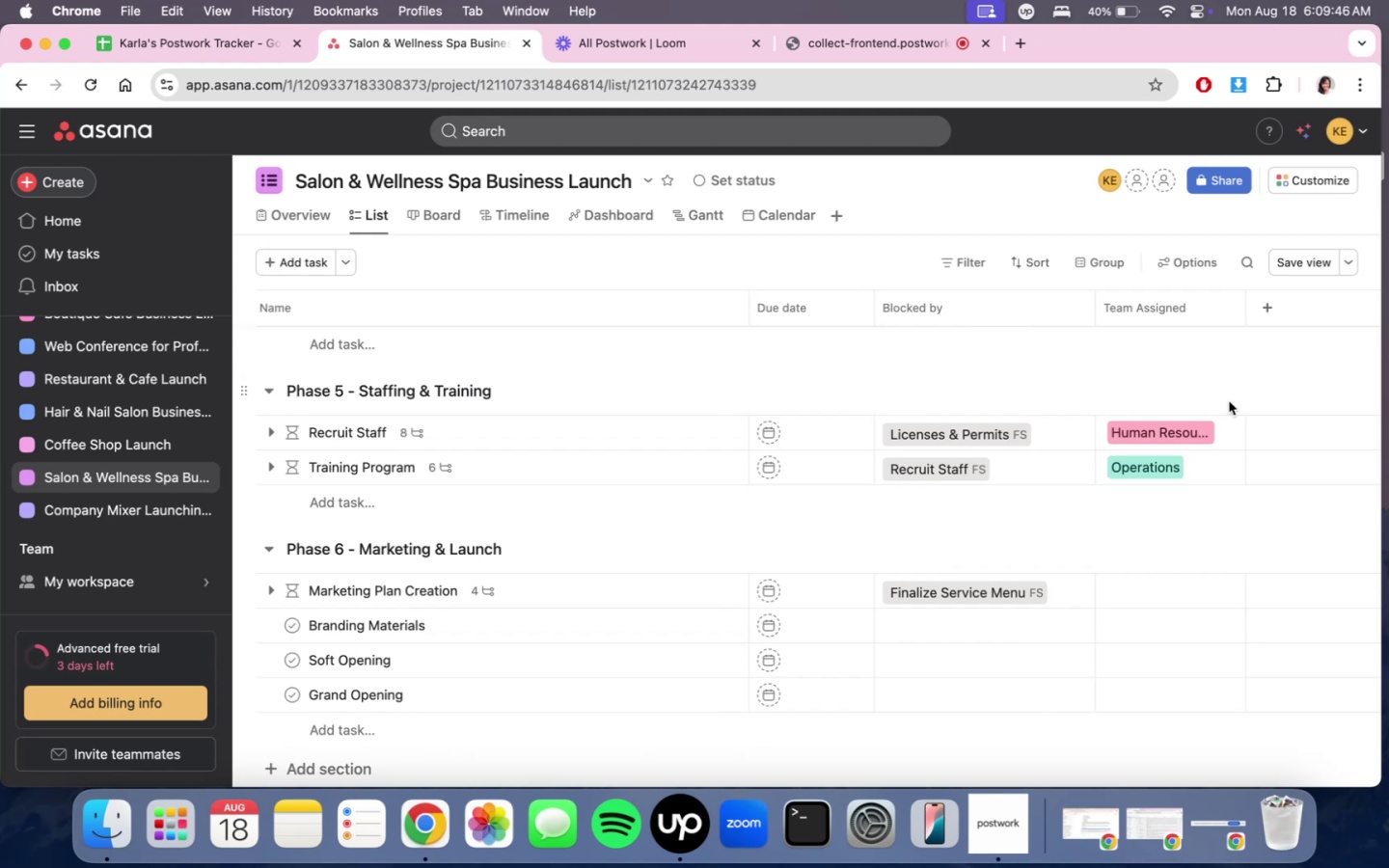 
left_click([266, 473])
 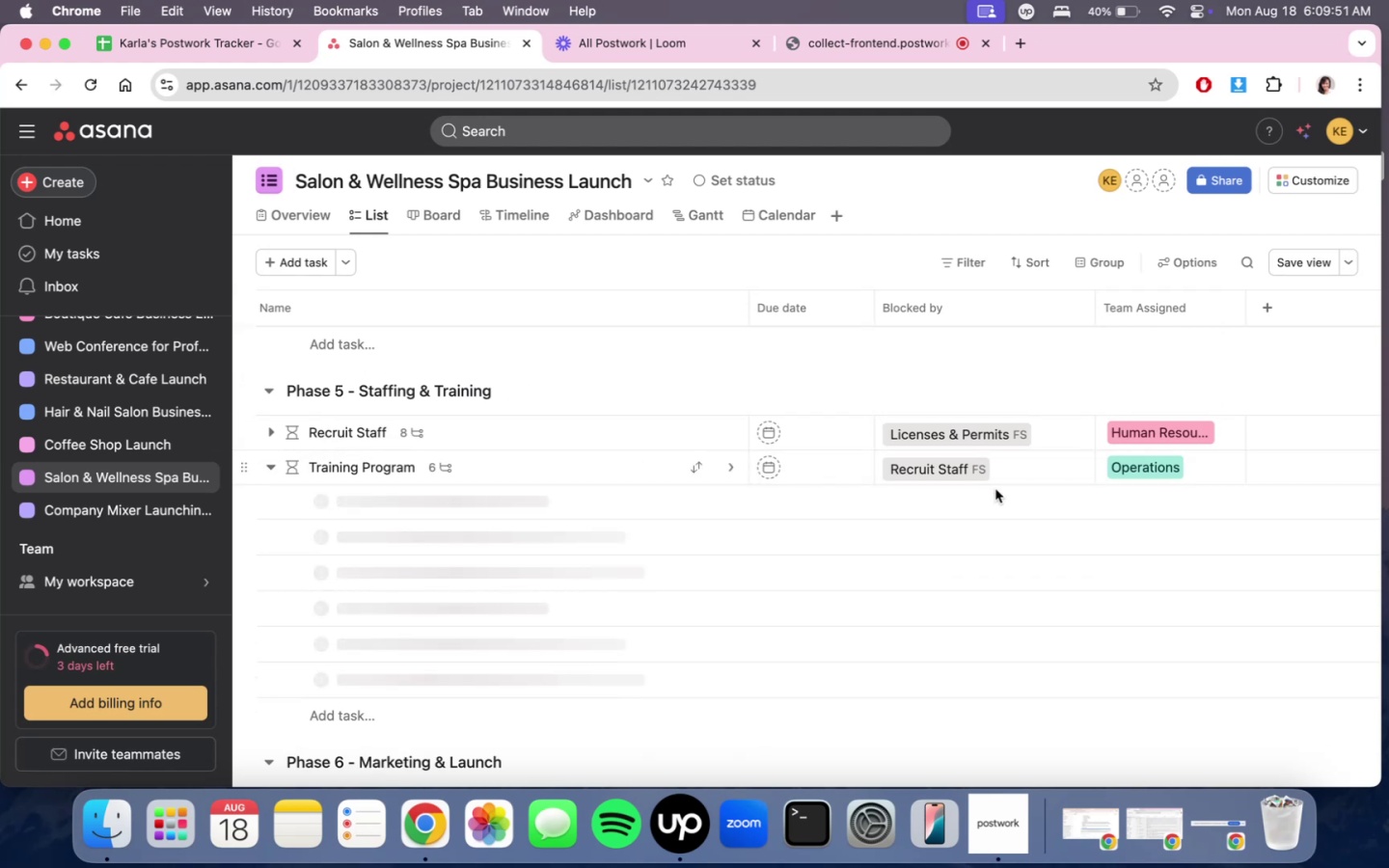 
scroll: coordinate [1052, 523], scroll_direction: down, amount: 8.0
 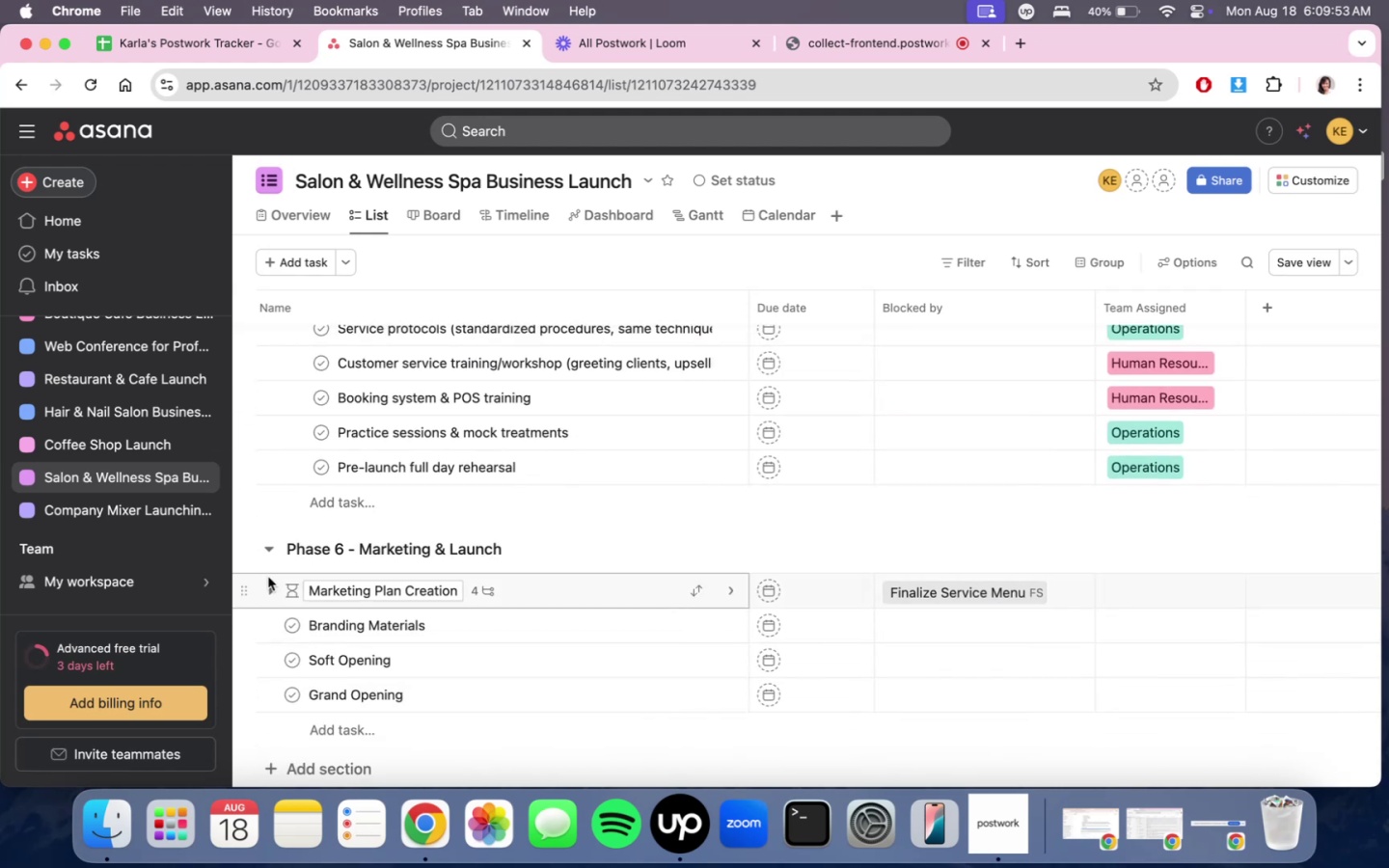 
left_click([270, 591])
 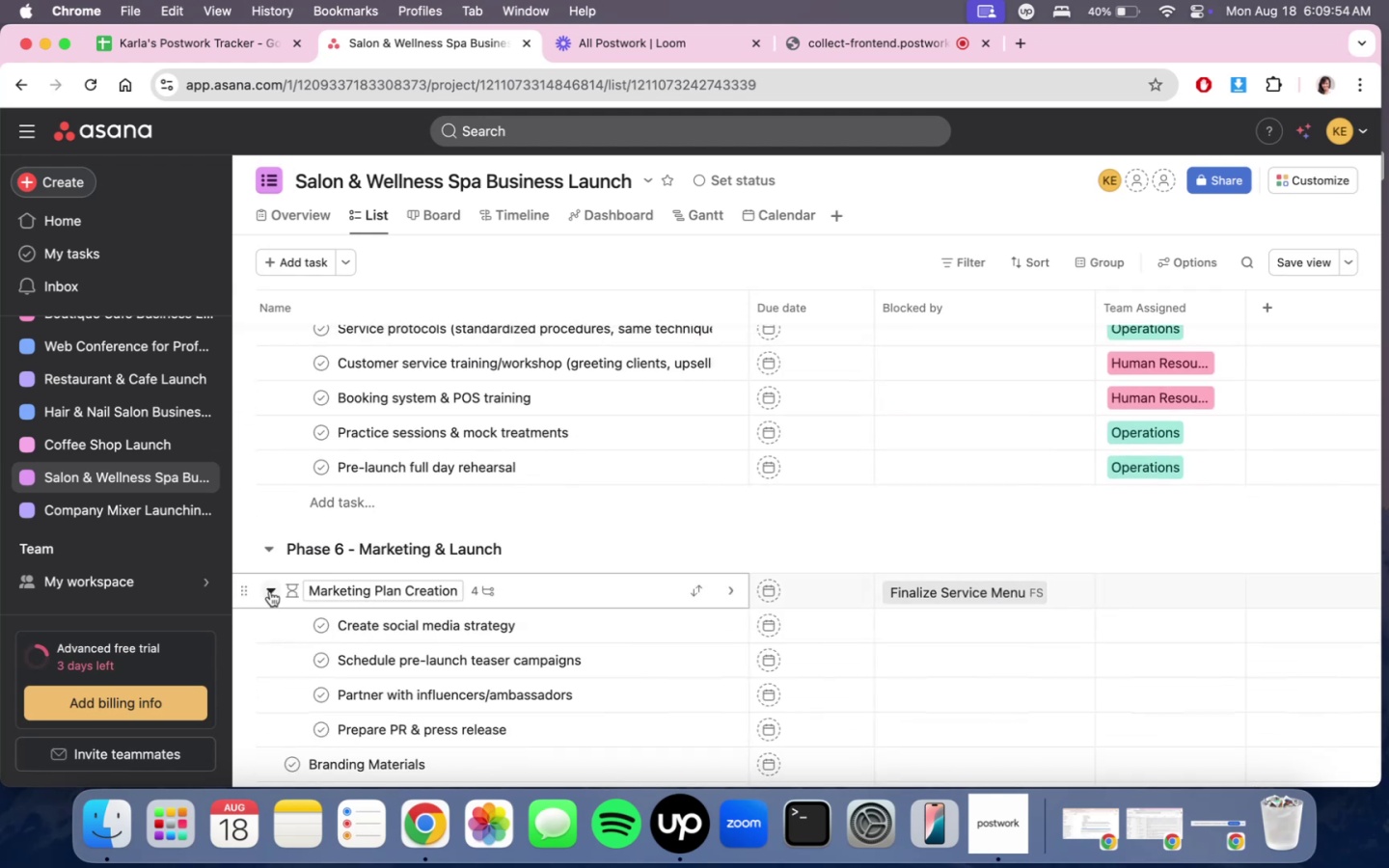 
scroll: coordinate [1130, 542], scroll_direction: down, amount: 3.0
 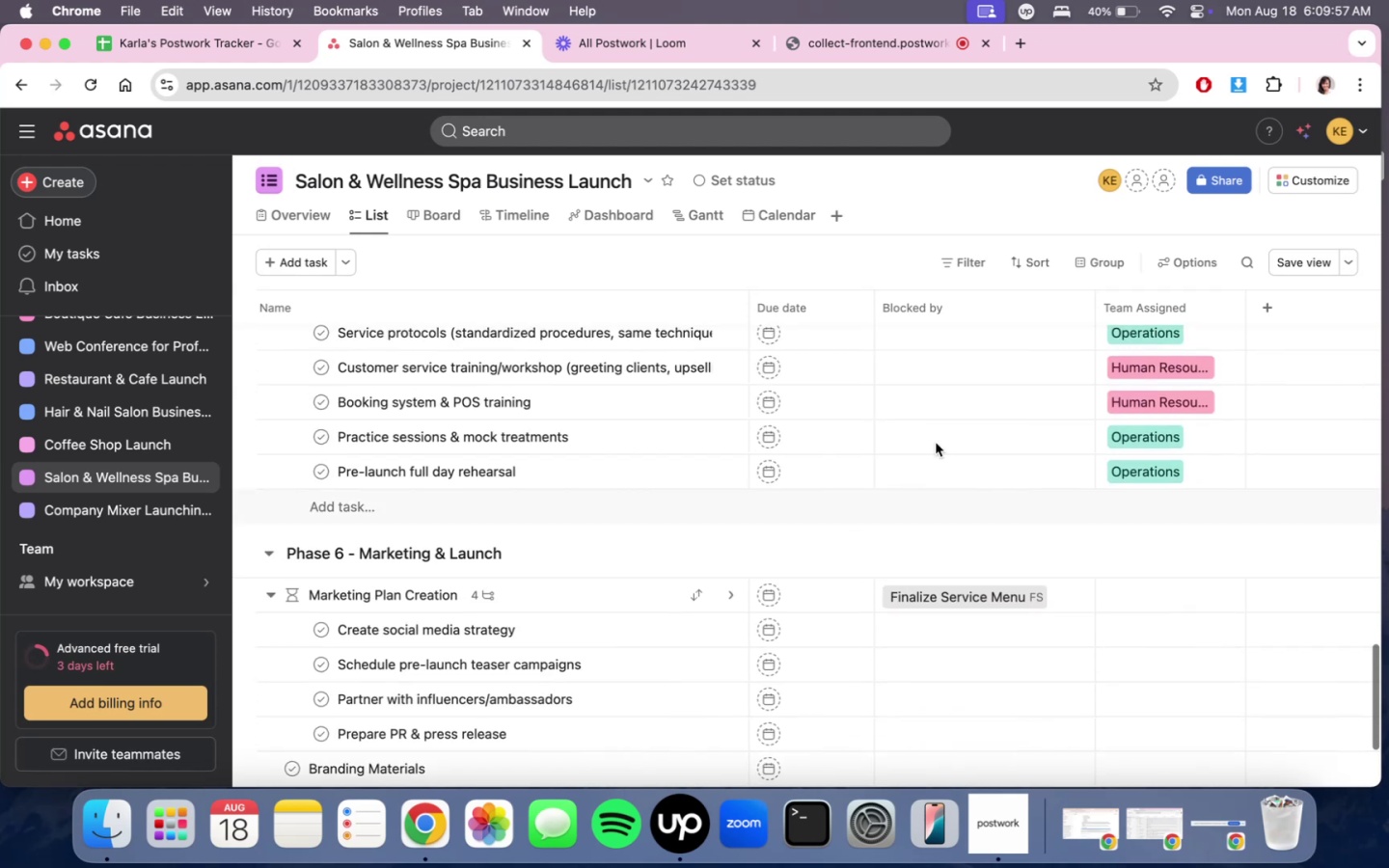 
scroll: coordinate [764, 449], scroll_direction: up, amount: 4.0
 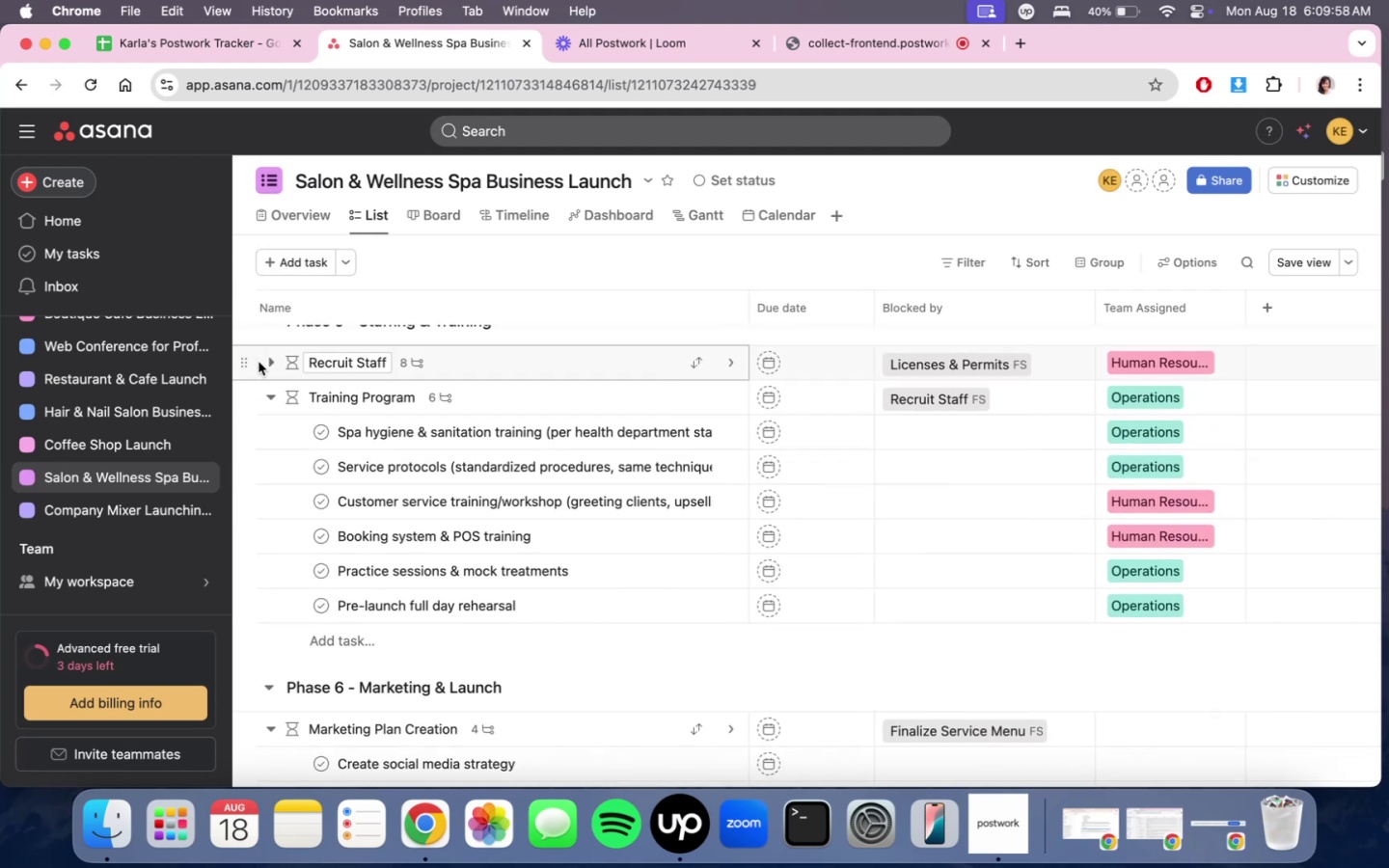 
left_click([266, 365])
 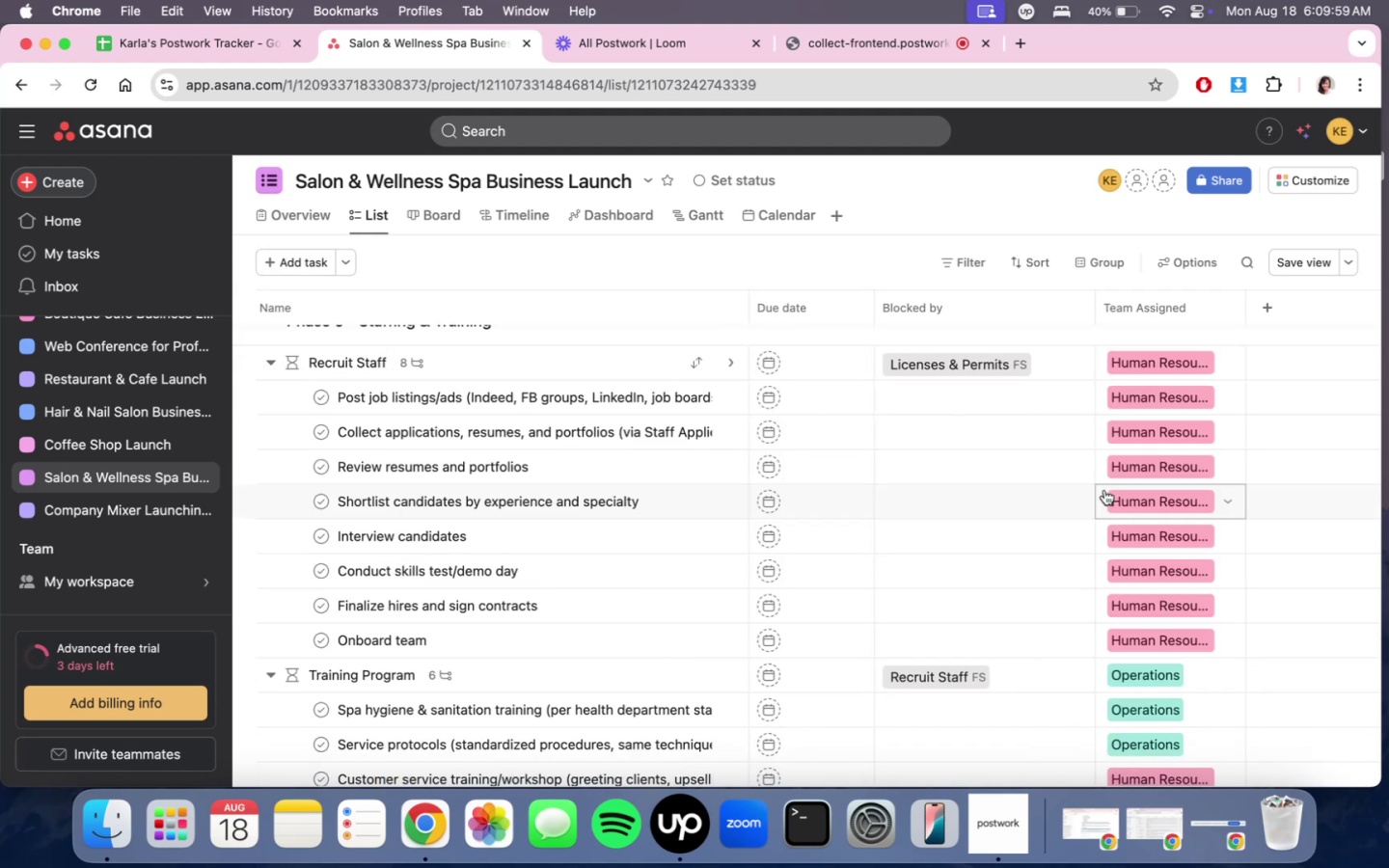 
scroll: coordinate [1107, 501], scroll_direction: down, amount: 13.0
 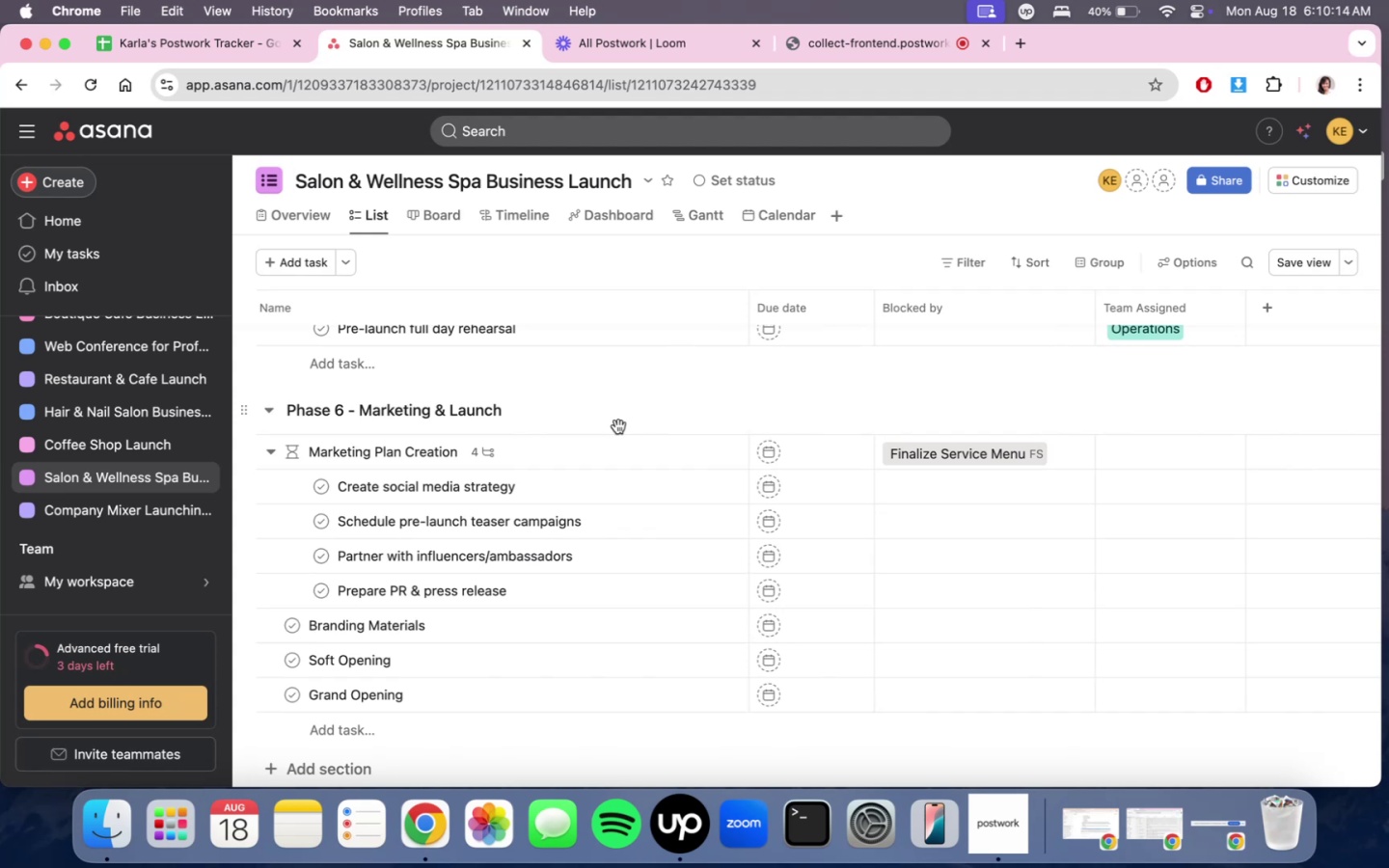 
wait(18.14)
 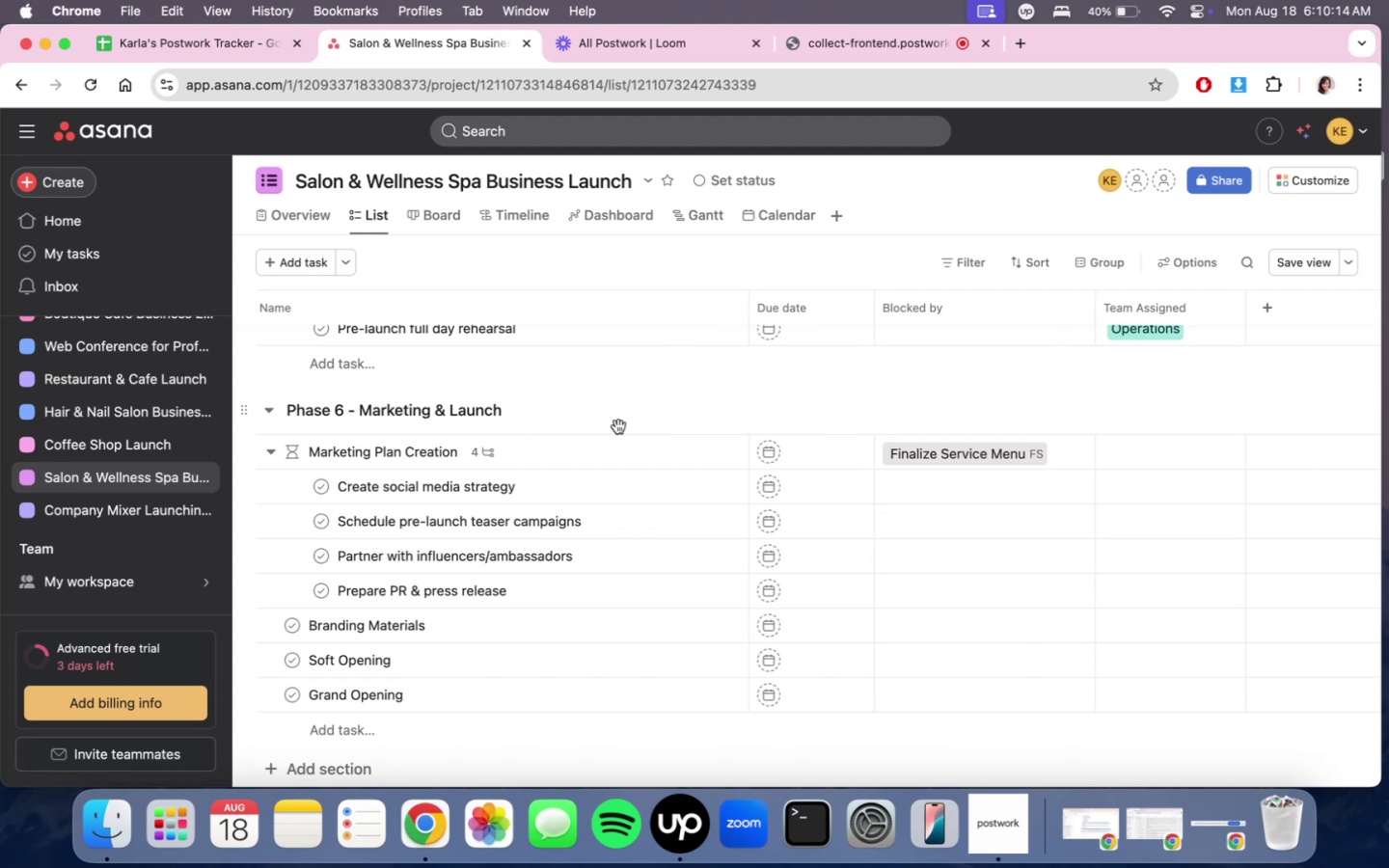 
scroll: coordinate [692, 608], scroll_direction: down, amount: 3.0
 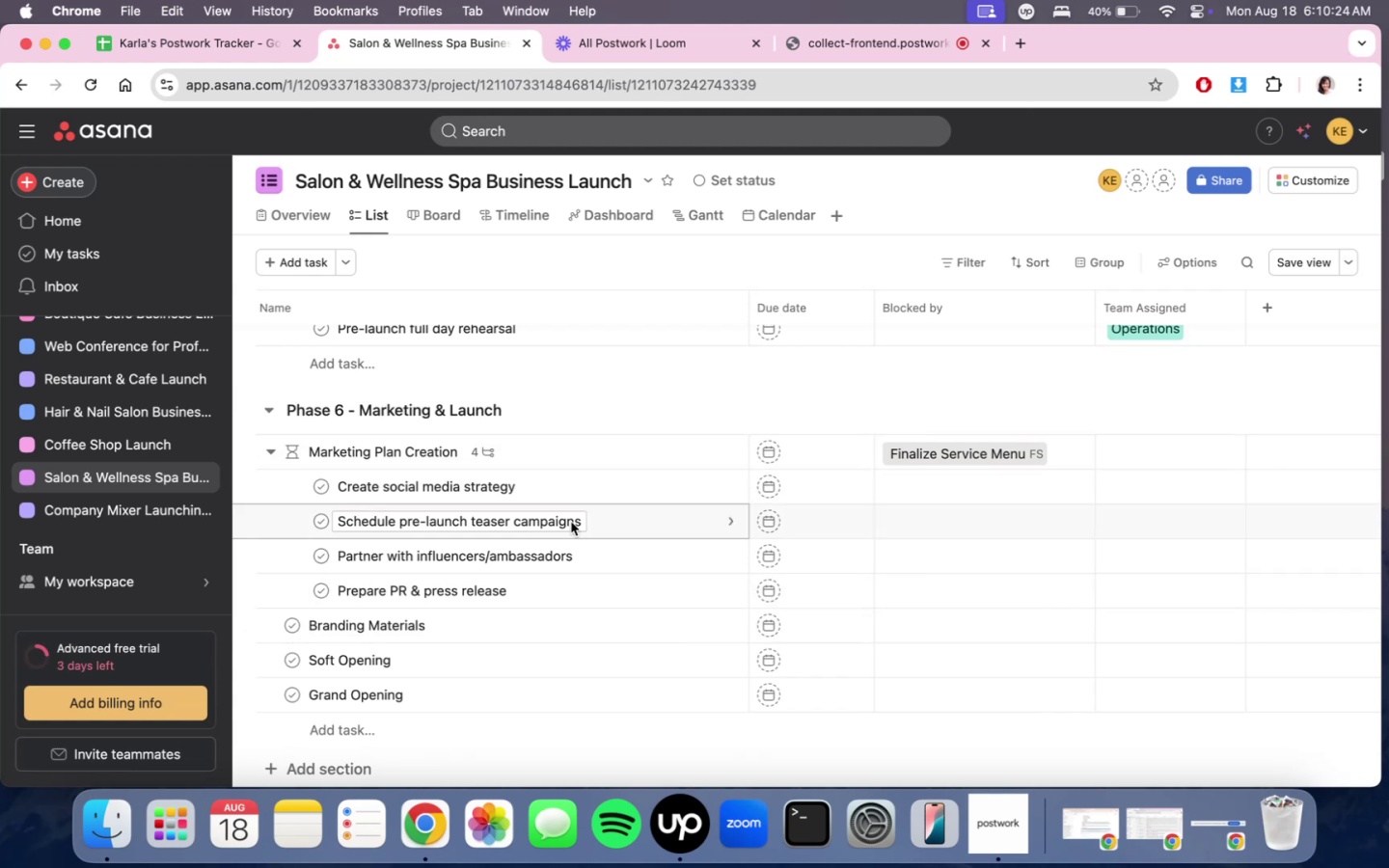 
mouse_move([755, 522])
 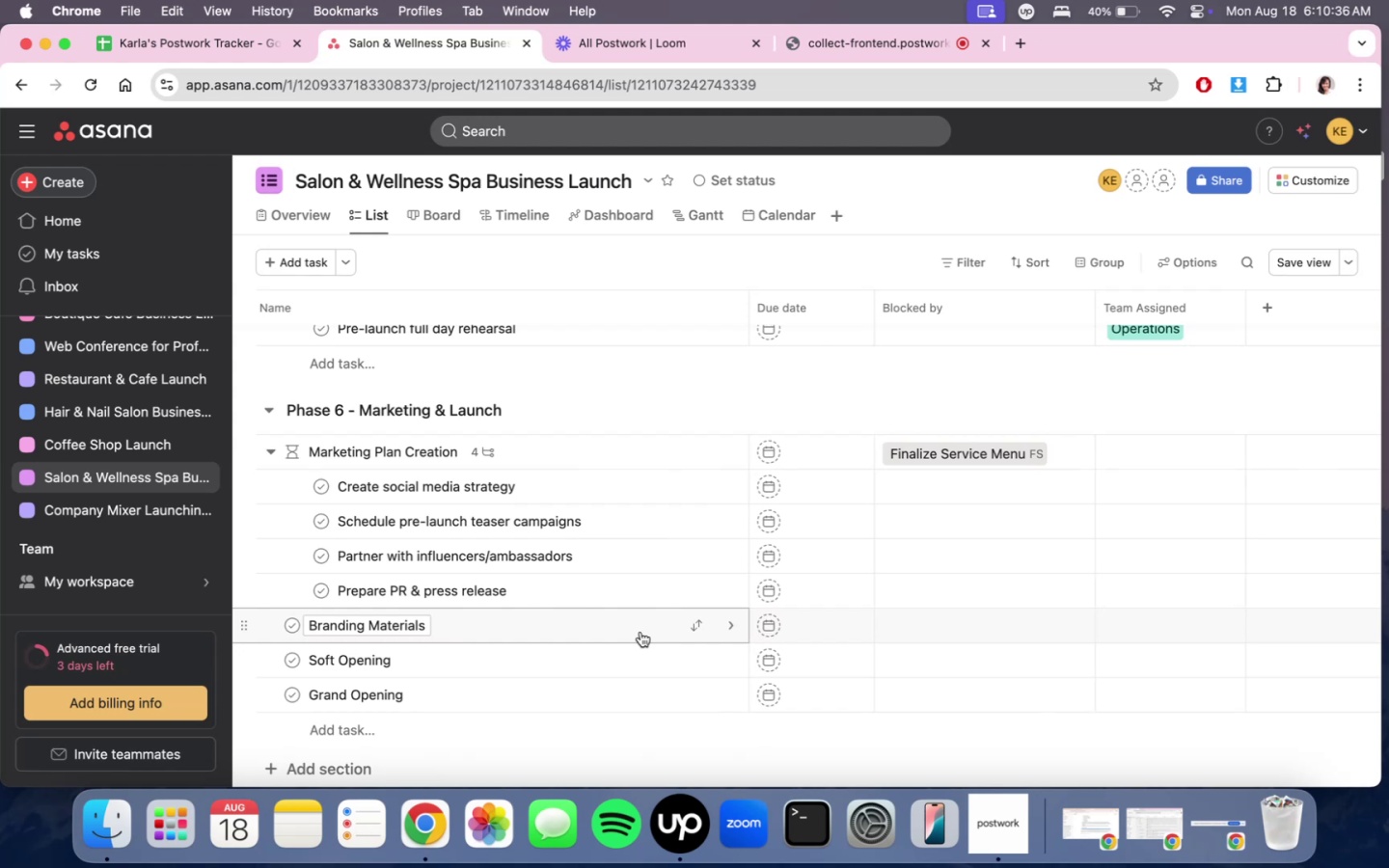 
wait(15.97)
 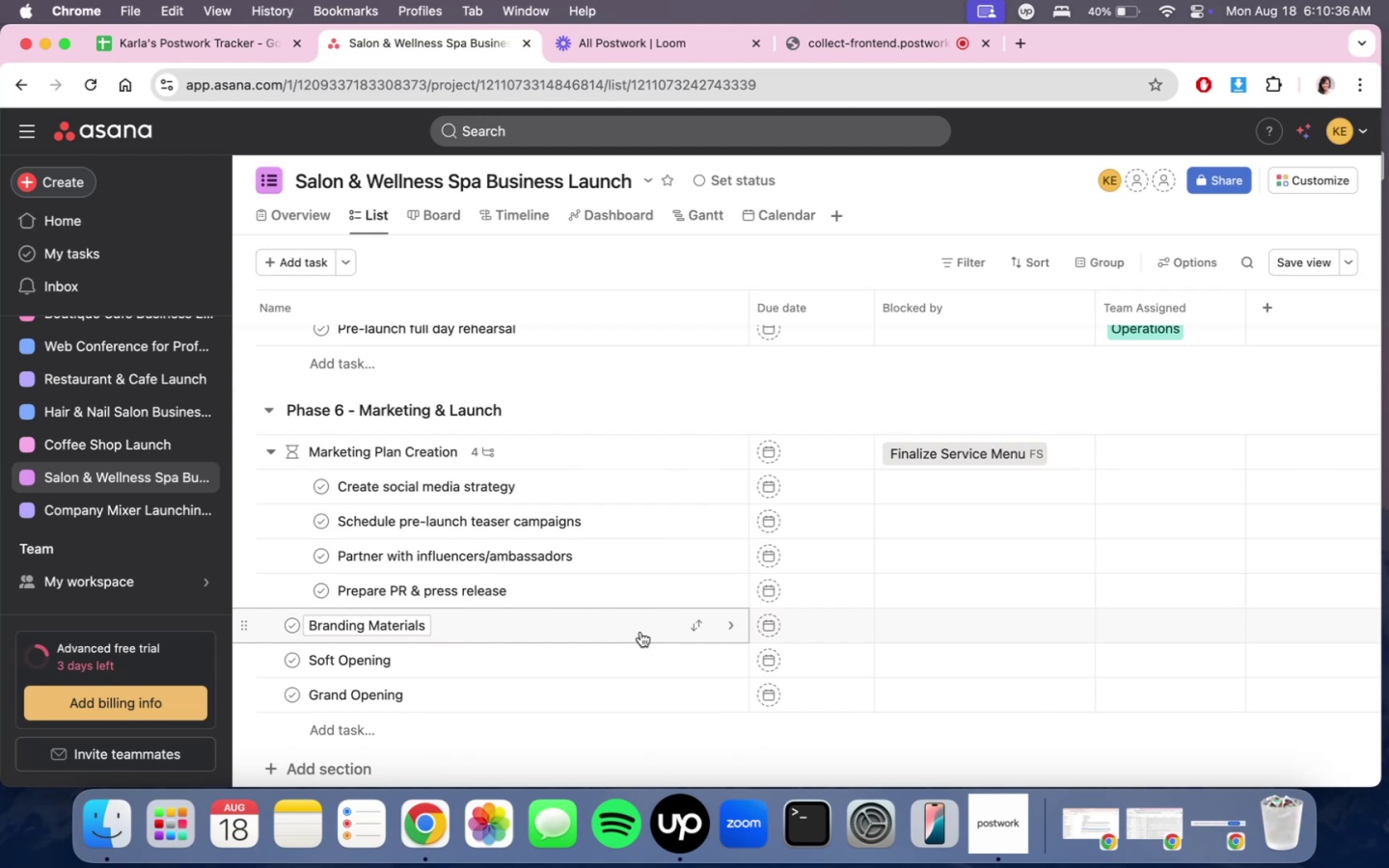 
left_click([520, 629])
 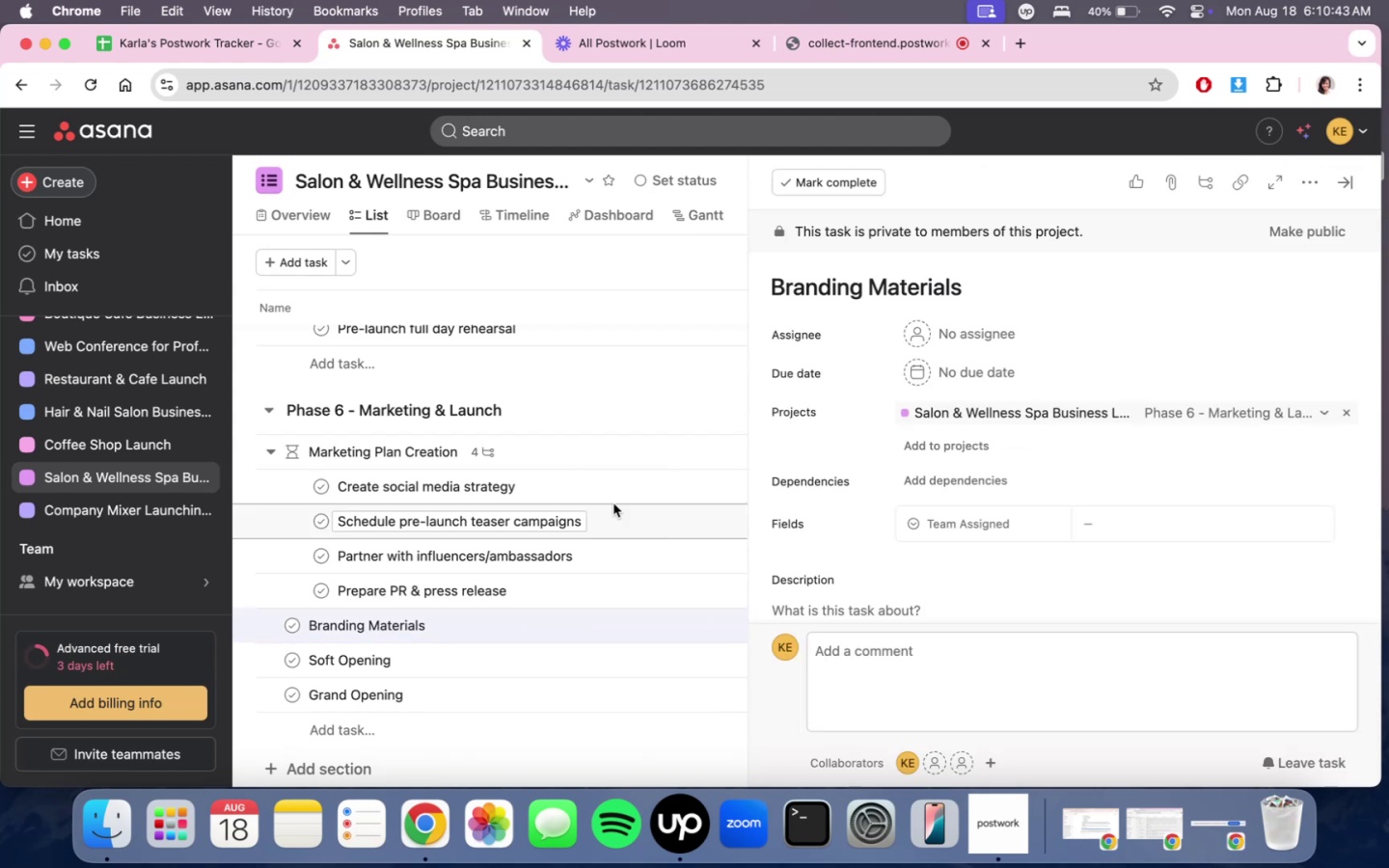 
scroll: coordinate [1104, 473], scroll_direction: down, amount: 6.0
 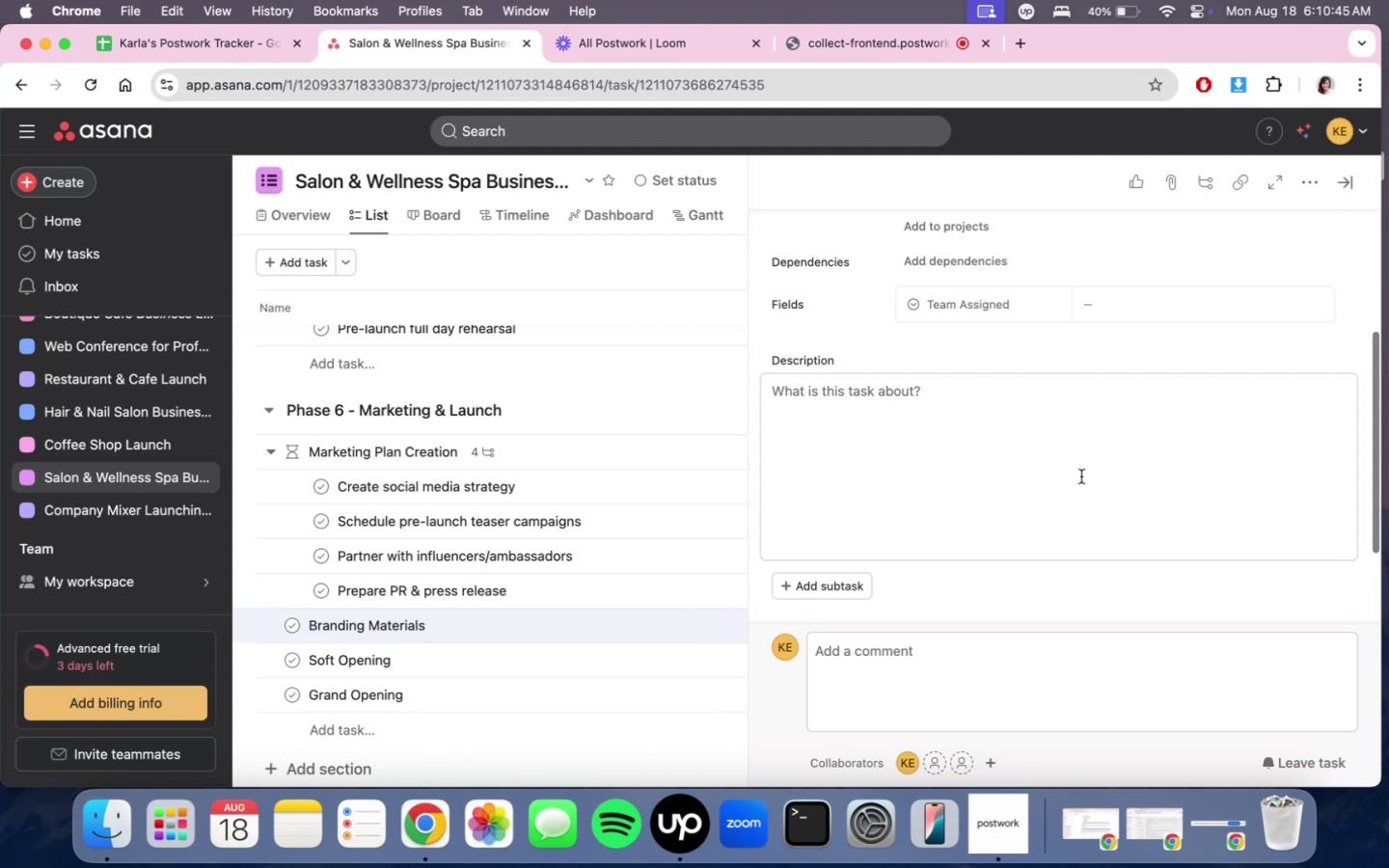 
left_click([1059, 475])
 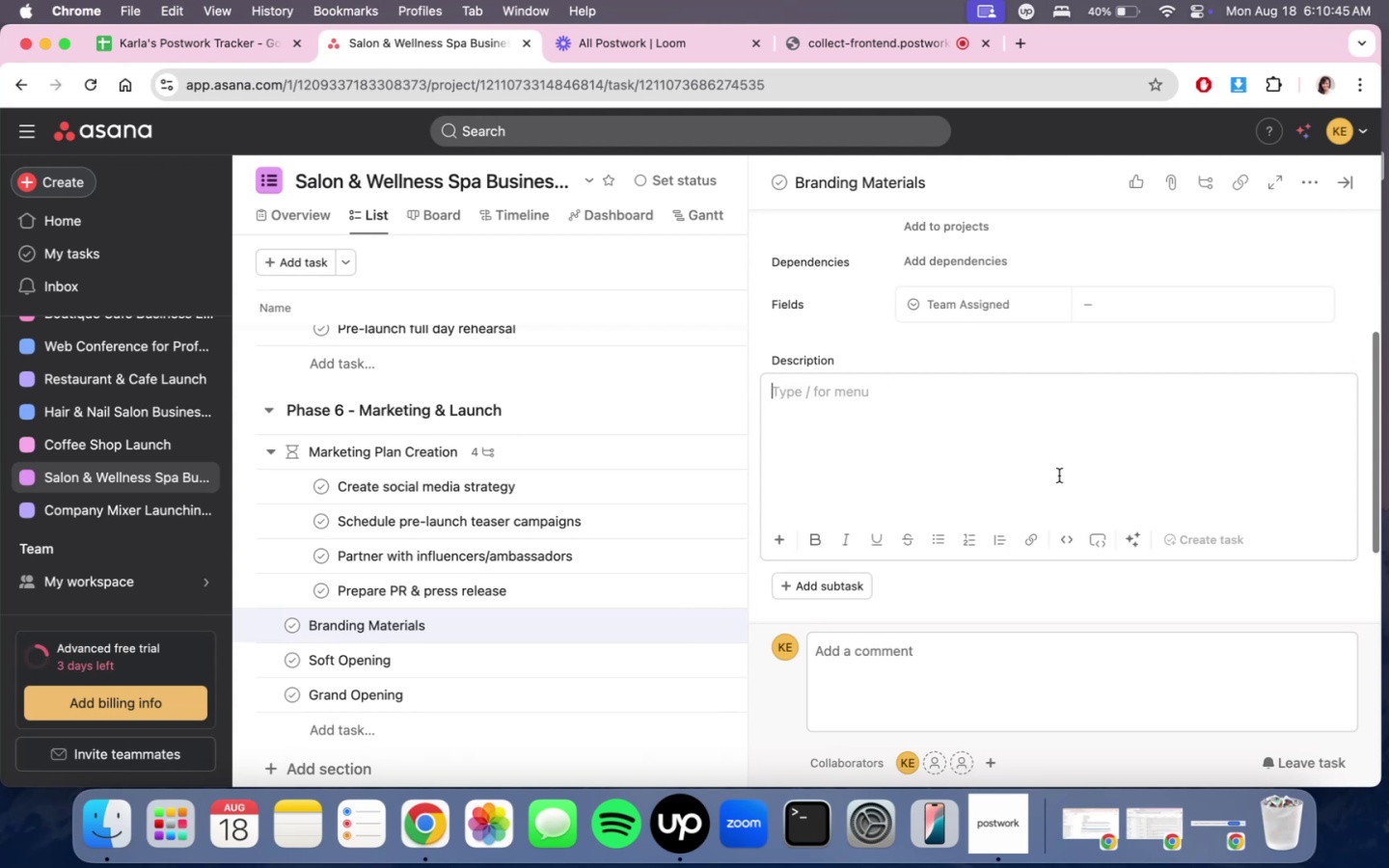 
type(Cte)
key(Backspace)
key(Backspace)
type(reate cohesive branding acroos all)
key(Backspace)
key(Backspace)
key(Backspace)
key(Backspace)
key(Backspace)
key(Backspace)
type(ssl)
key(Backspace)
type( all touchpoints.)
 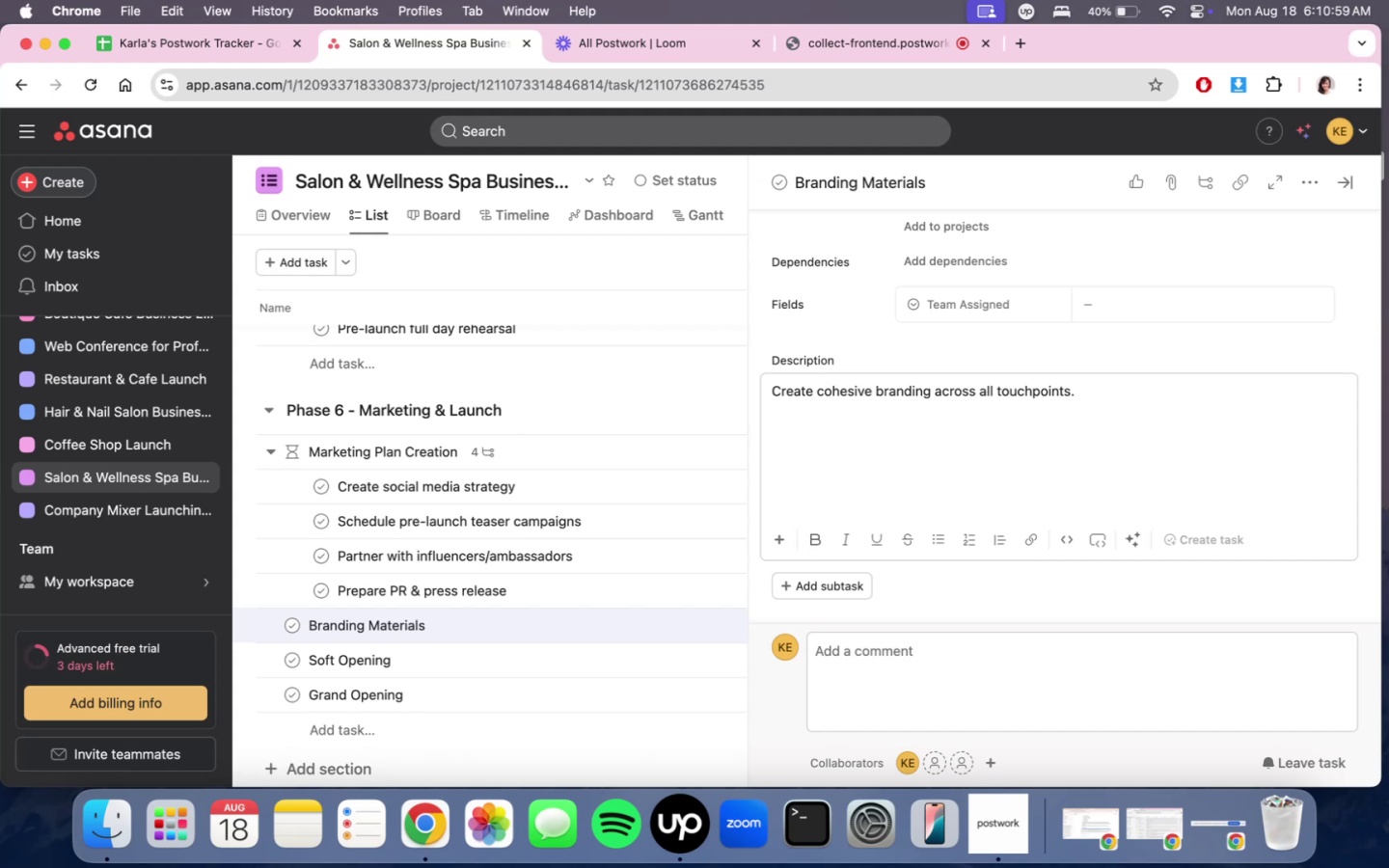 
scroll: coordinate [1059, 475], scroll_direction: down, amount: 3.0
 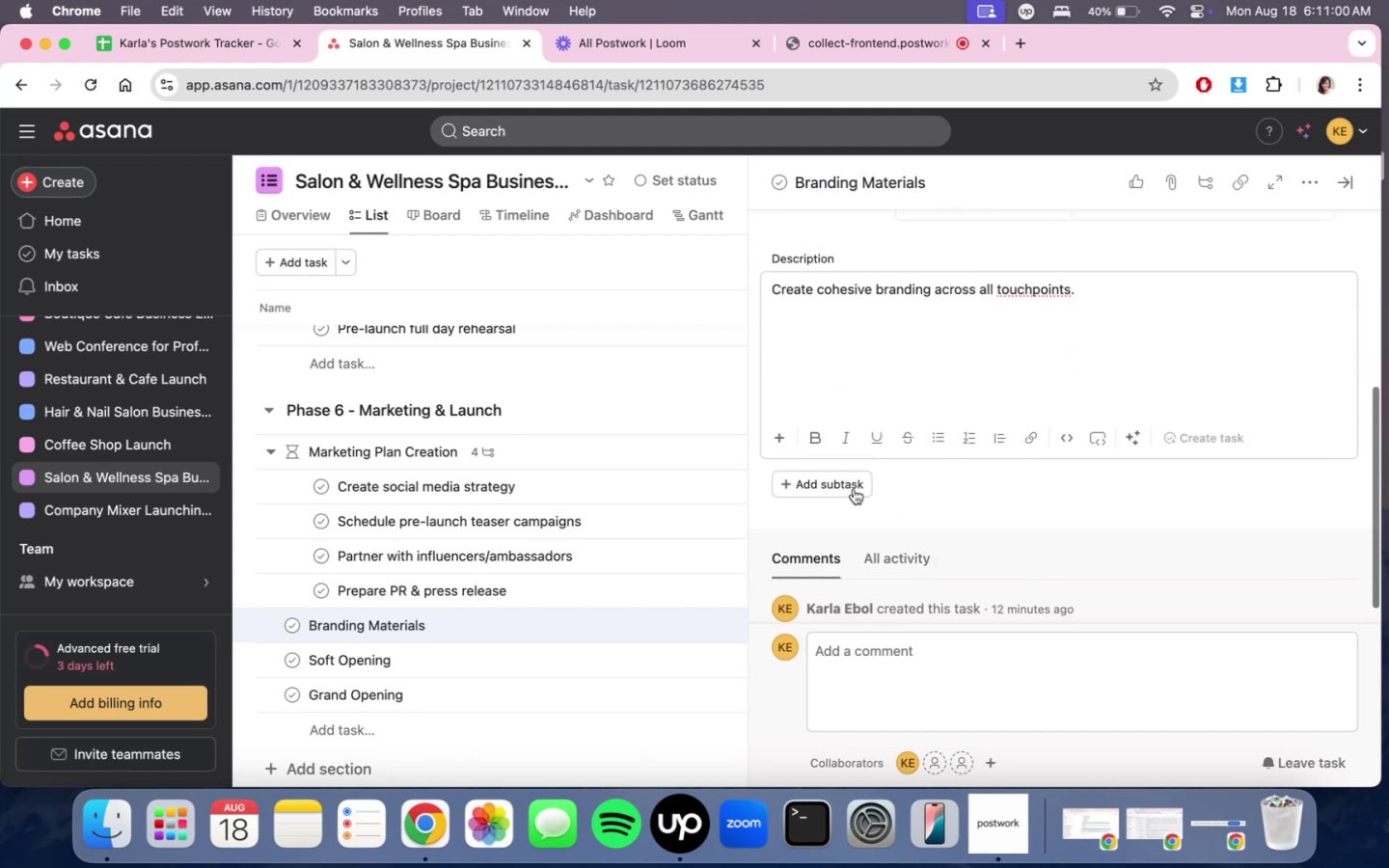 
left_click([849, 485])
 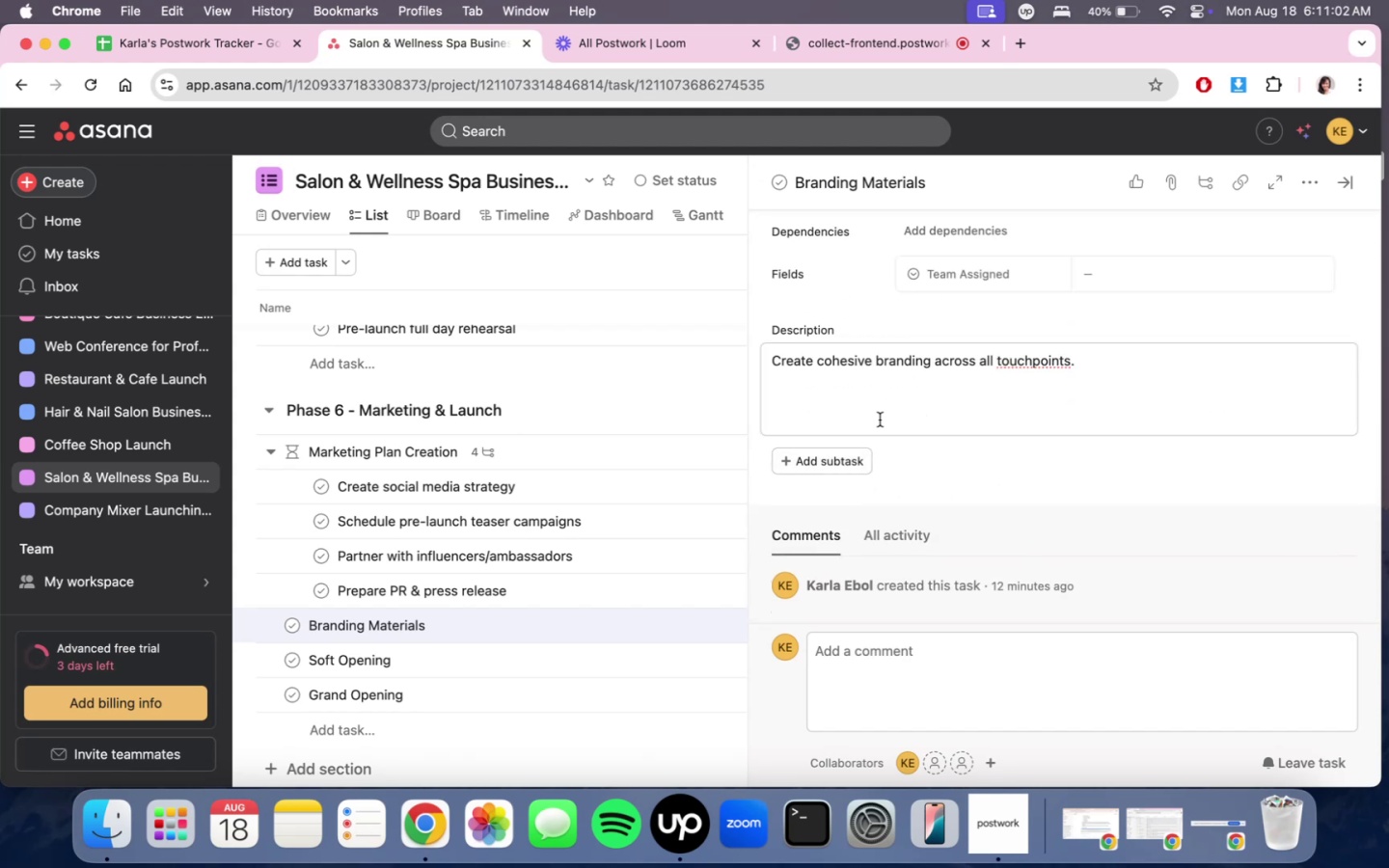 
scroll: coordinate [984, 400], scroll_direction: down, amount: 1.0
 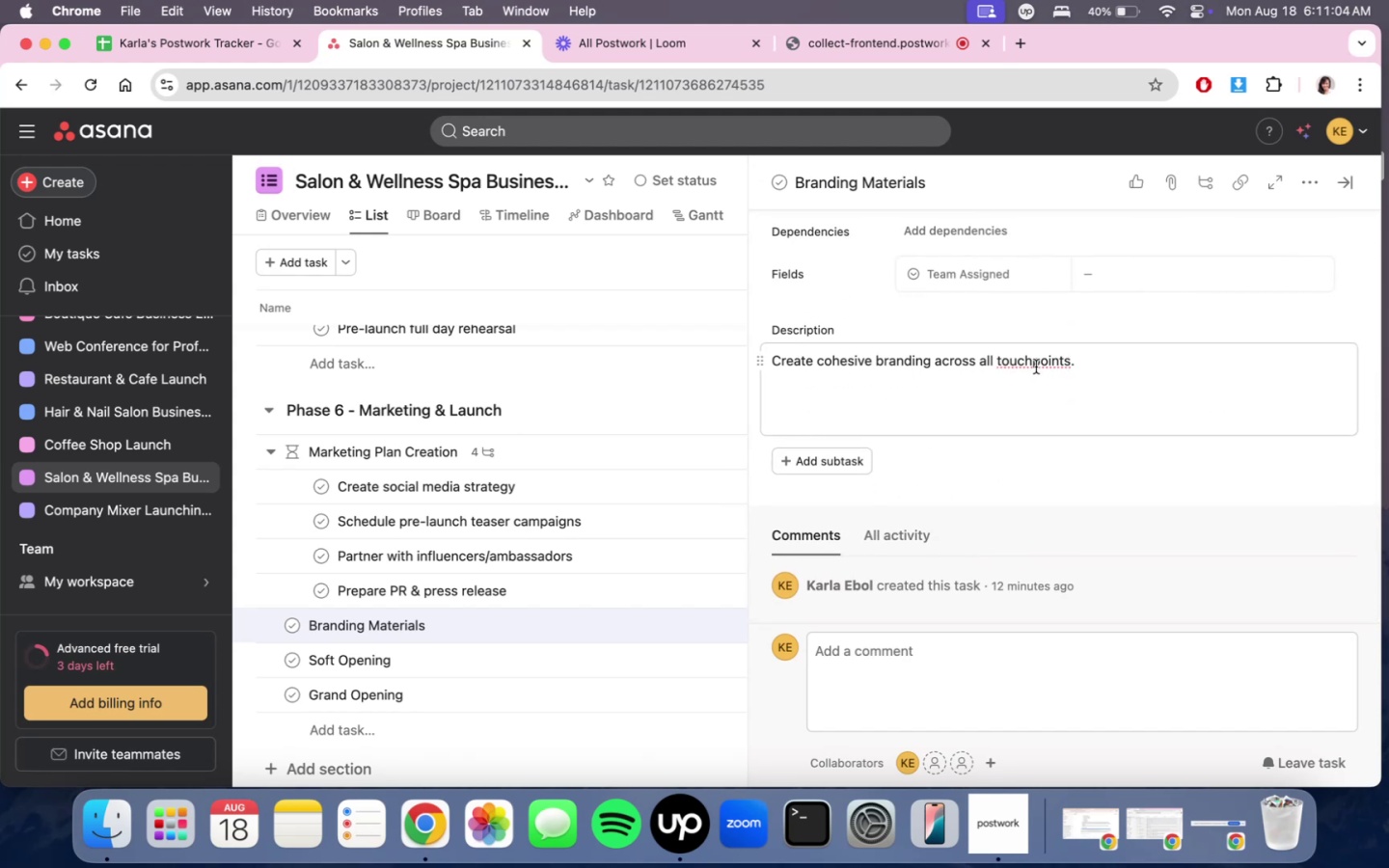 
key(Space)
 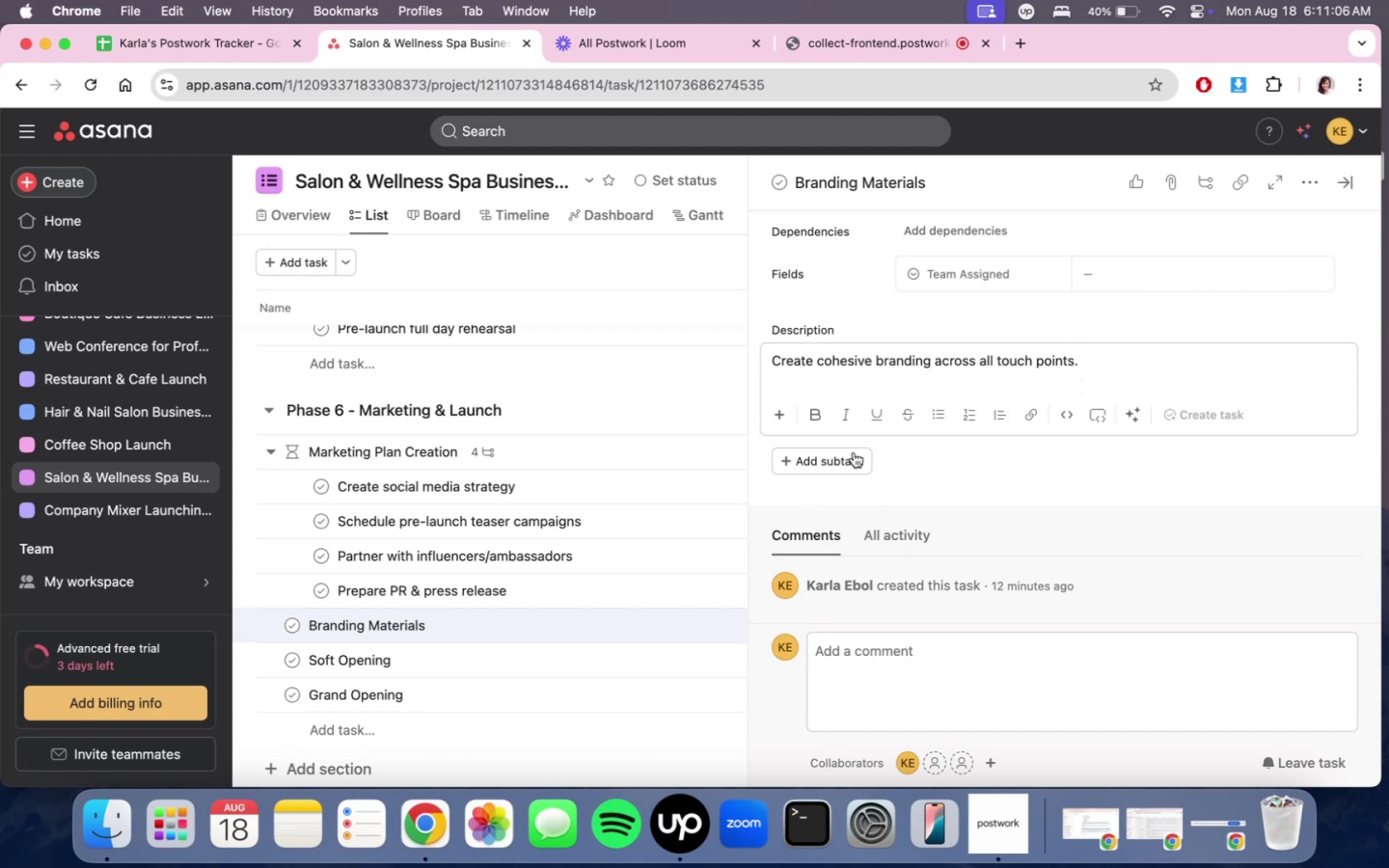 
left_click([865, 447])
 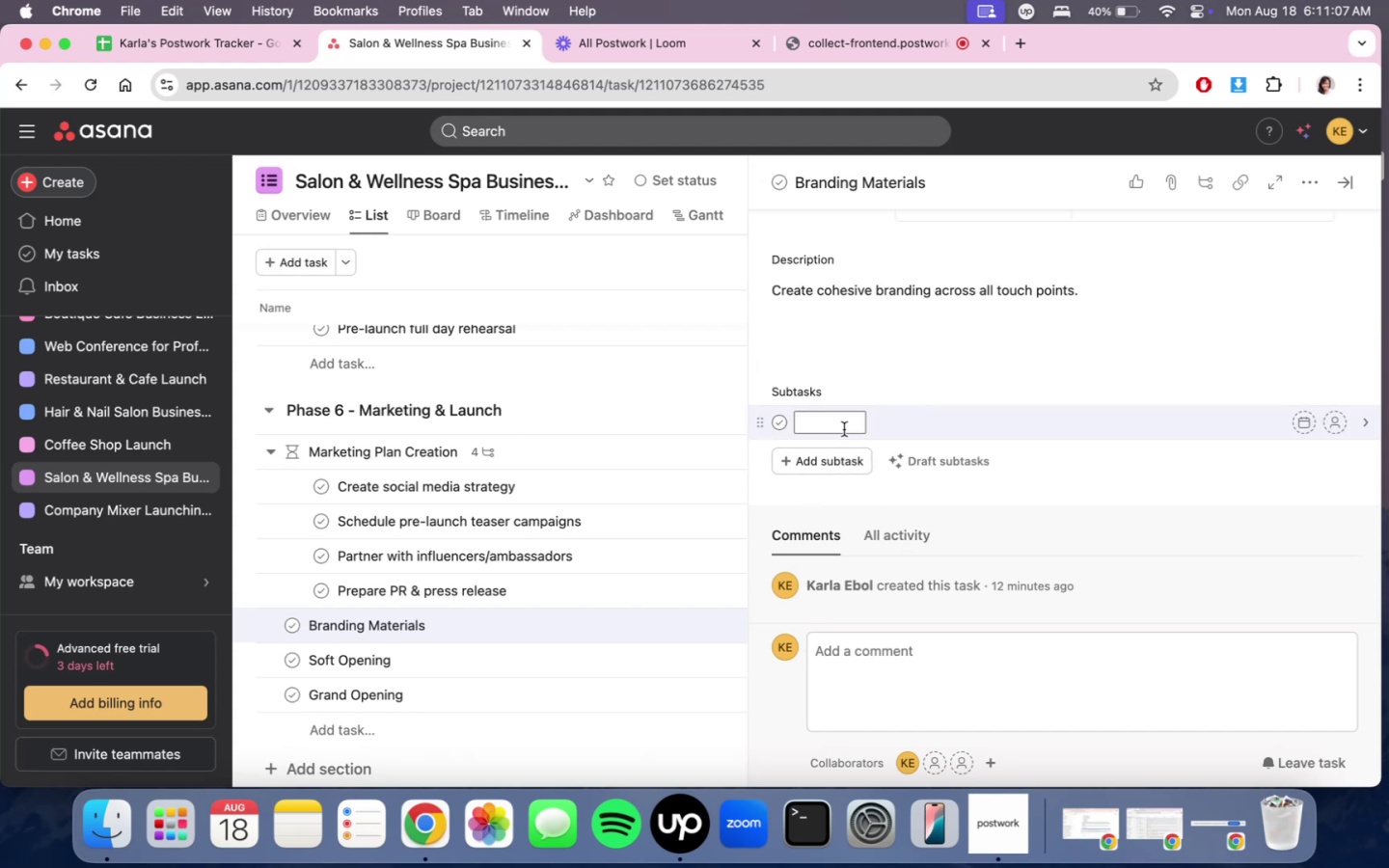 
type(Design logo & signange)
key(Backspace)
key(Backspace)
key(Backspace)
type(ge)
 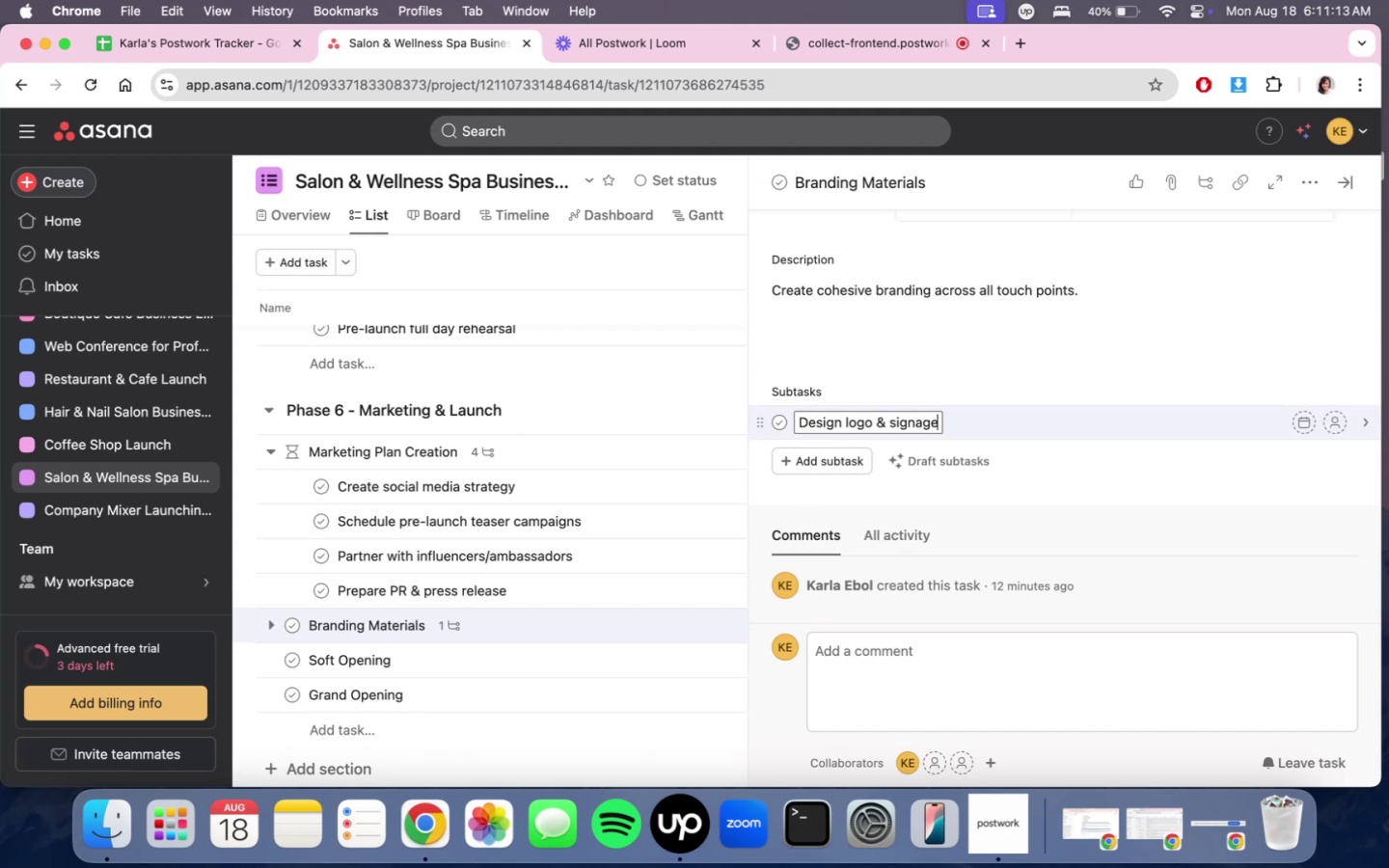 
key(Enter)
 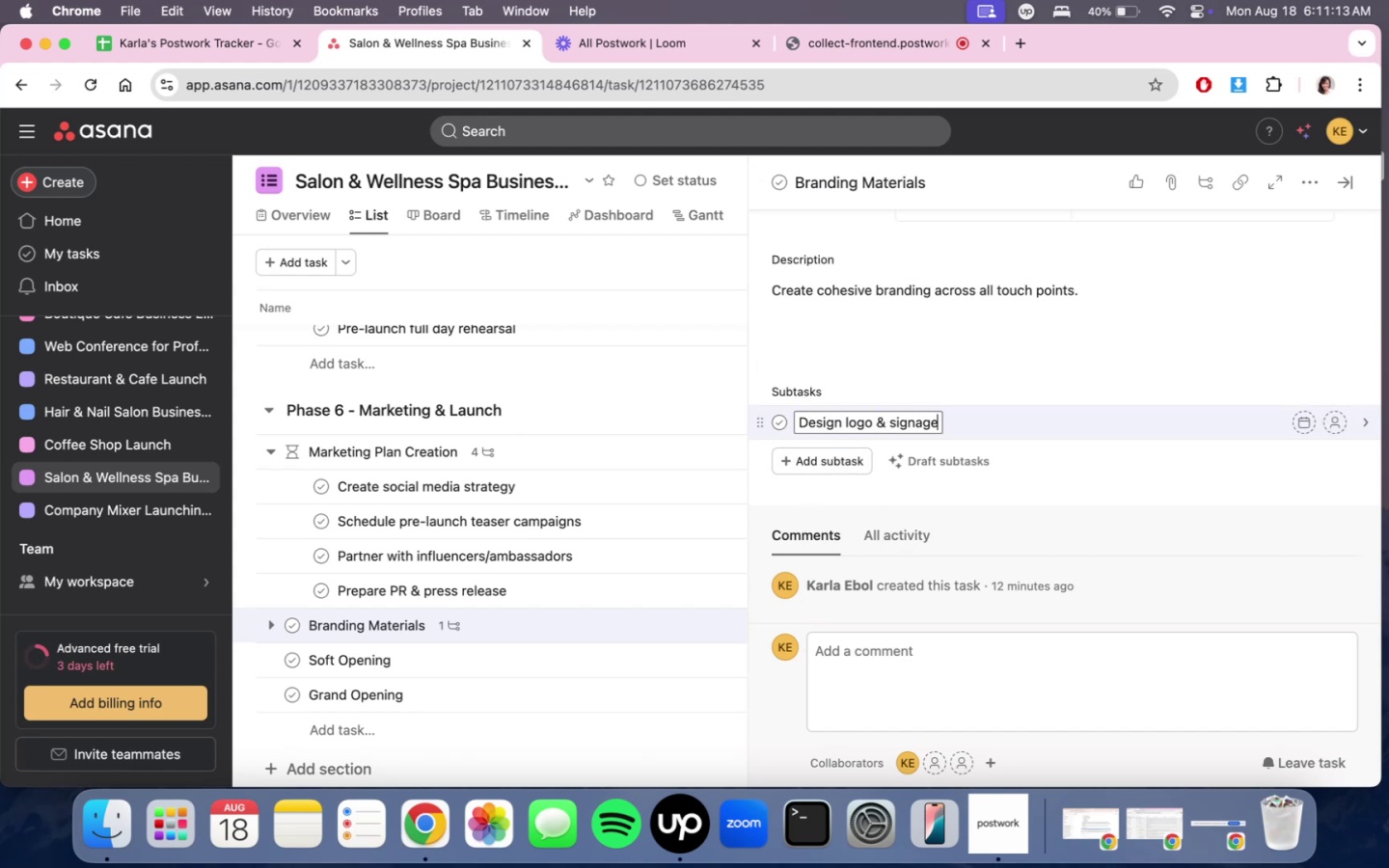 
type(print )
key(Backspace)
key(Backspace)
key(Backspace)
key(Backspace)
key(Backspace)
key(Backspace)
type(print)
key(Backspace)
key(Backspace)
key(Backspace)
key(Backspace)
key(Backspace)
type(Print brochures, menus, and l)
key(Backspace)
type(fkyer)
key(Backspace)
key(Backspace)
key(Backspace)
key(Backspace)
type(kyer)
key(Backspace)
key(Backspace)
key(Backspace)
key(Backspace)
type(lyers)
 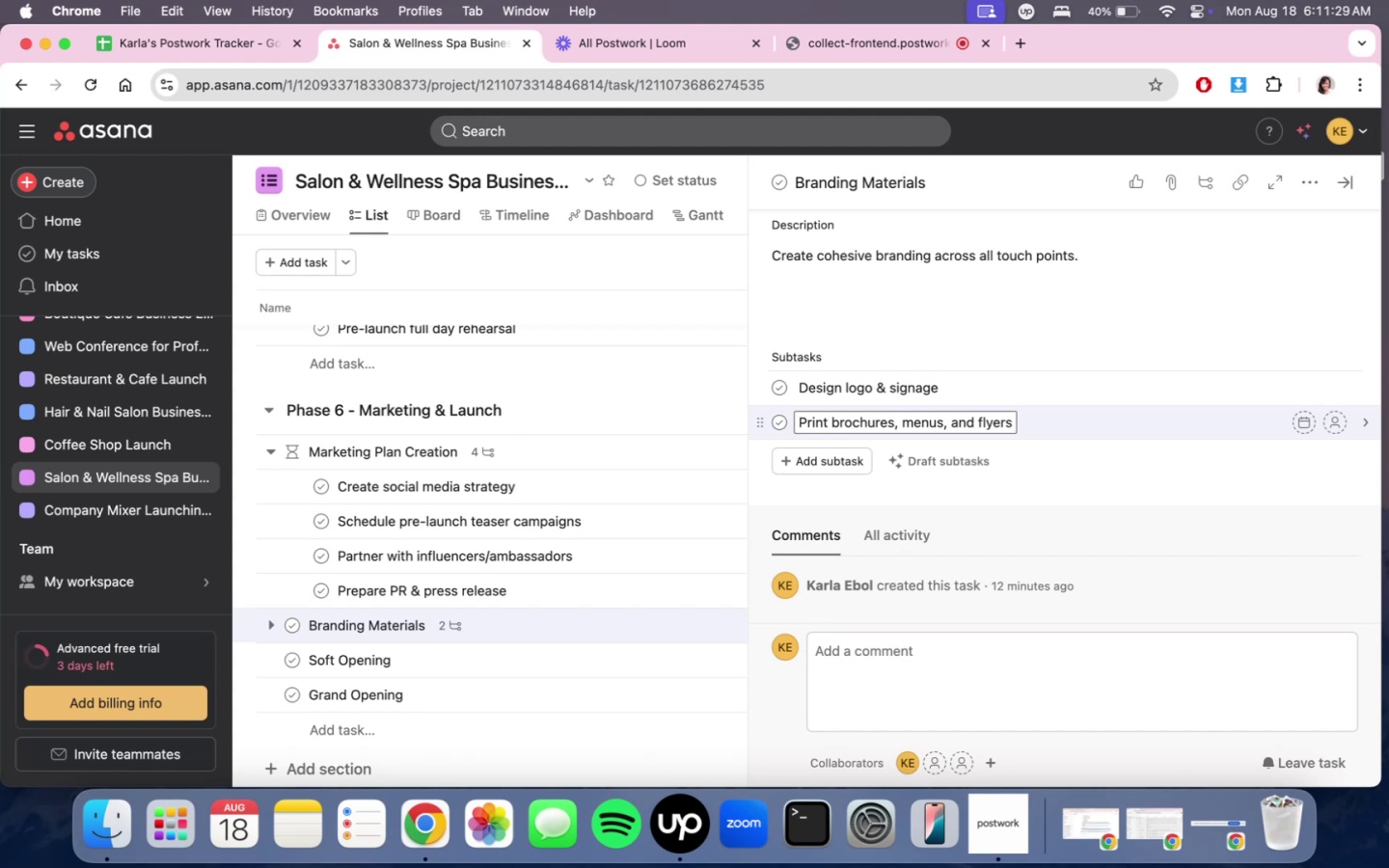 
key(Enter)
 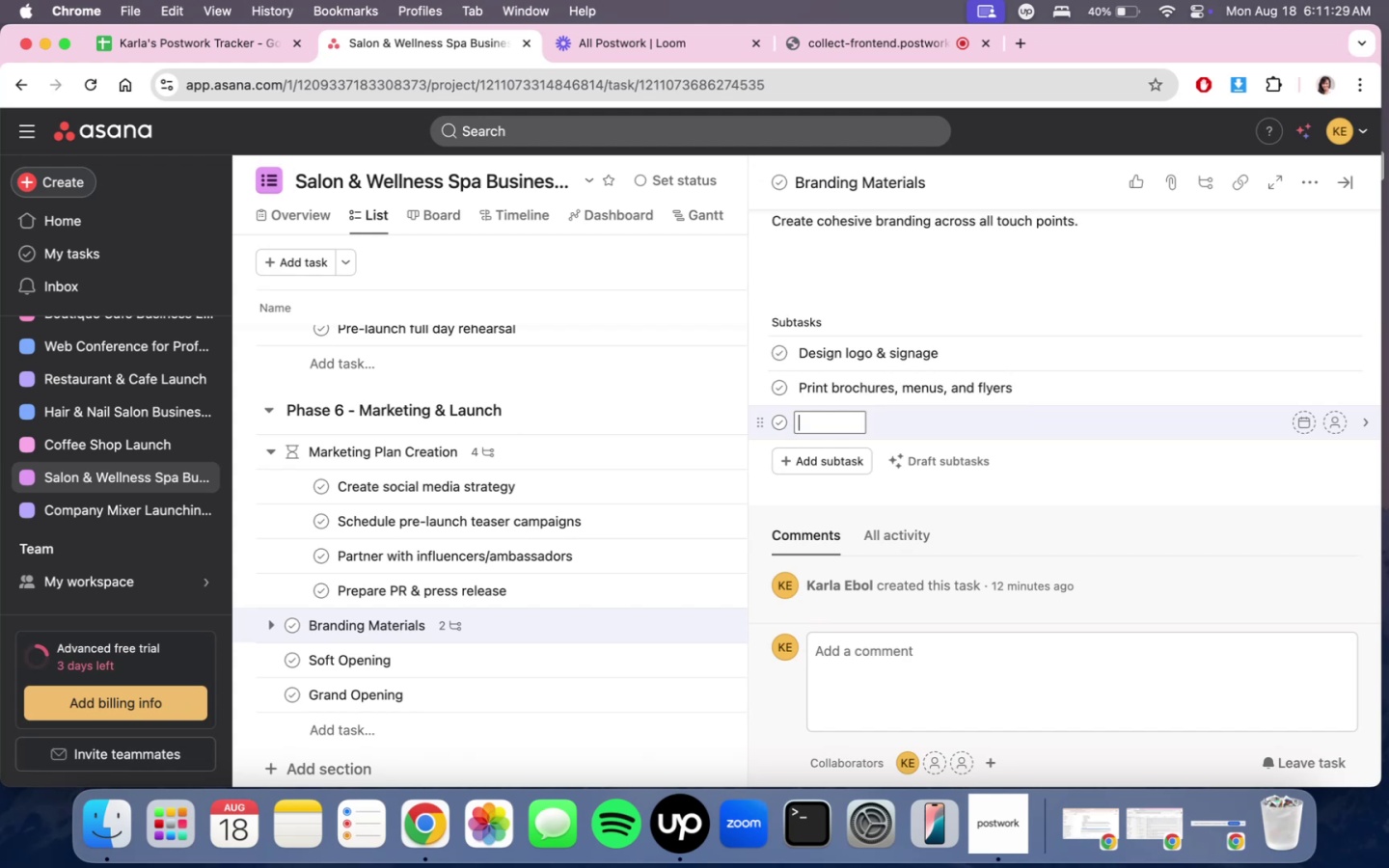 
type(Creat el)
key(Backspace)
key(Backspace)
key(Backspace)
type(e loyalty cards and )
key(Backspace)
key(Backspace)
key(Backspace)
key(Backspace)
type(or membership packages)
 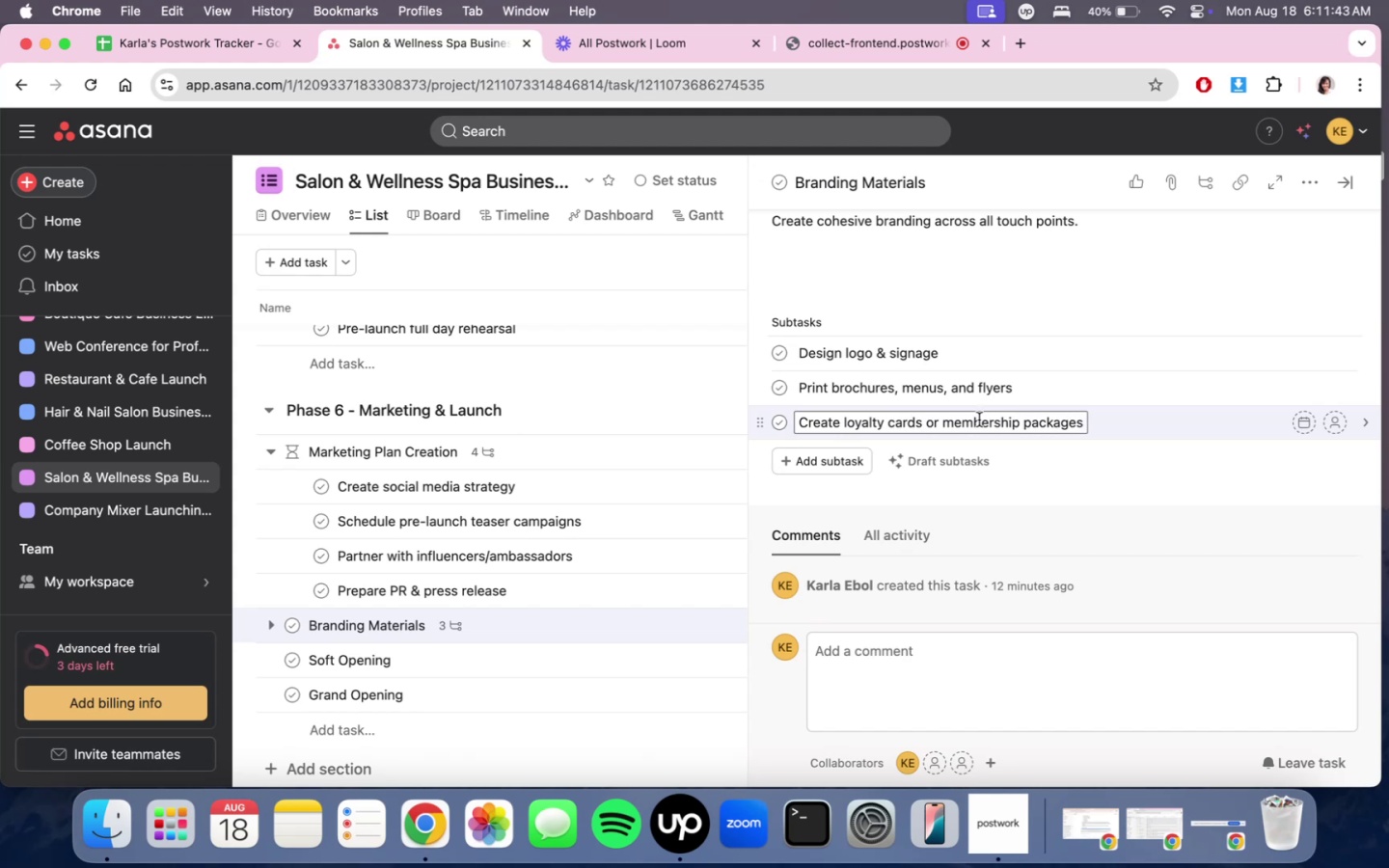 
scroll: coordinate [1243, 454], scroll_direction: down, amount: 3.0
 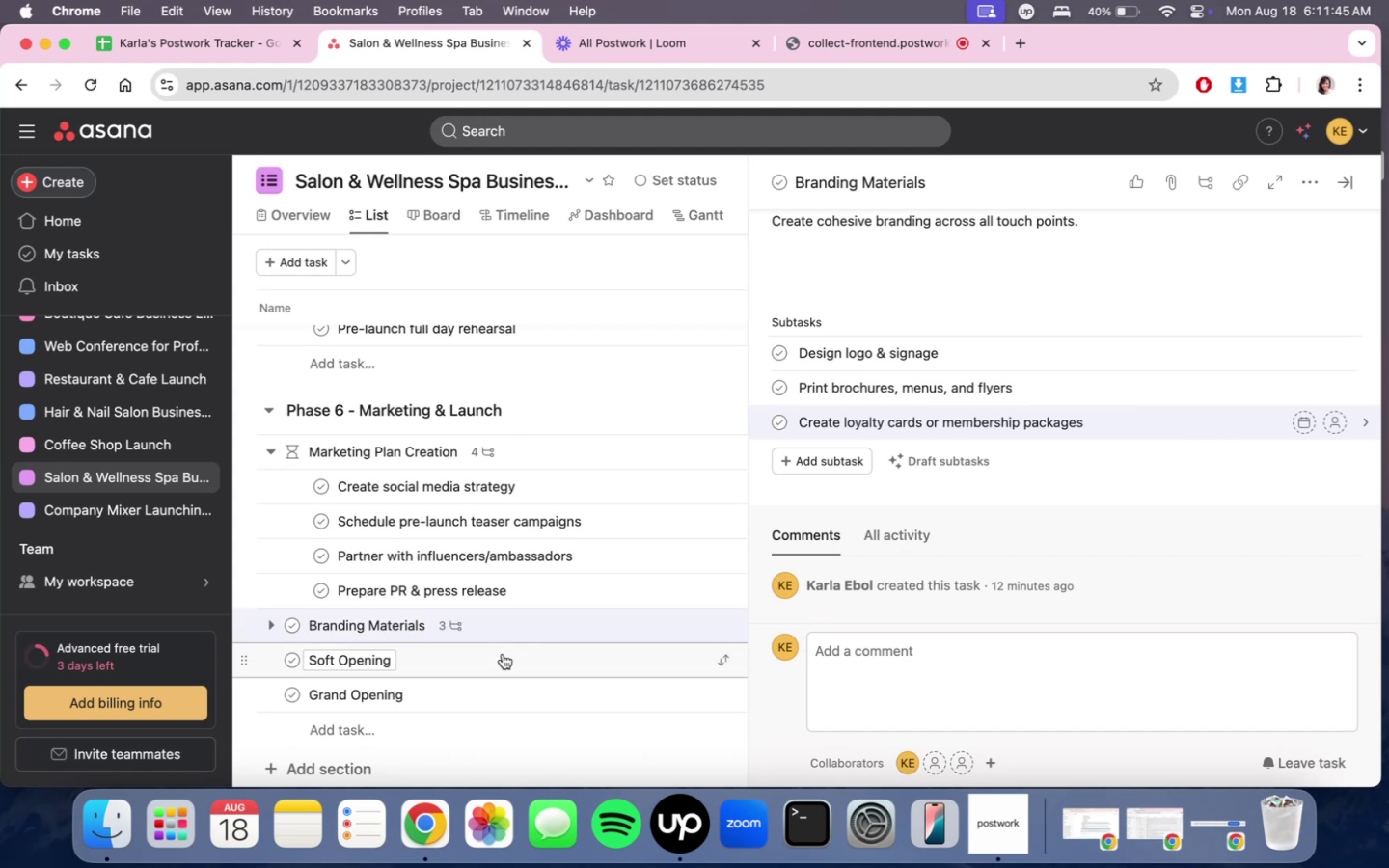 
left_click([503, 654])
 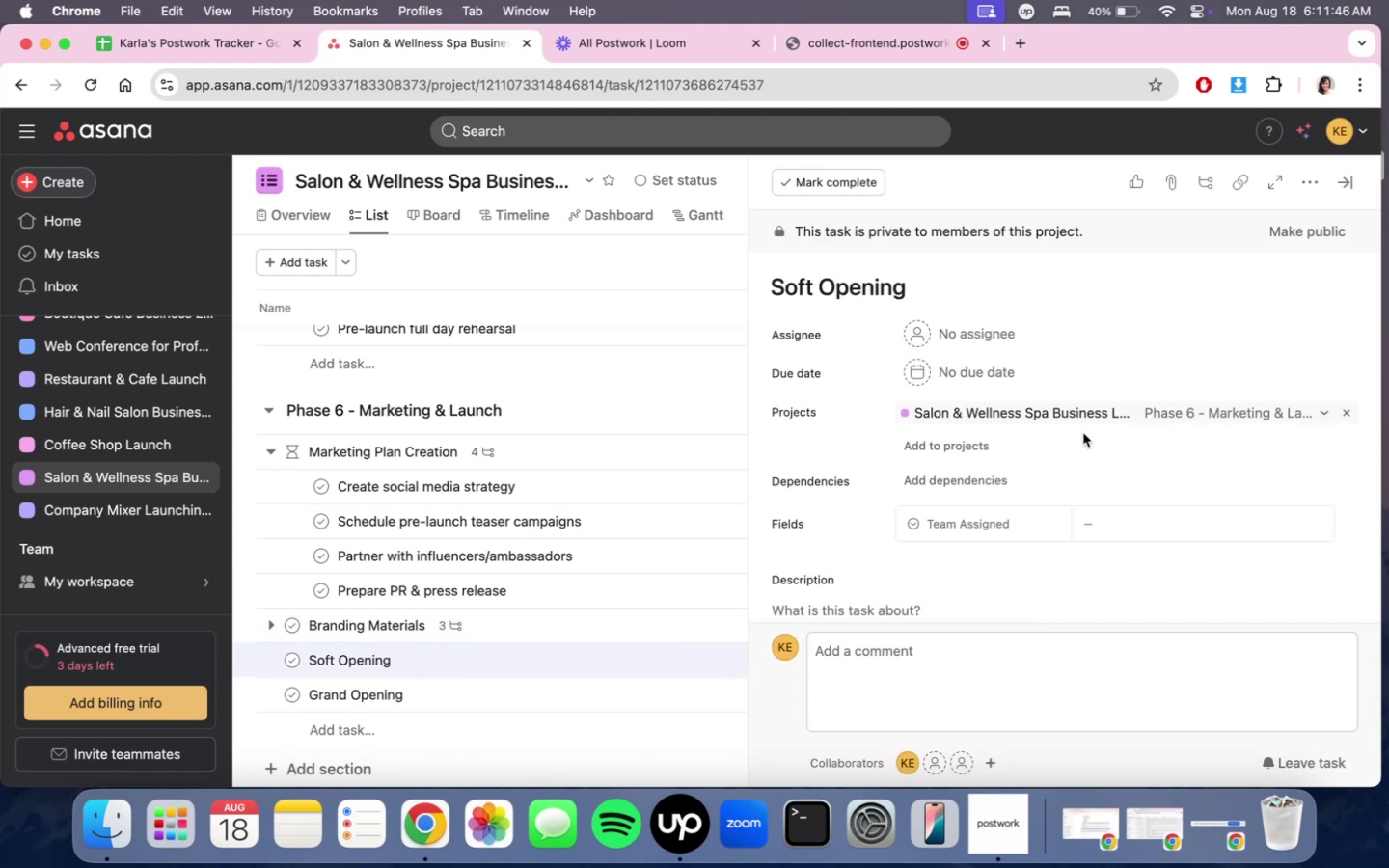 
scroll: coordinate [935, 471], scroll_direction: down, amount: 5.0
 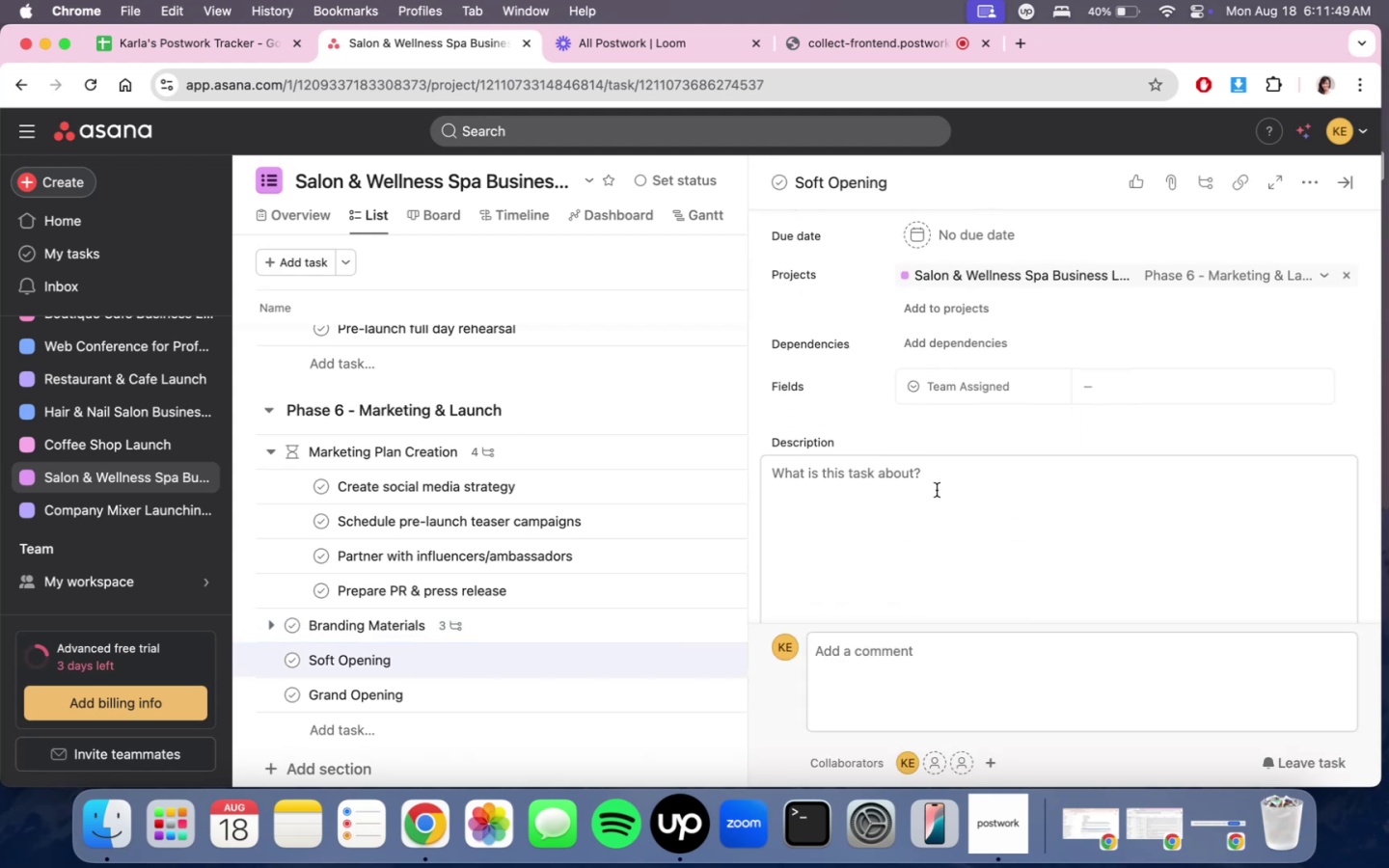 
left_click([937, 490])
 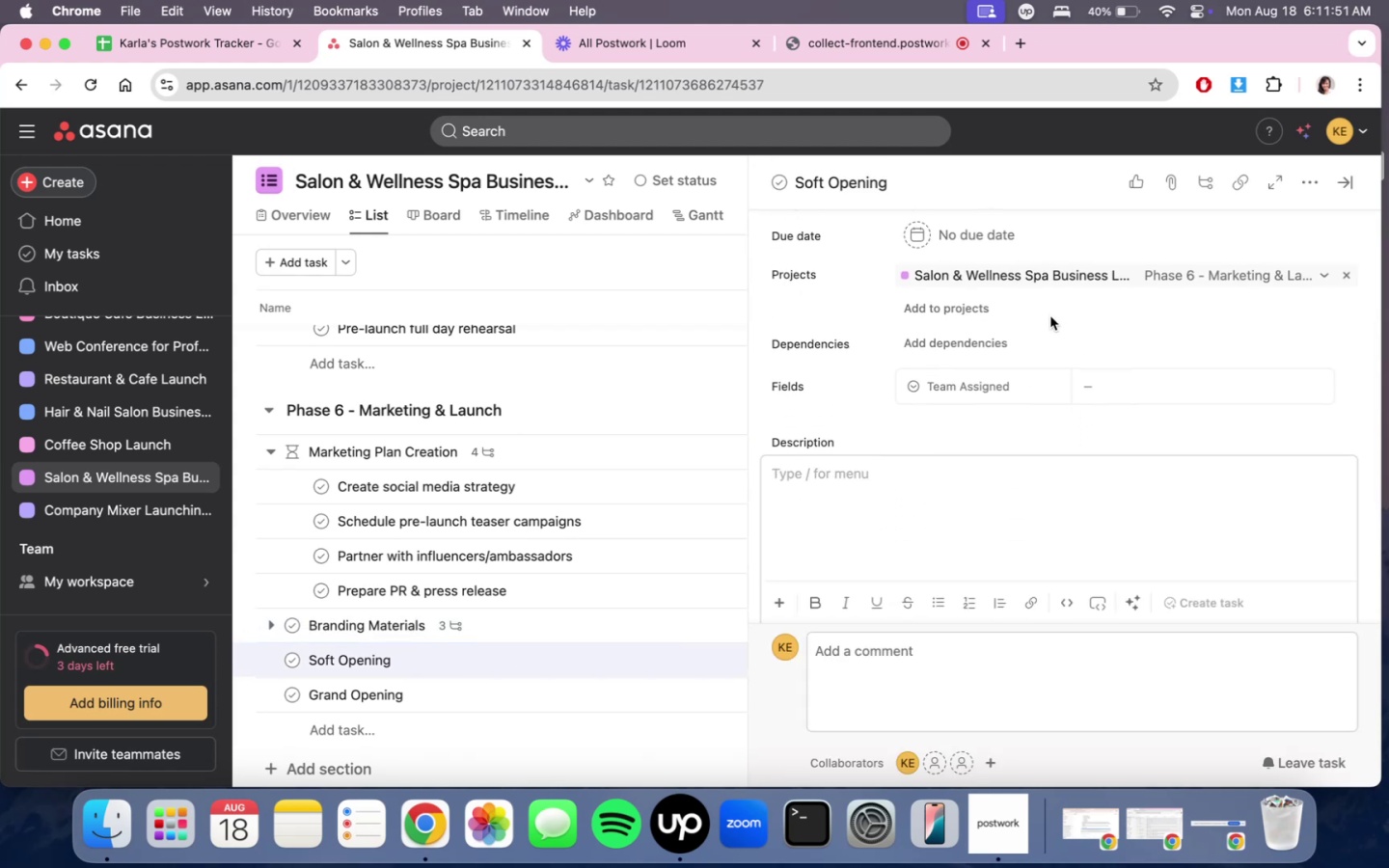 
left_click_drag(start_coordinate=[992, 339], to_coordinate=[987, 340])
 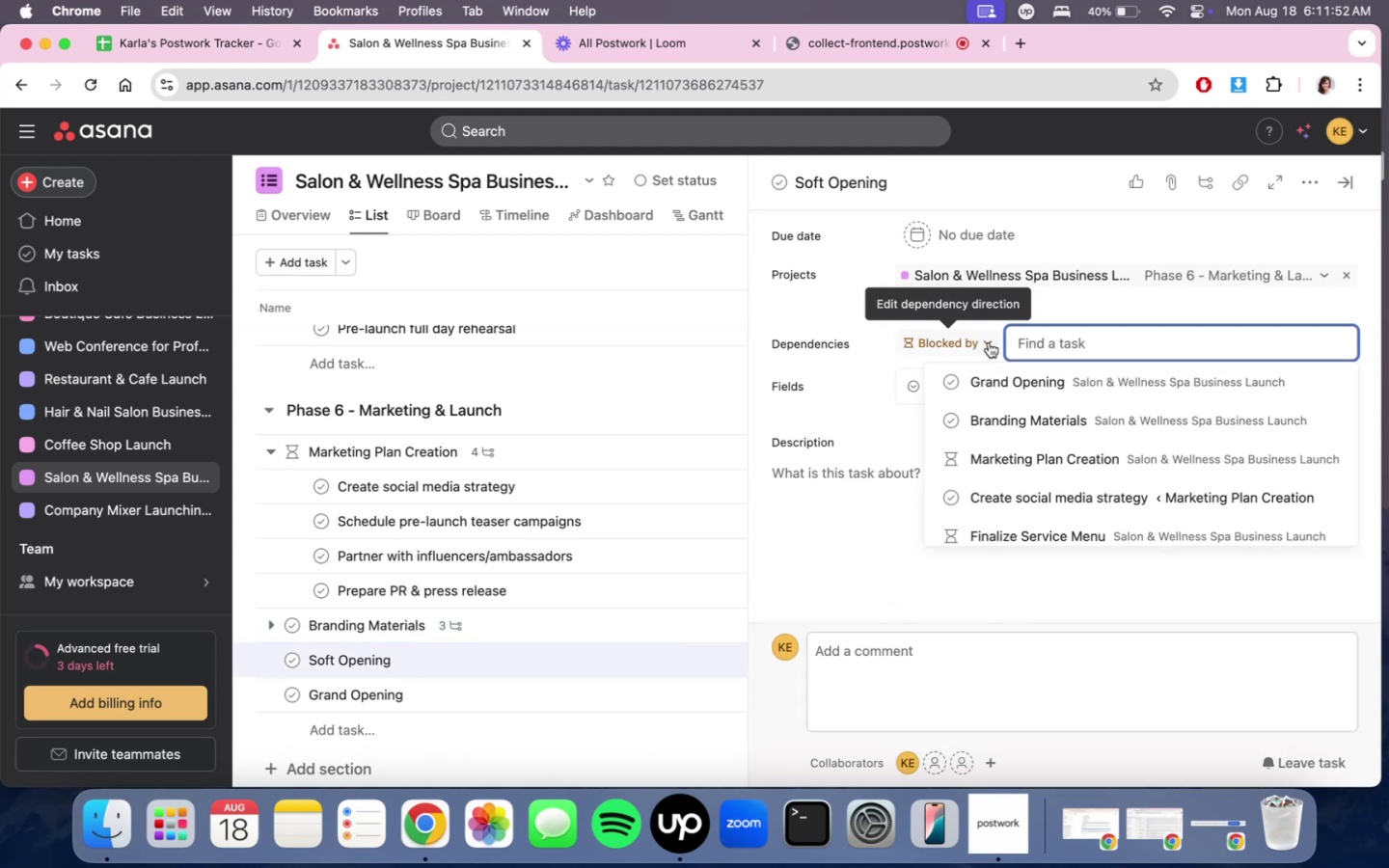 
type(sta)
 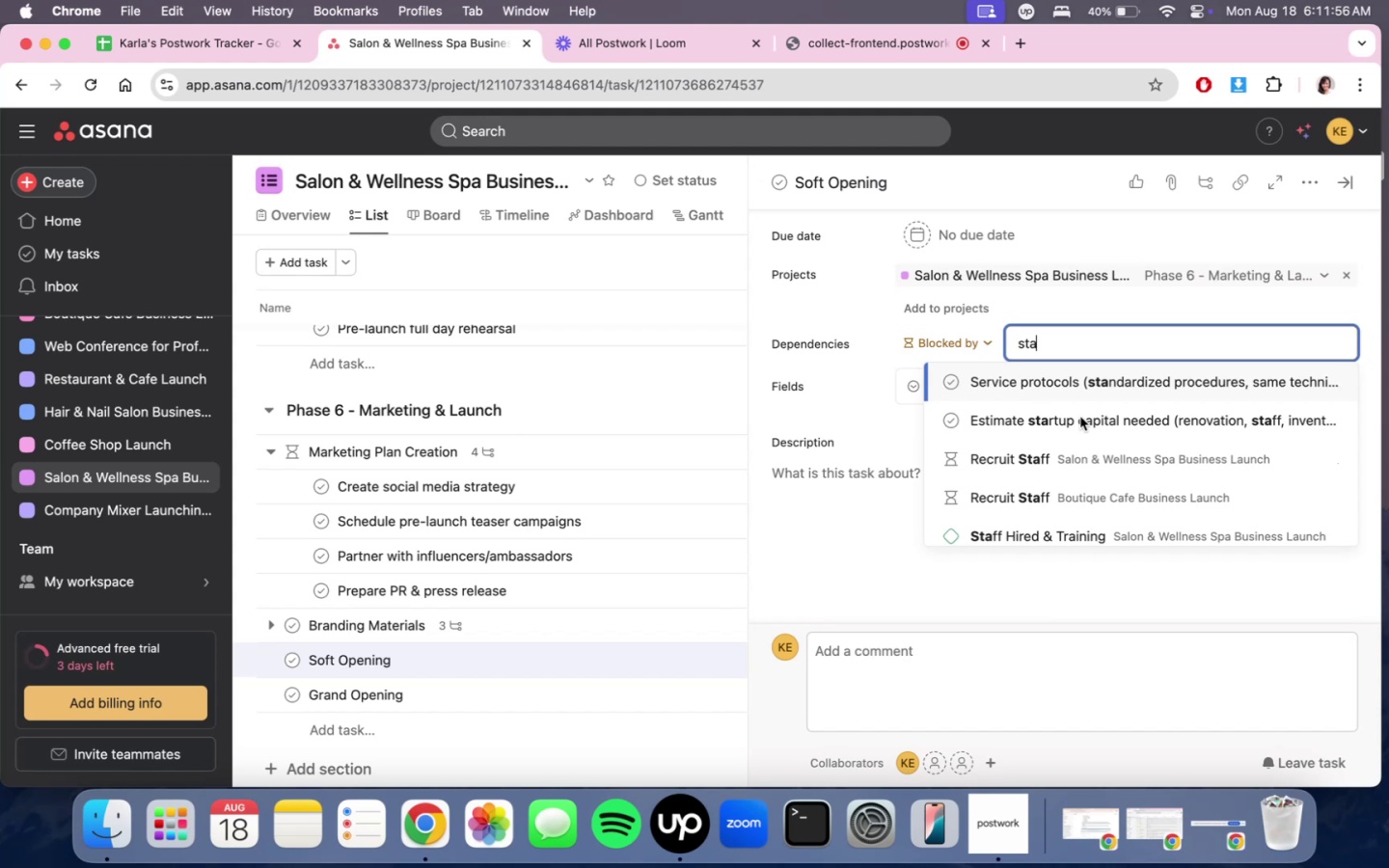 
scroll: coordinate [1080, 417], scroll_direction: down, amount: 4.0
 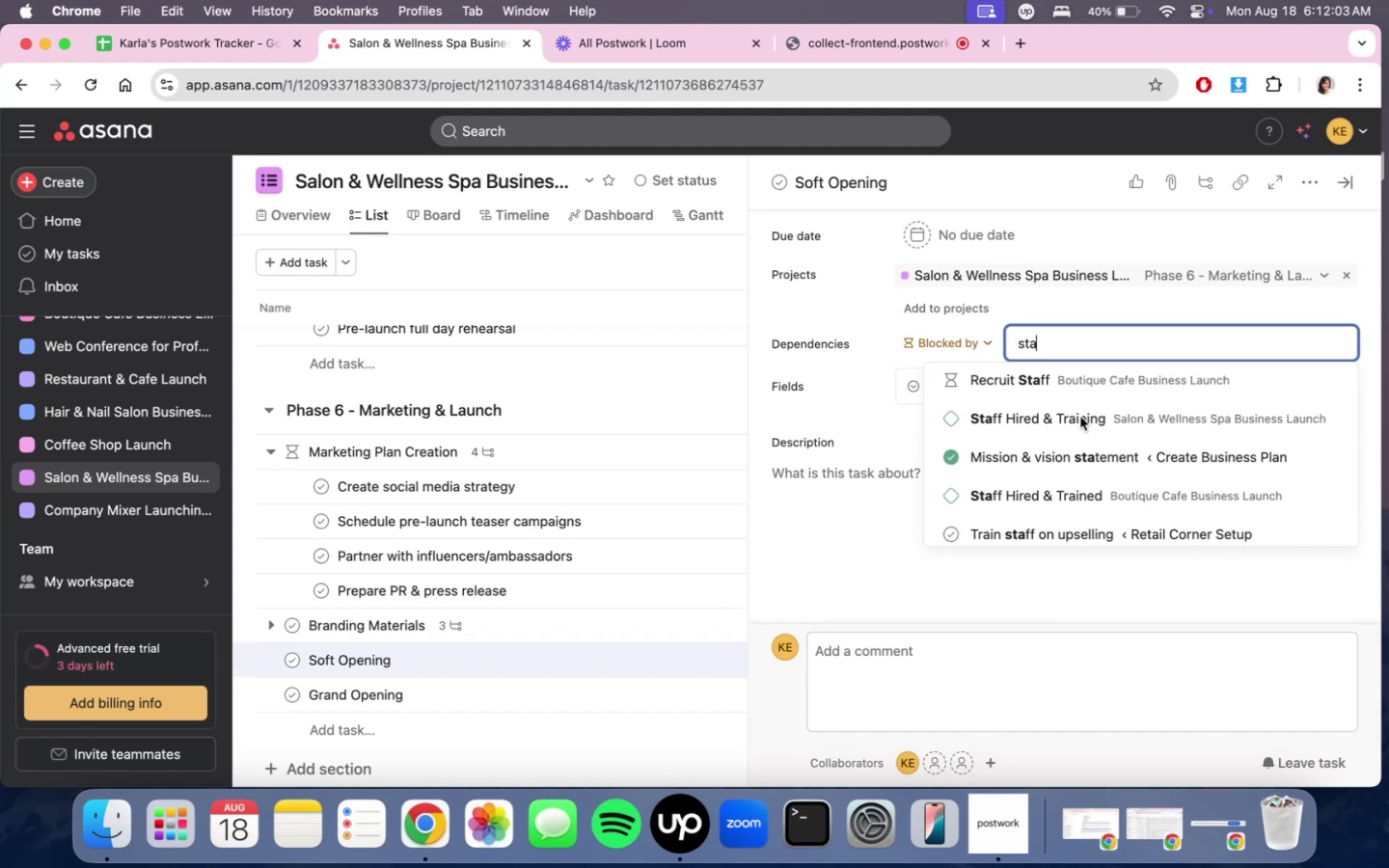 
wait(6.58)
 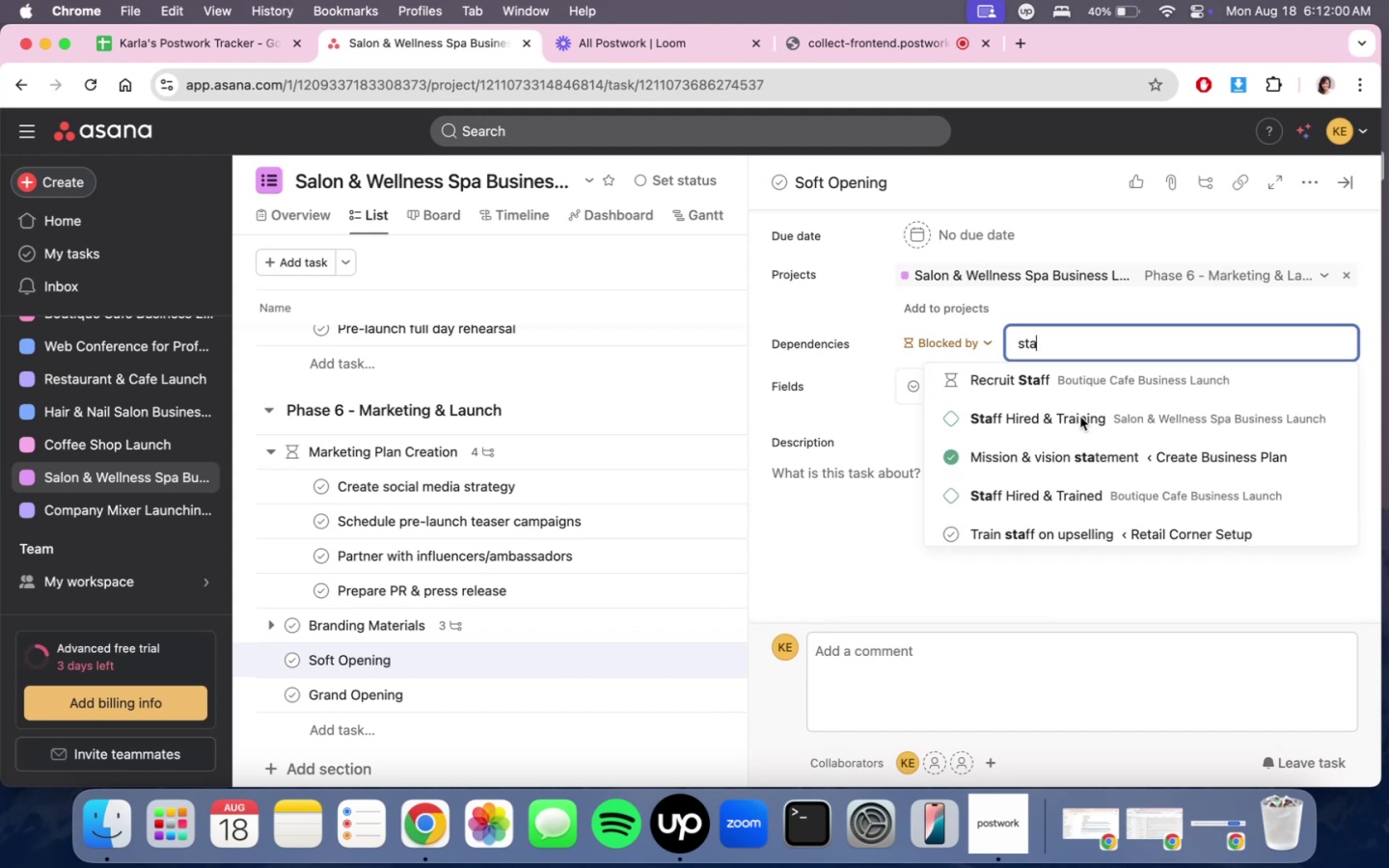 
type(ff training pro)
 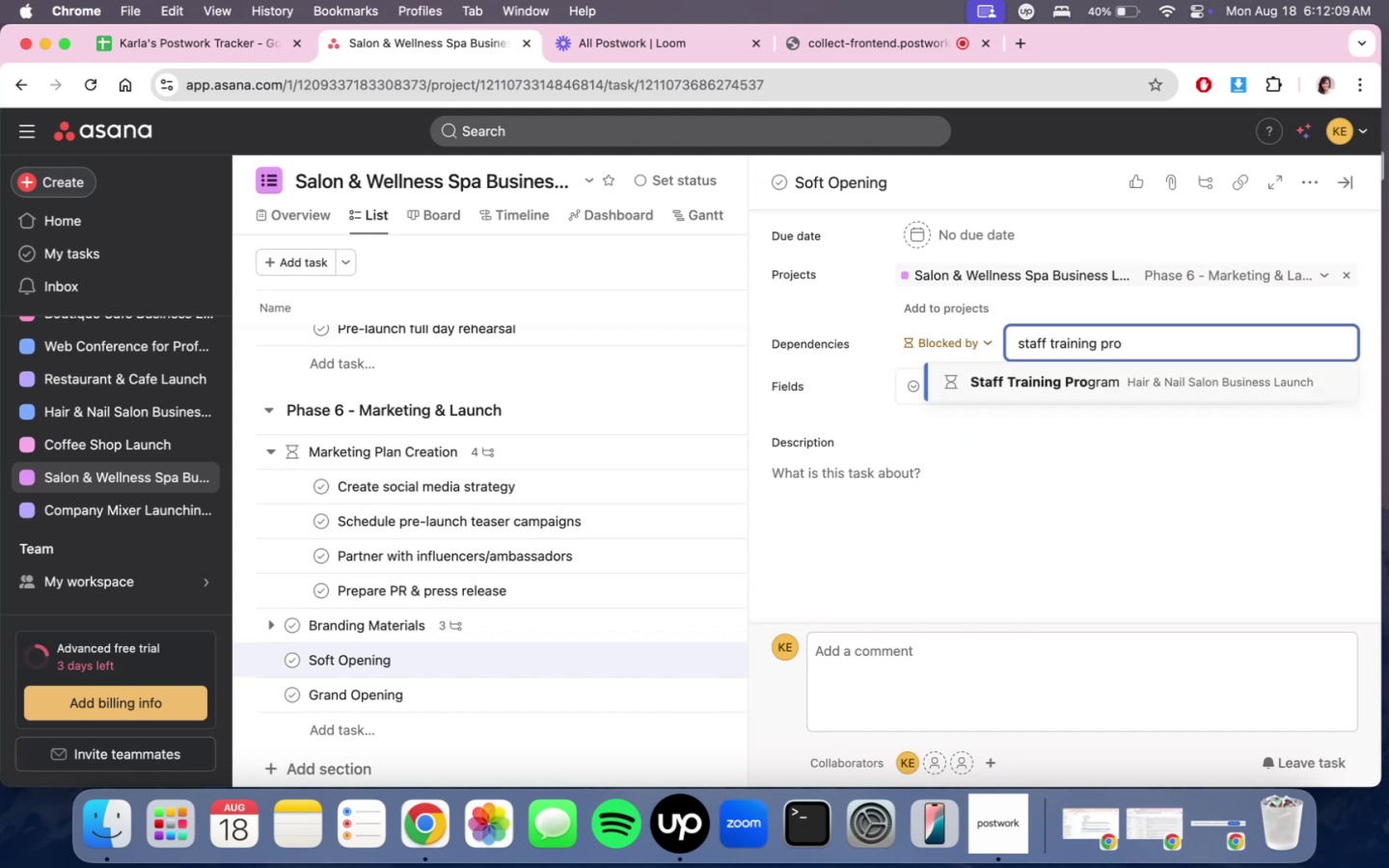 
key(Meta+A)
 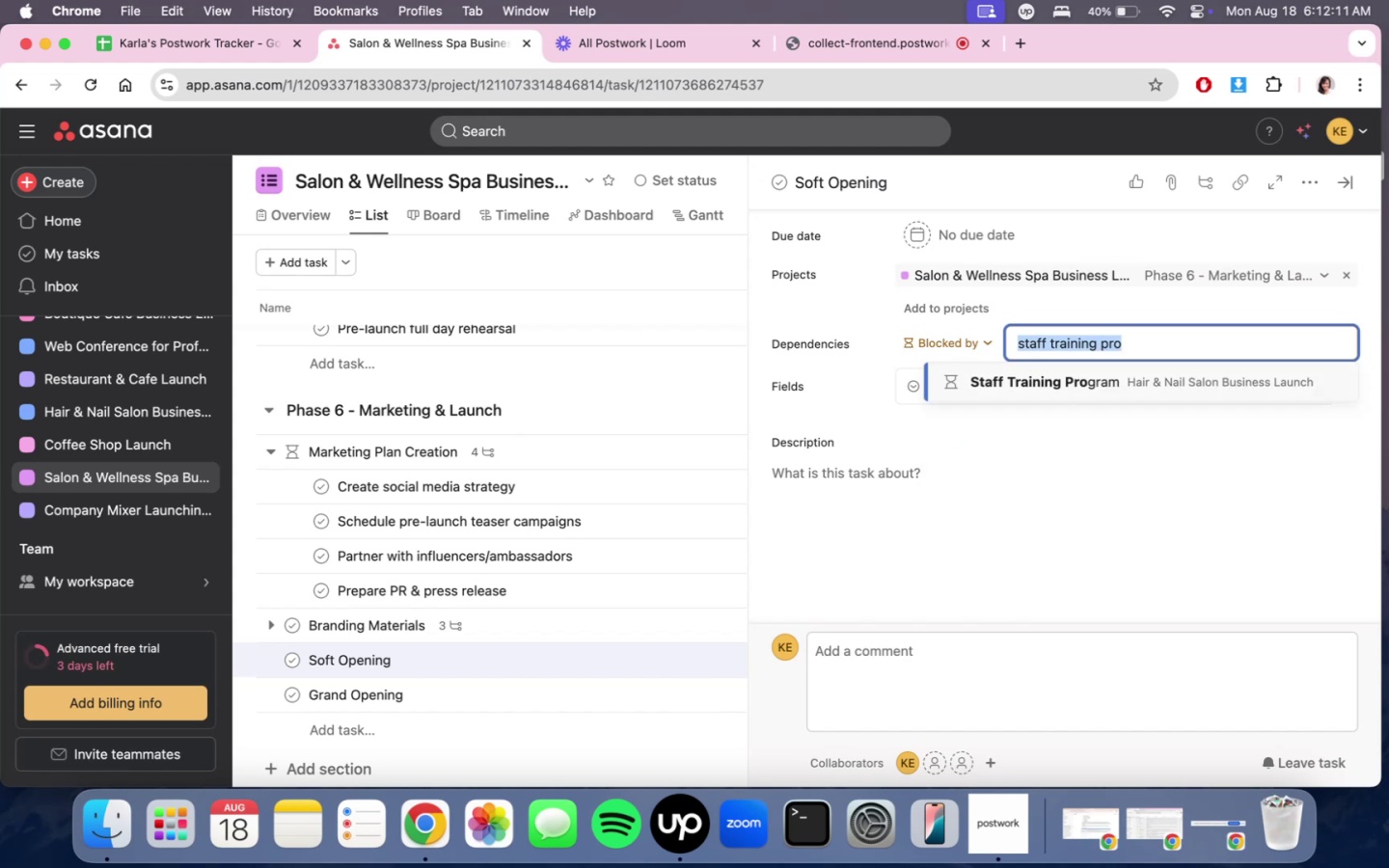 
key(Backspace)
type(staff)
 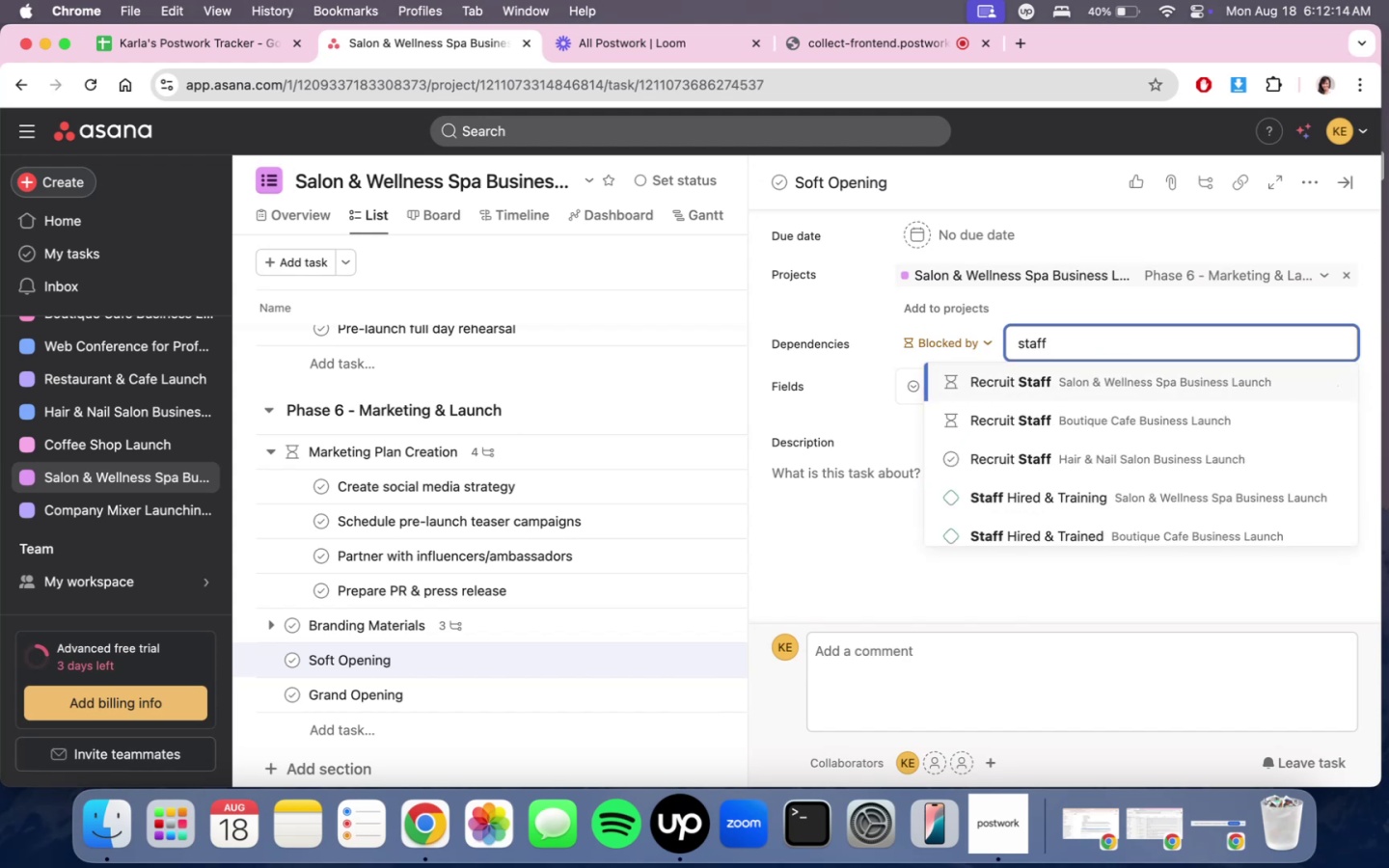 
left_click([1111, 501])
 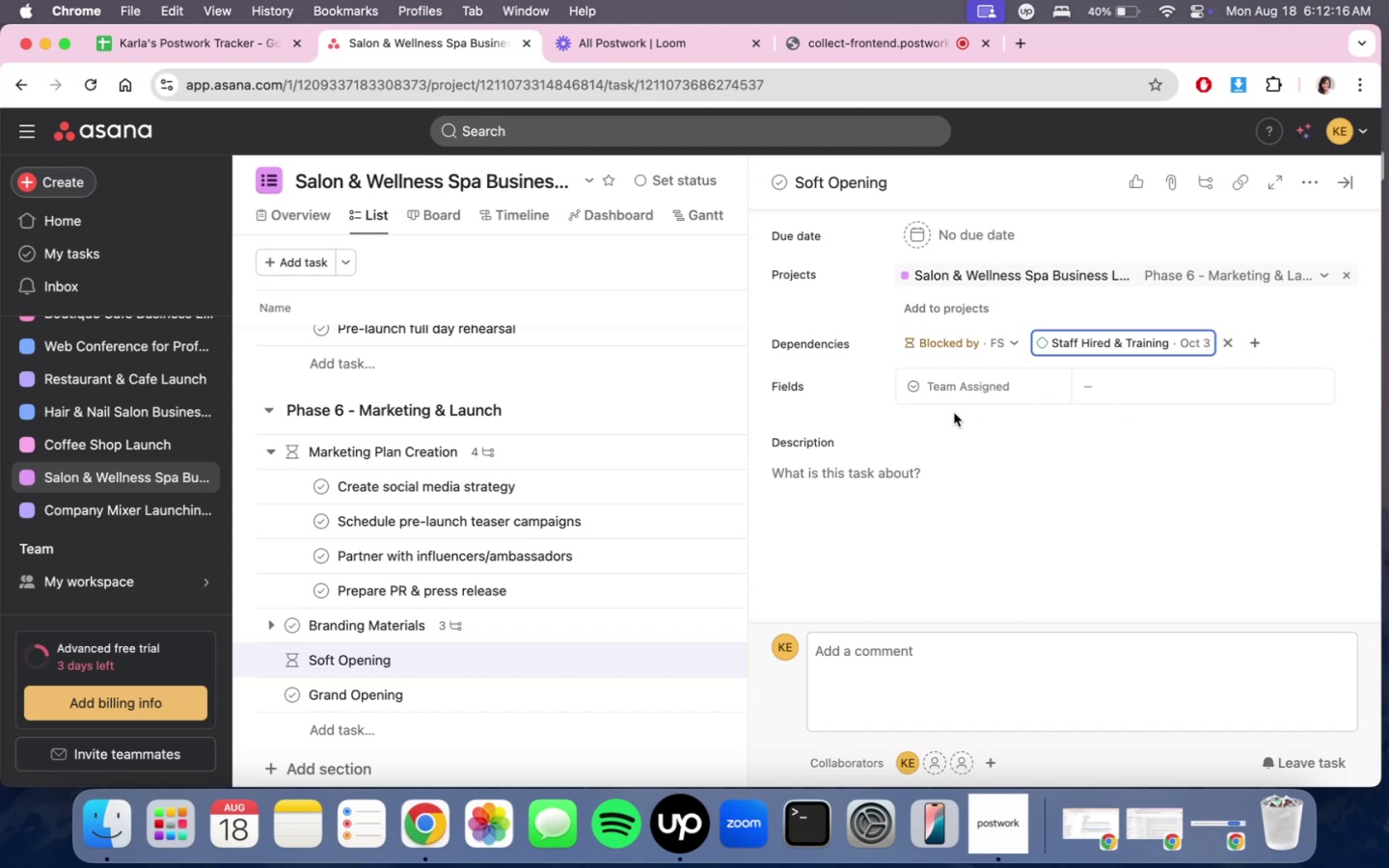 
left_click([896, 481])
 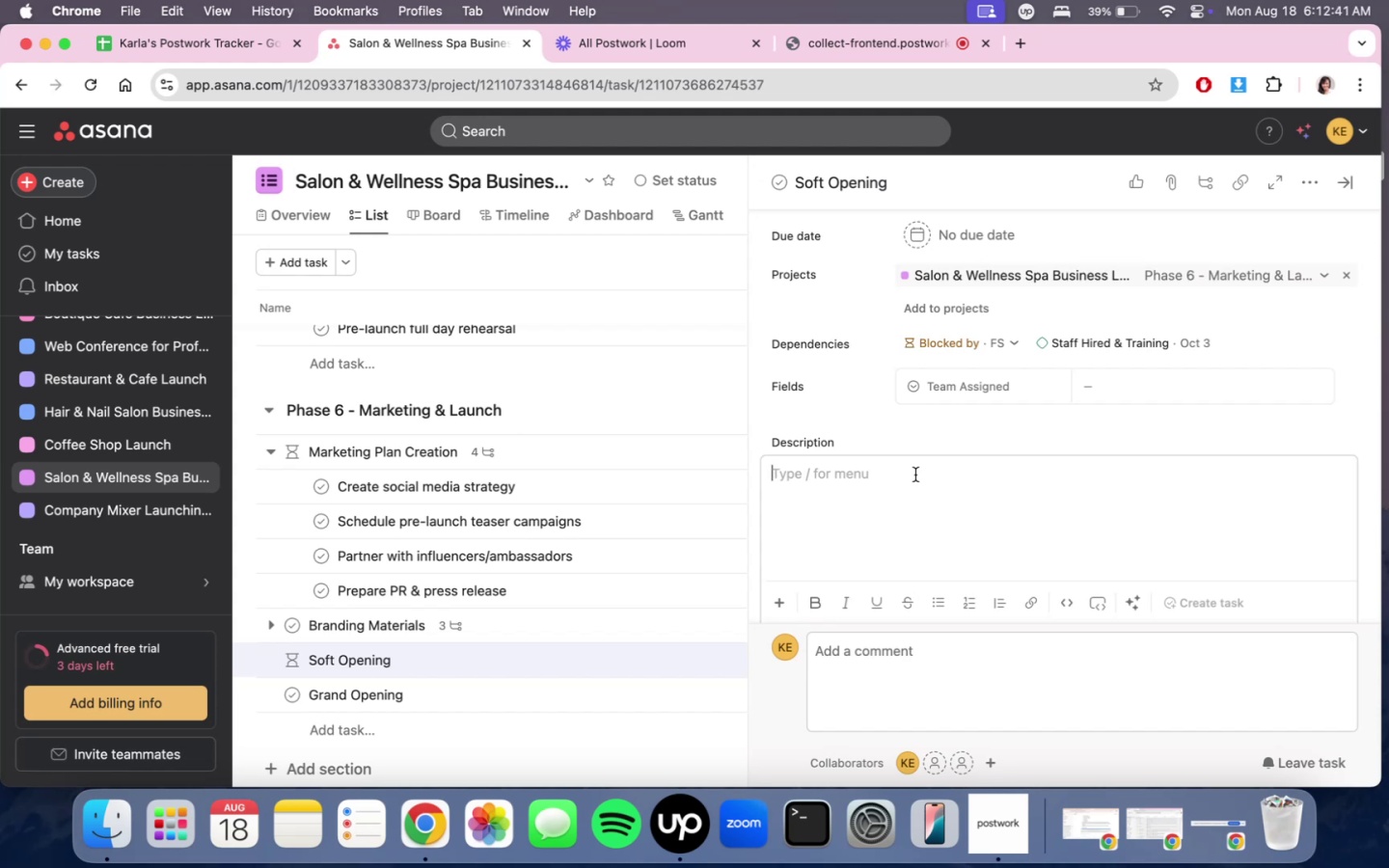 
wait(29.32)
 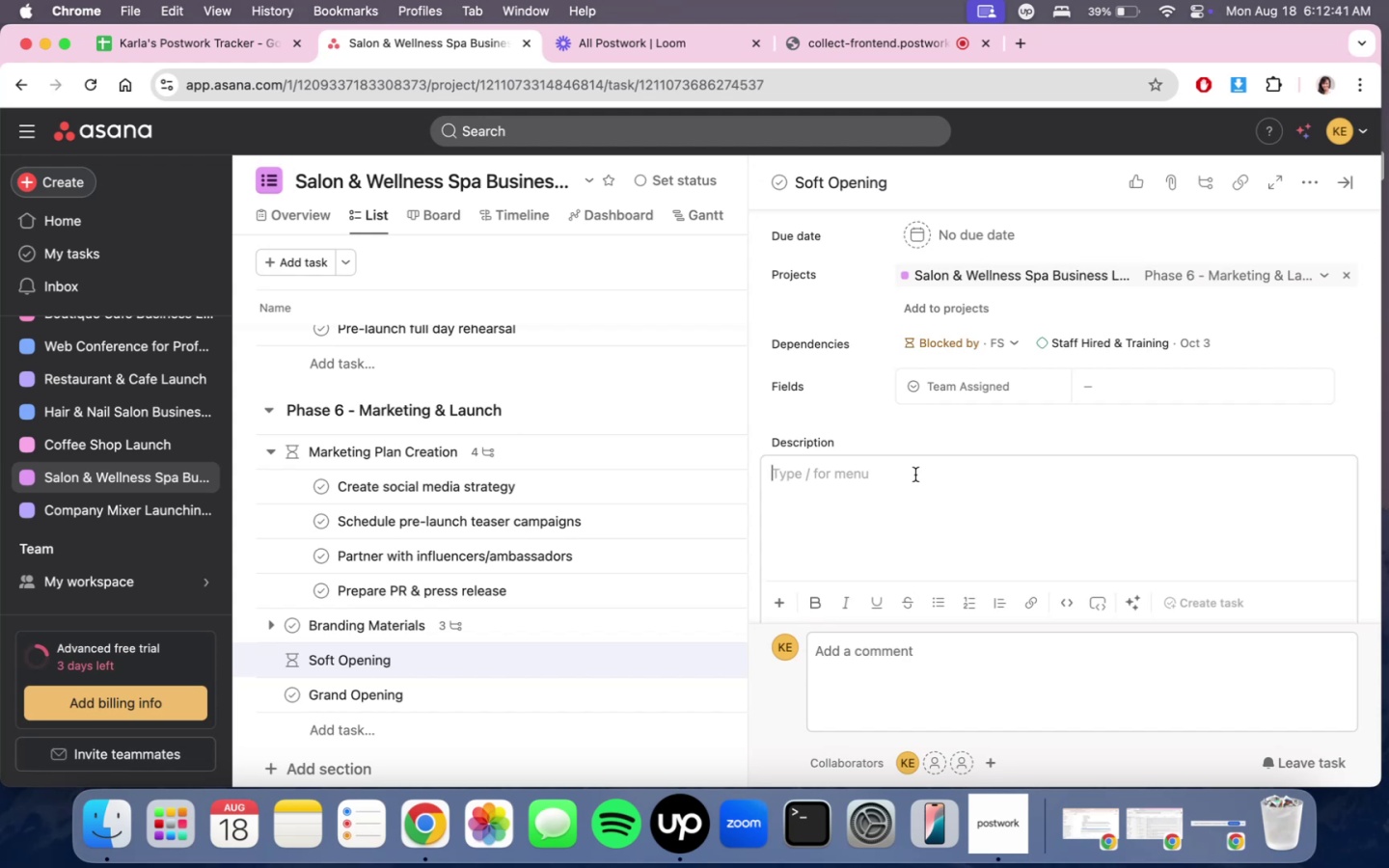 
left_click([988, 528])
 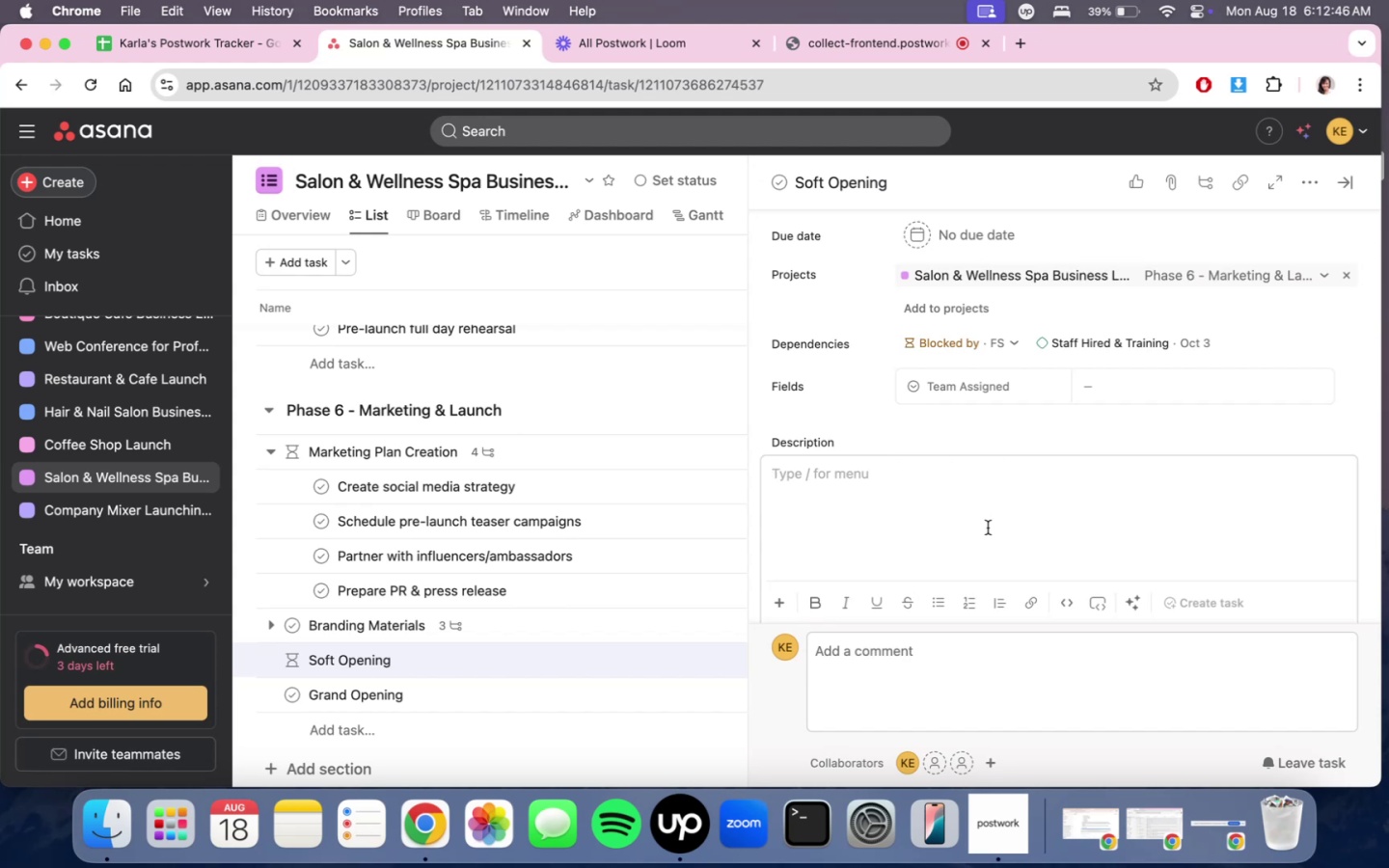 
type(Tes operati)
 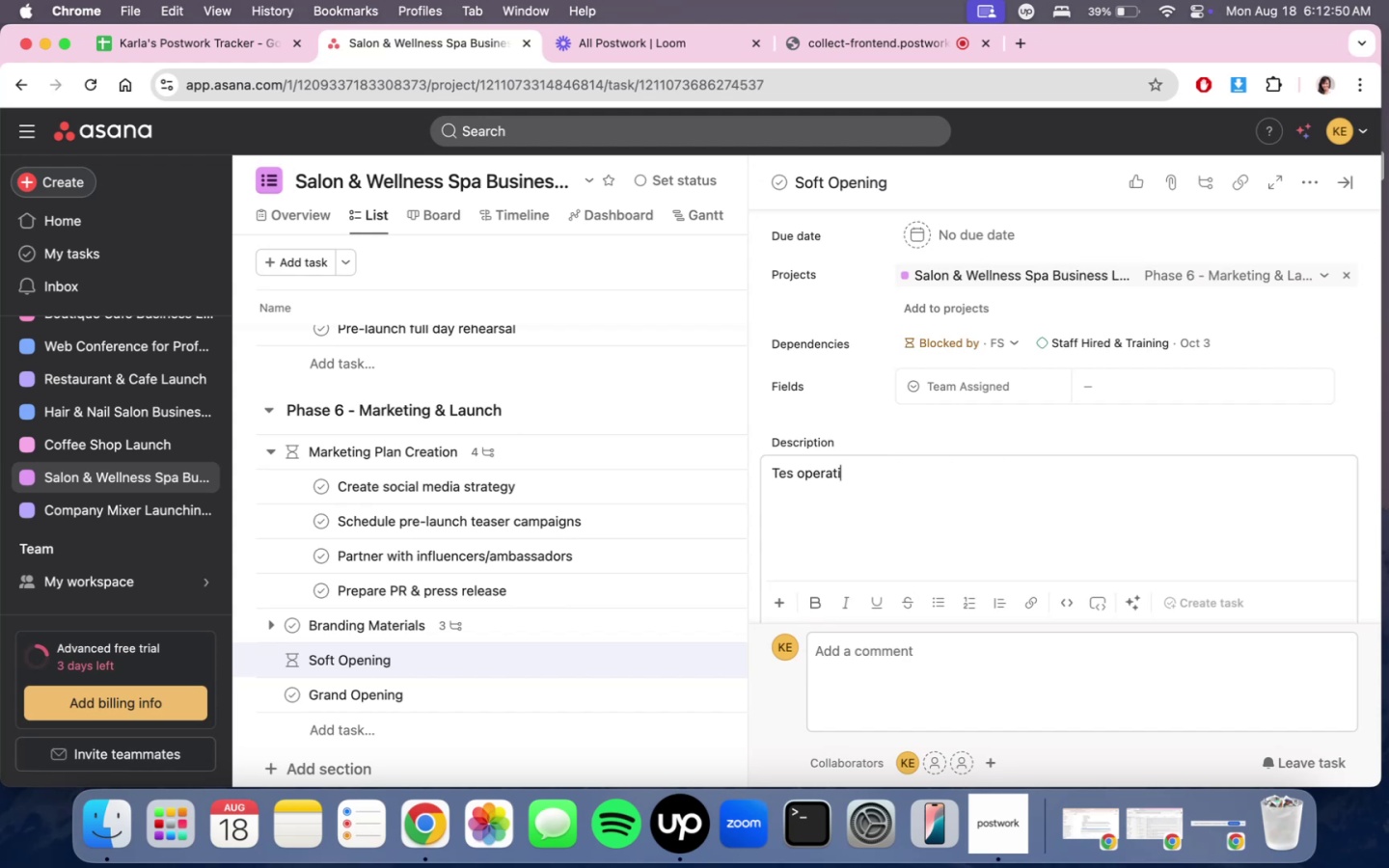 
key(Meta+CommandLeft)
 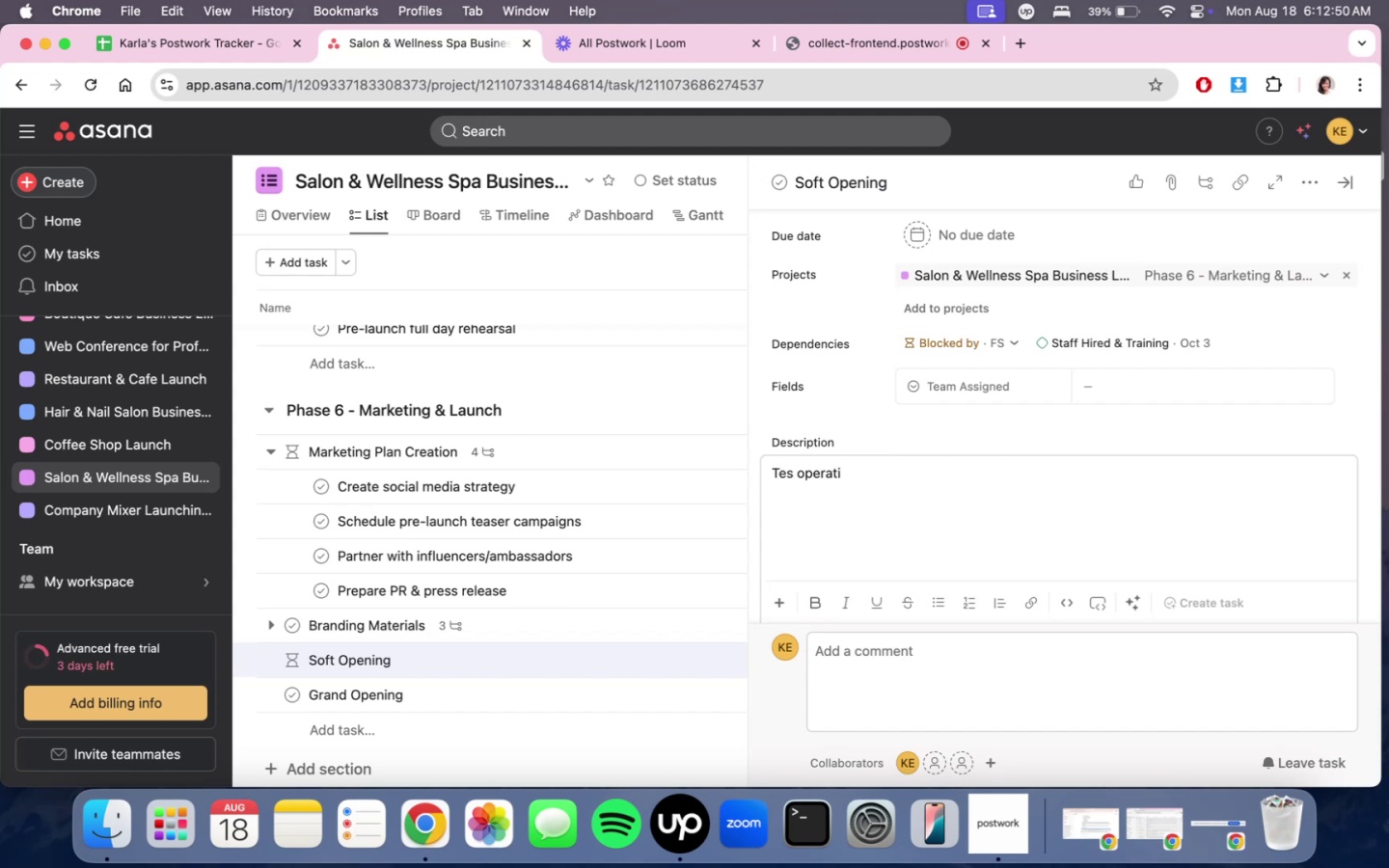 
key(Meta+A)
 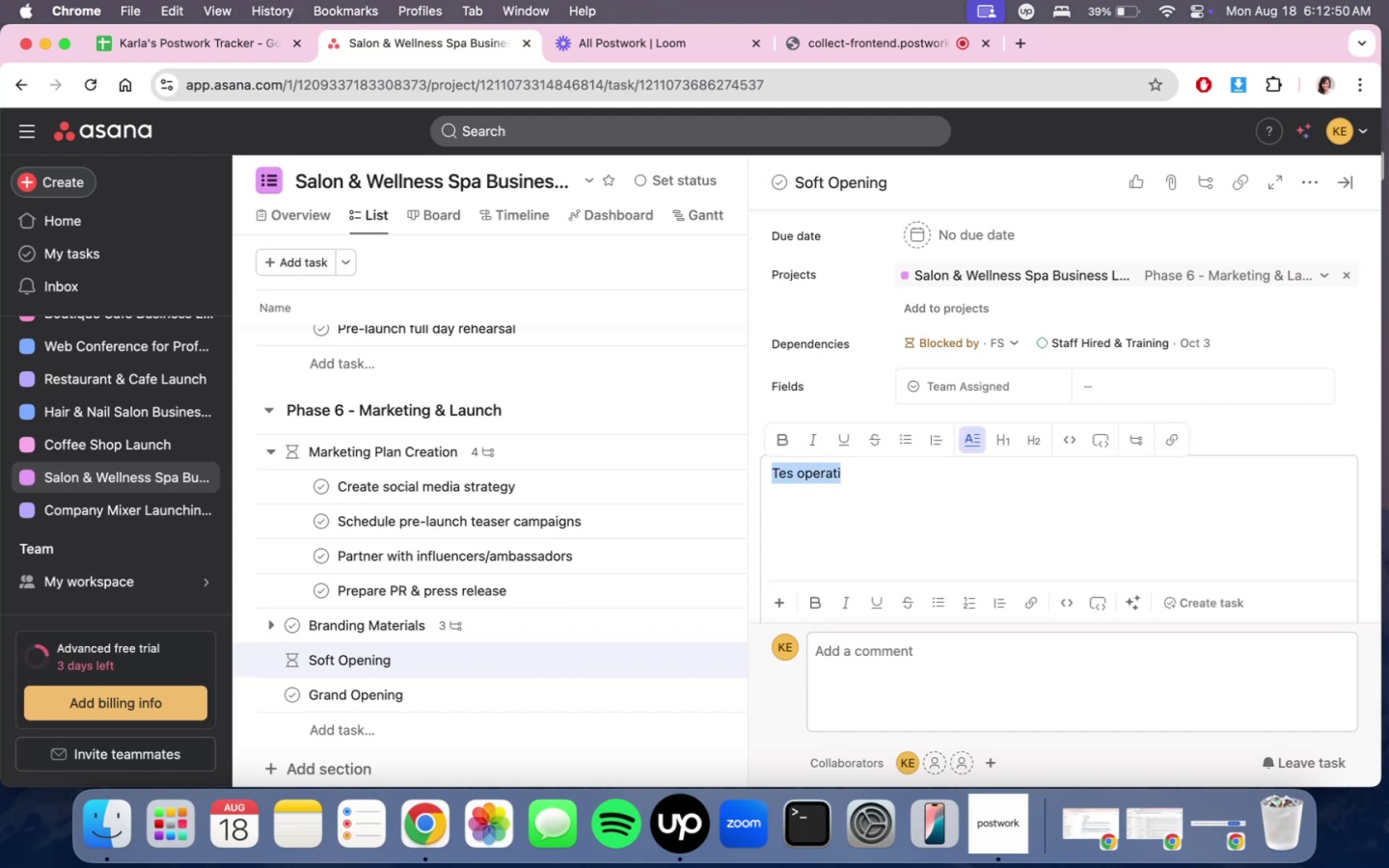 
type(test )
key(Backspace)
key(Backspace)
key(Backspace)
key(Backspace)
key(Backspace)
key(Backspace)
type(test)
key(Backspace)
key(Backspace)
key(Backspace)
key(Backspace)
key(Backspace)
type(Test operations on )
key(Backspace)
key(Backspace)
key(Backspace)
type(with limited clients.)
 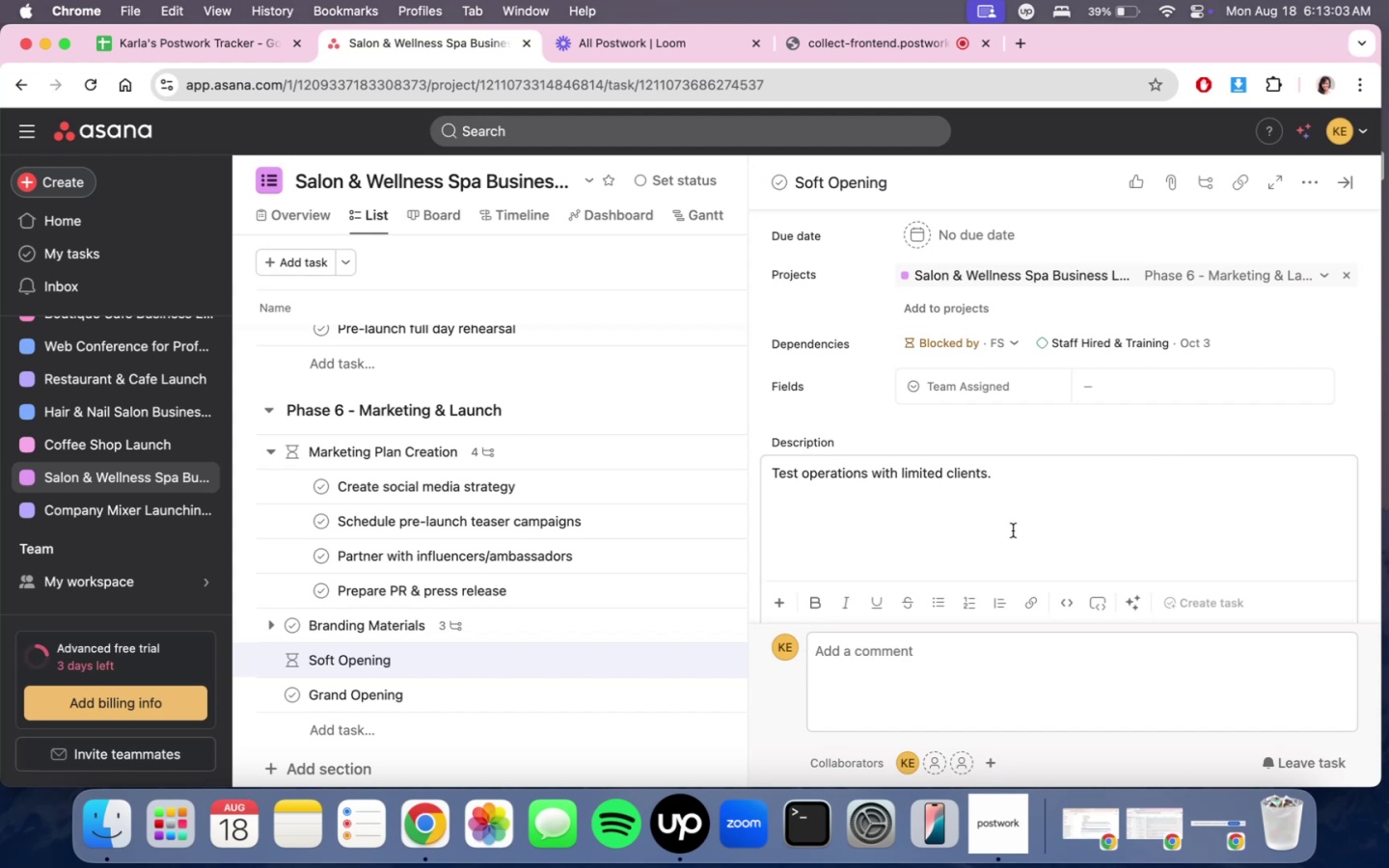 
scroll: coordinate [1022, 508], scroll_direction: down, amount: 7.0
 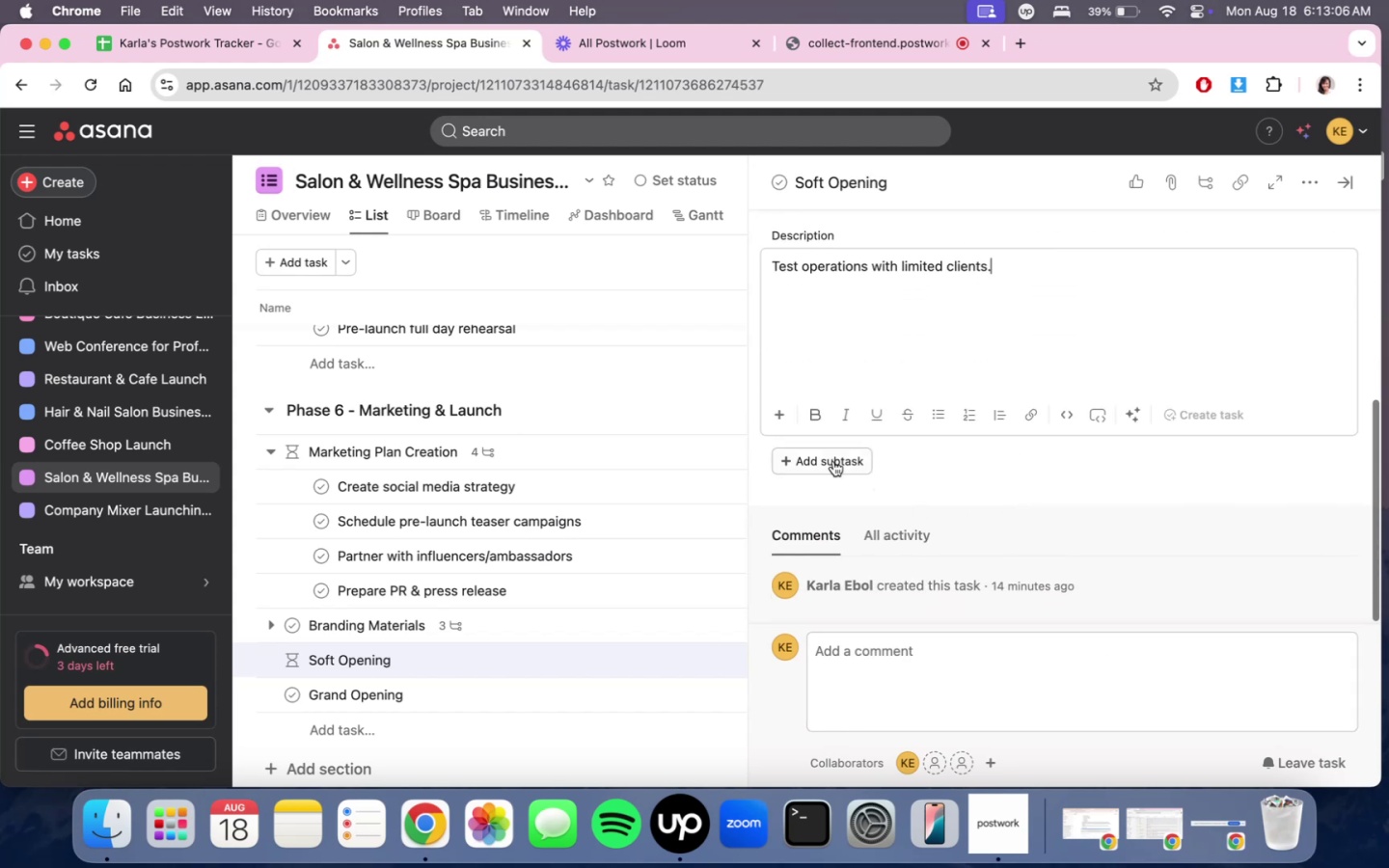 
left_click([832, 461])
 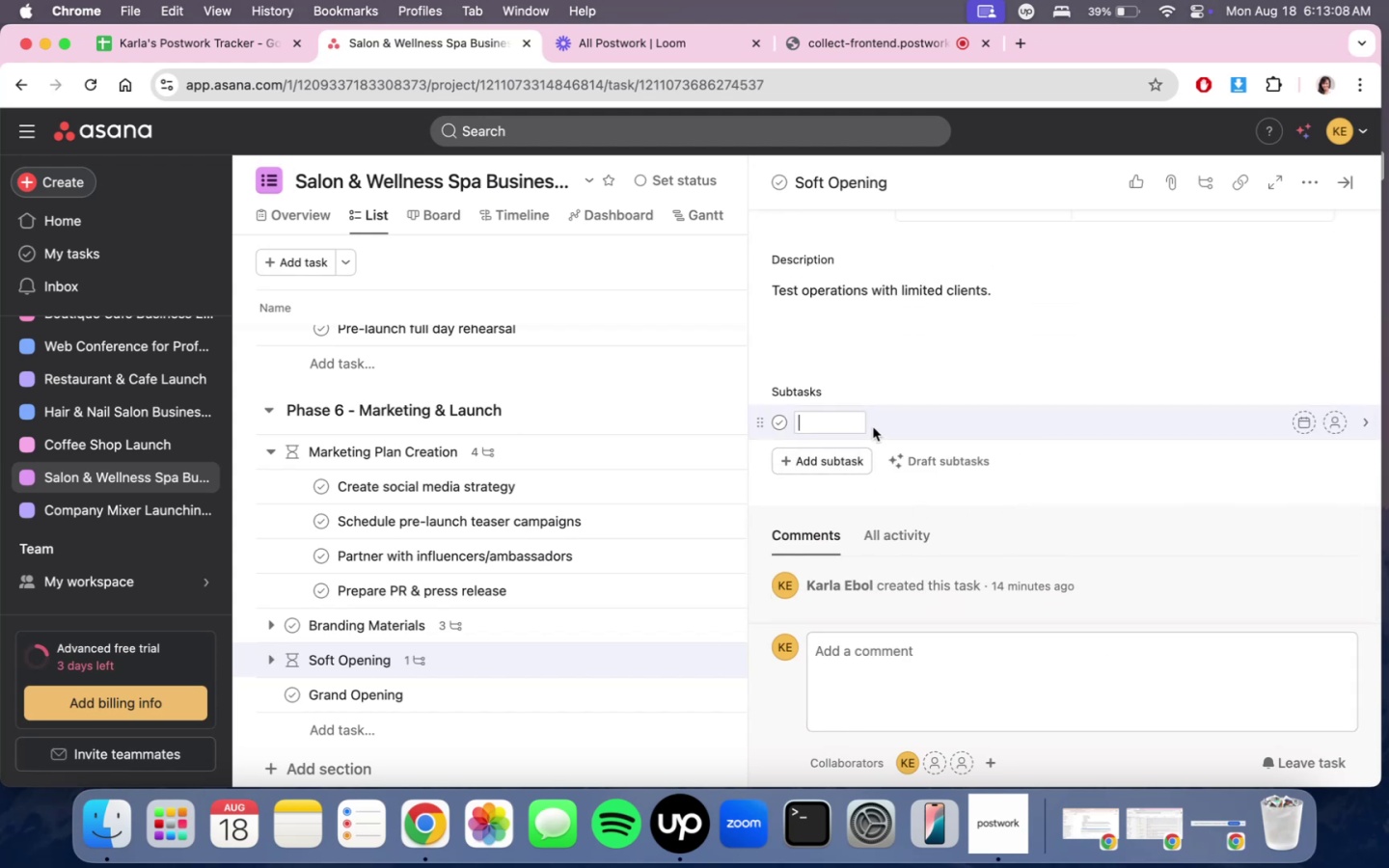 
type(Invire )
key(Backspace)
key(Backspace)
key(Backspace)
type(te friends/family & VO)
key(Backspace)
type(IPs )
key(Backspace)
 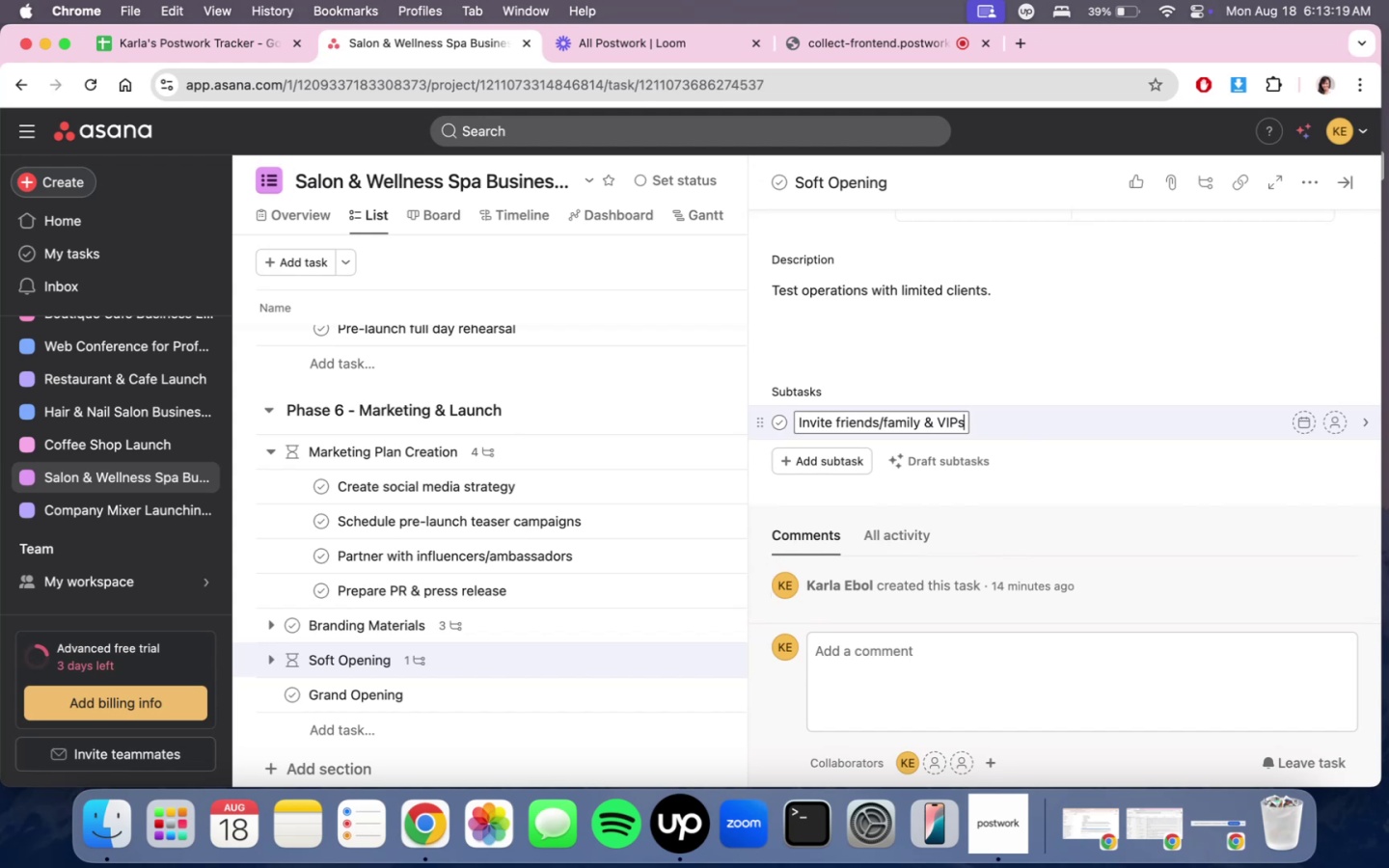 
key(Enter)
 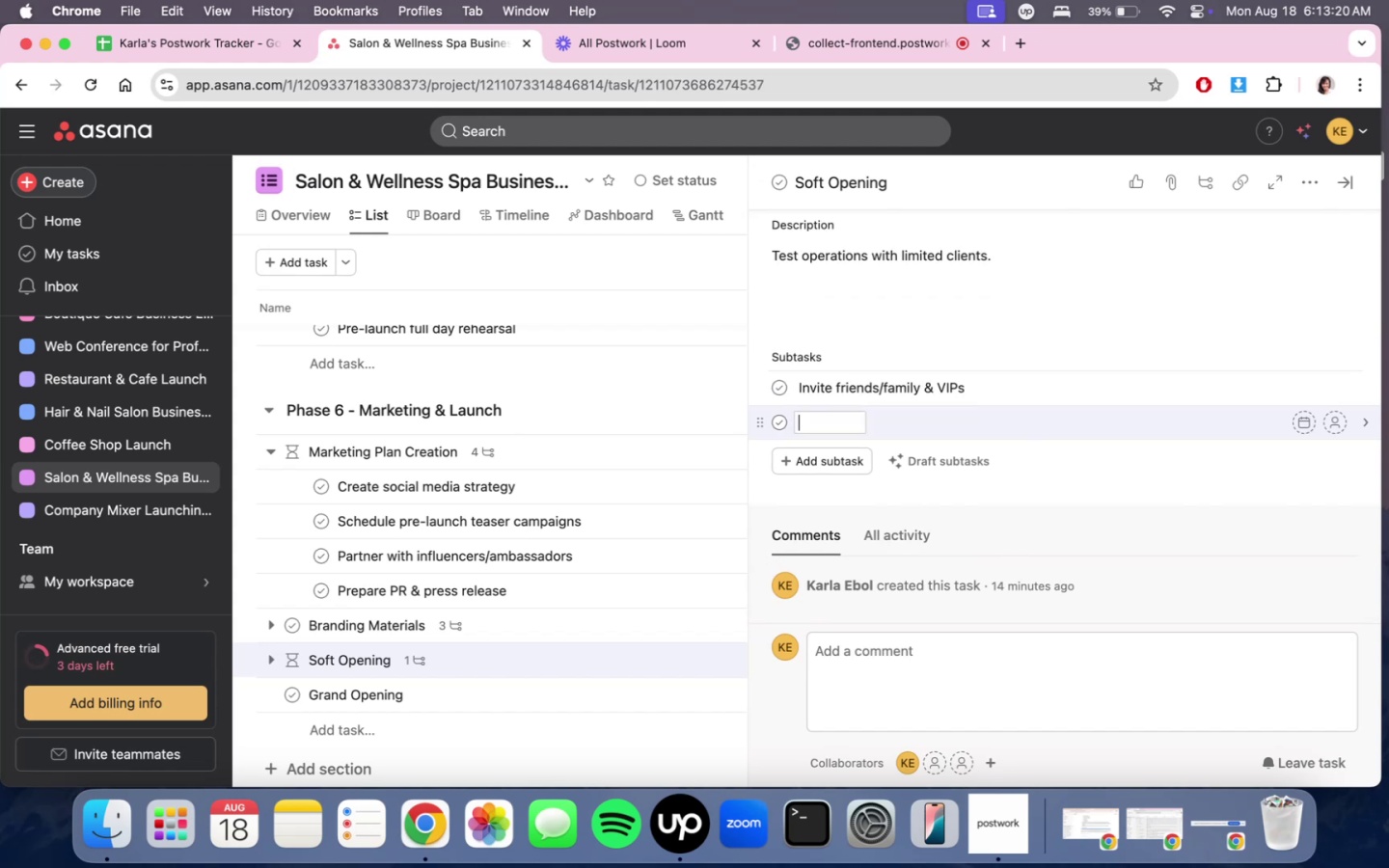 
type(Offer discounted pri)
key(Backspace)
key(Backspace)
key(Backspace)
type(services)
 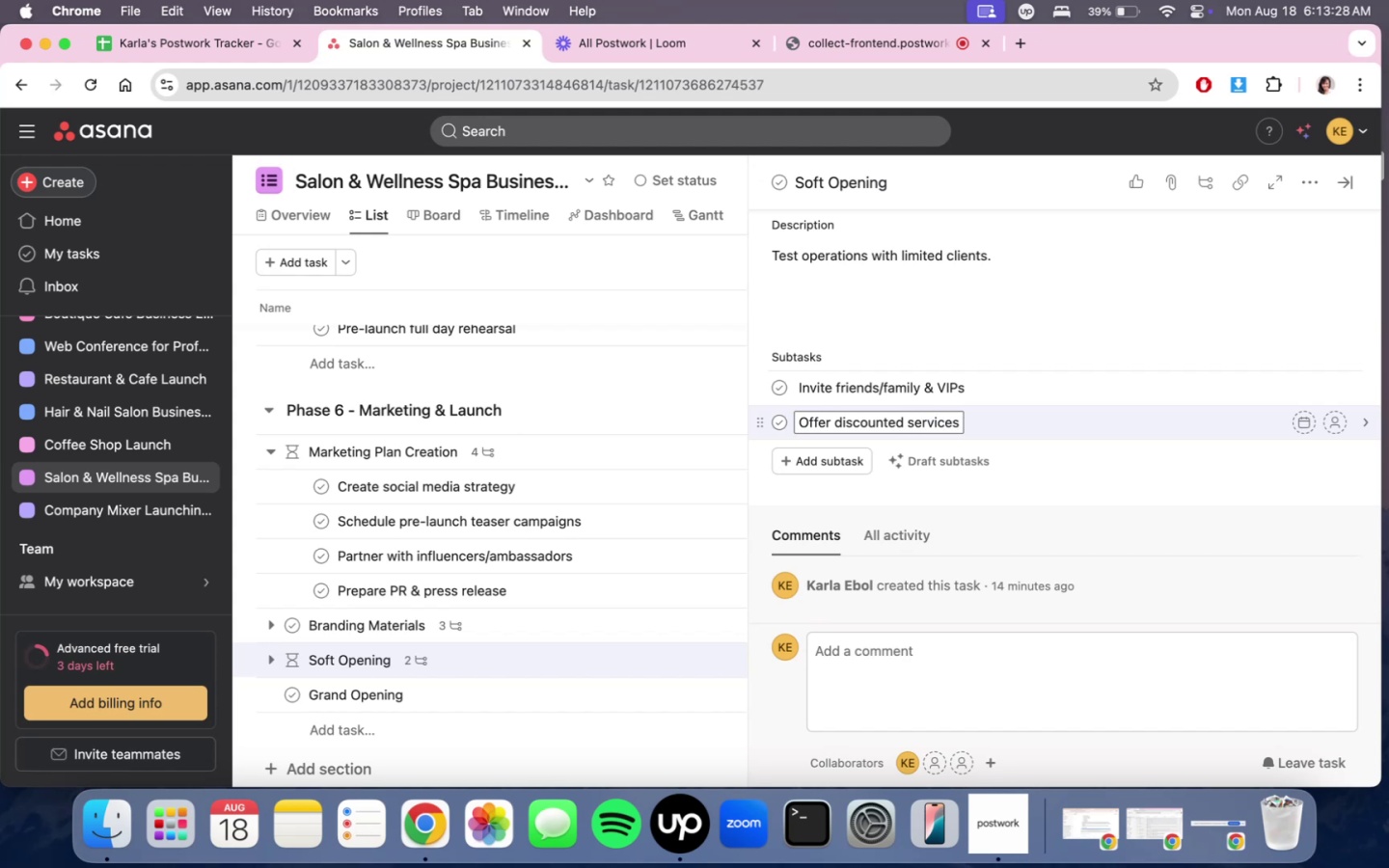 
key(Enter)
 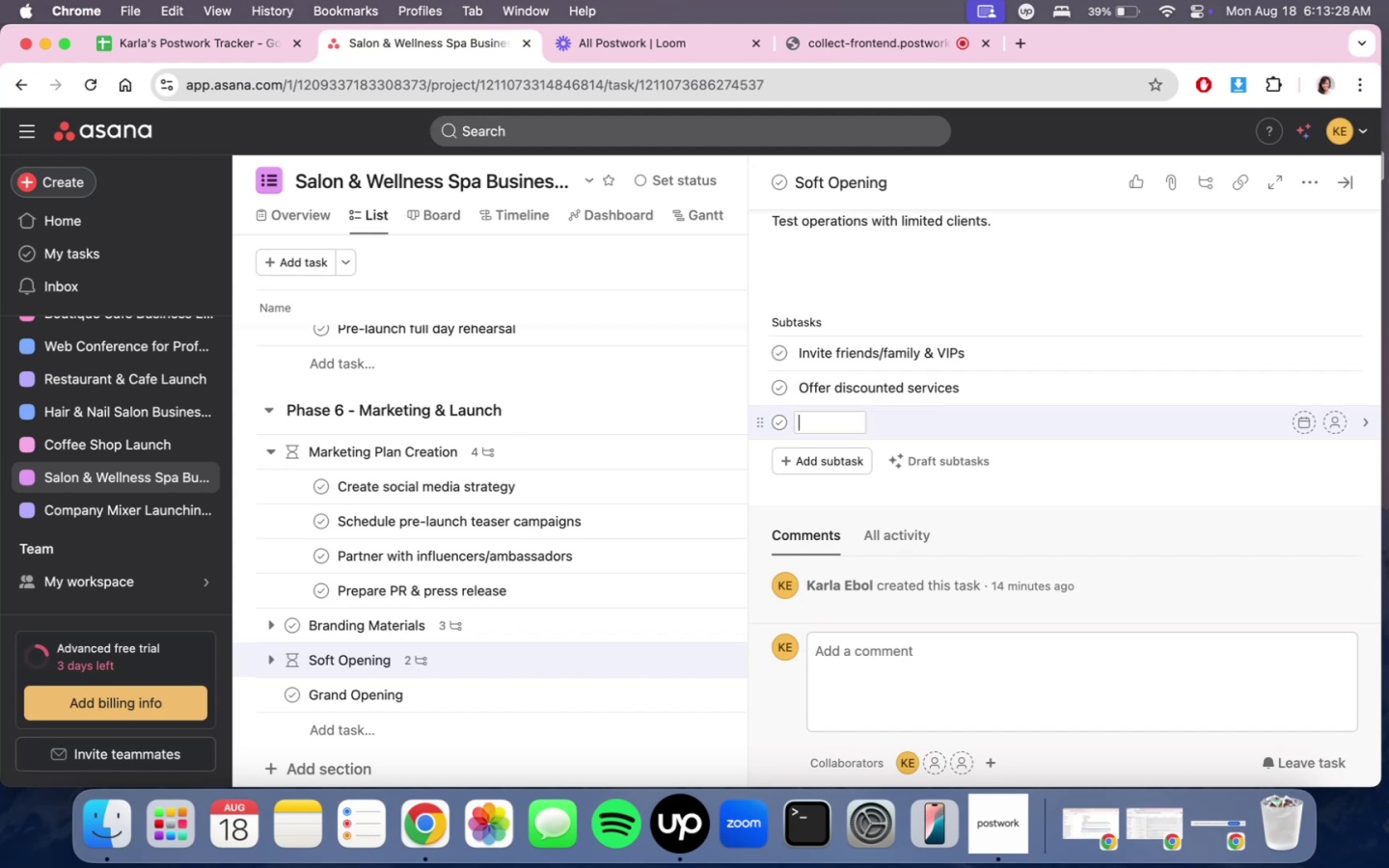 
type(Collect feedbackf)
key(Backspace)
type( forms)
 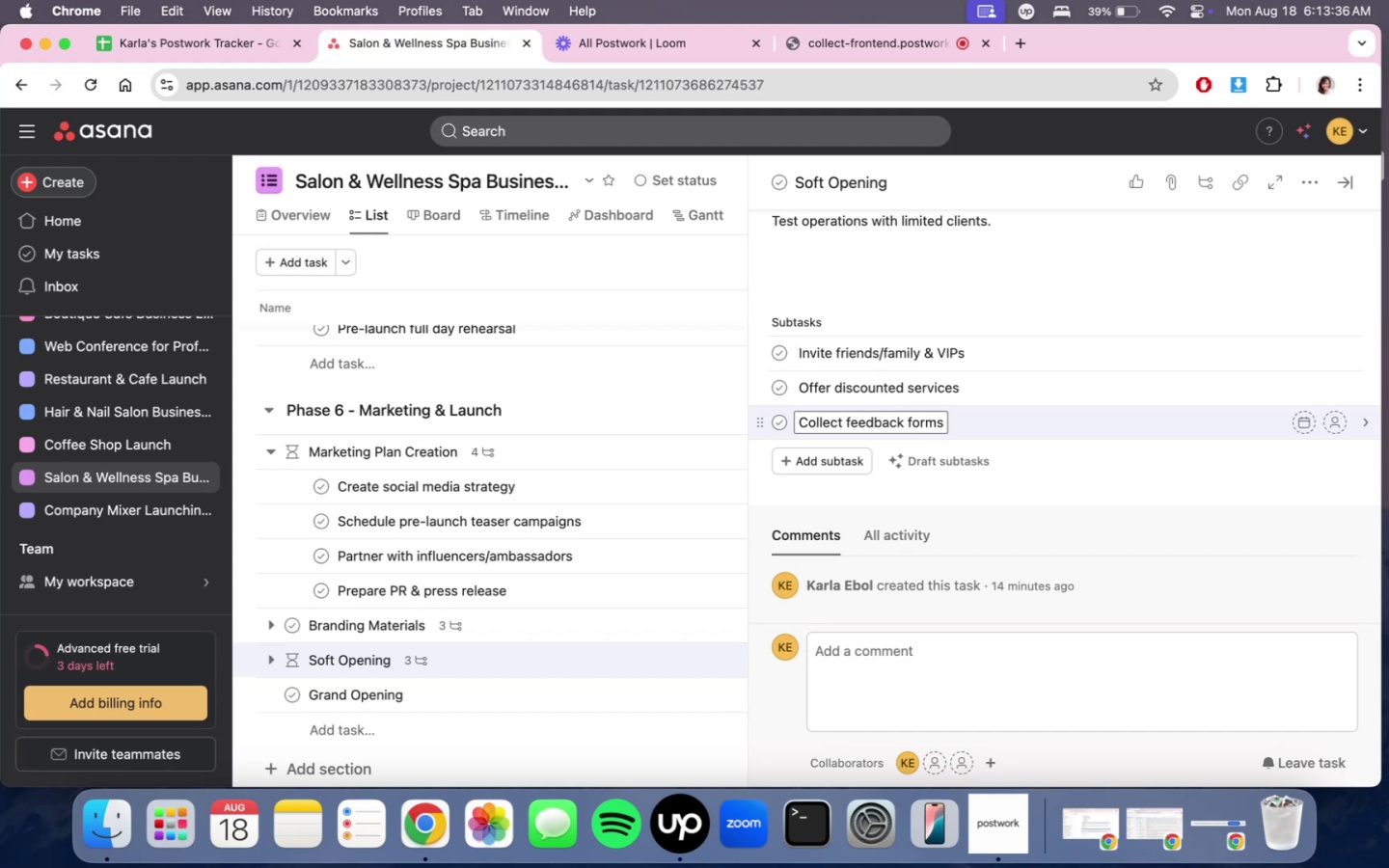 
scroll: coordinate [633, 567], scroll_direction: down, amount: 4.0
 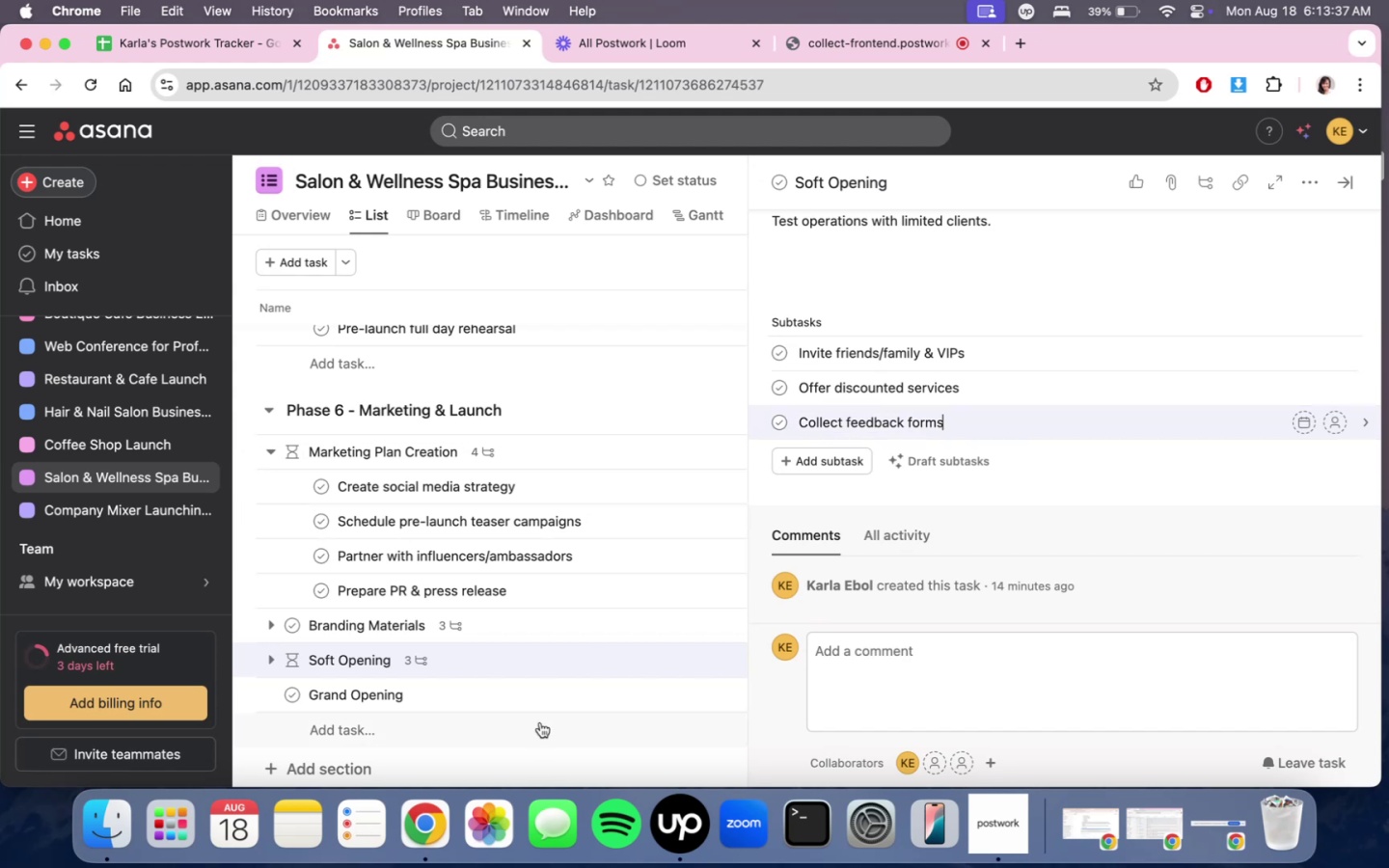 
left_click([547, 705])
 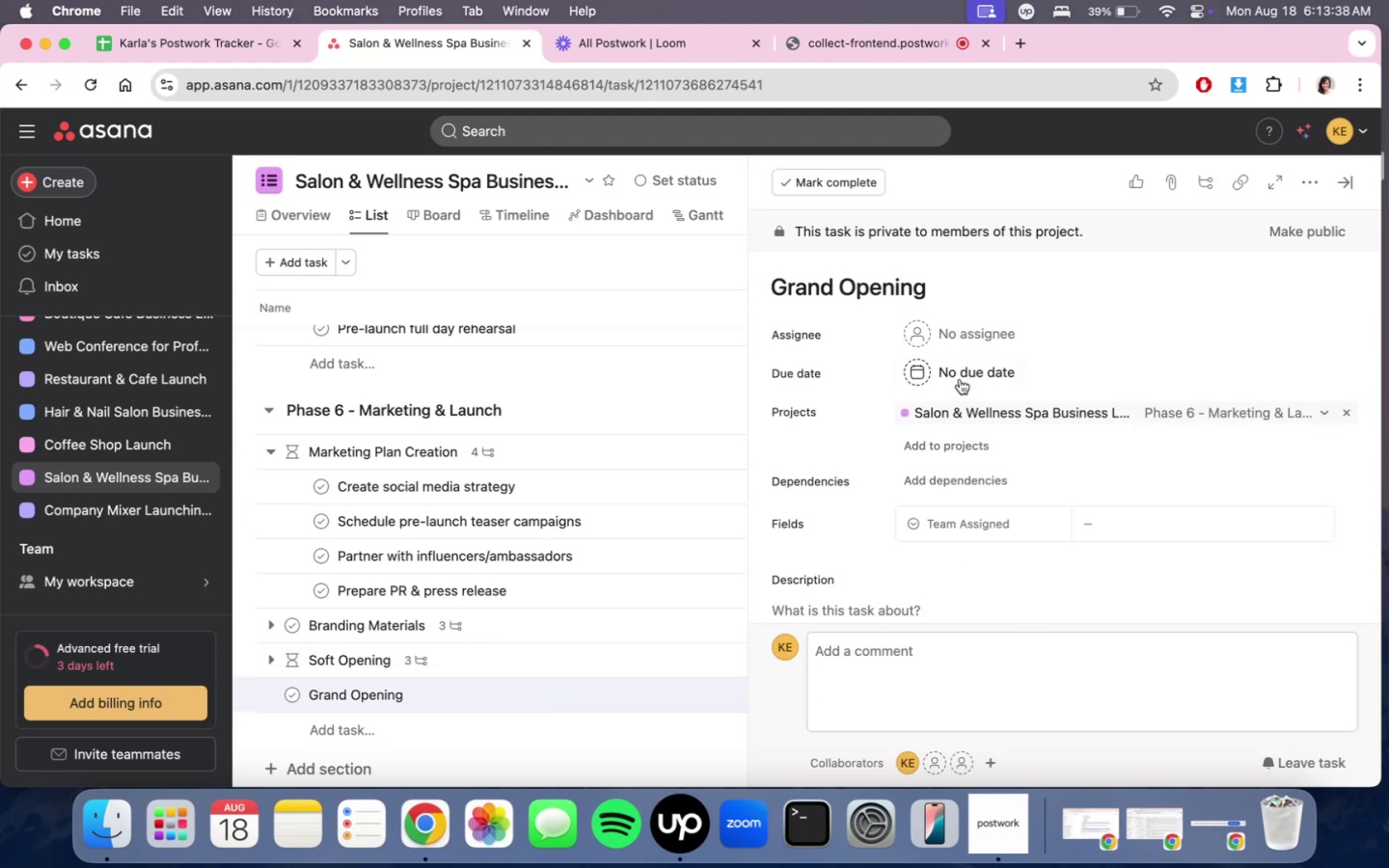 
scroll: coordinate [1006, 412], scroll_direction: down, amount: 4.0
 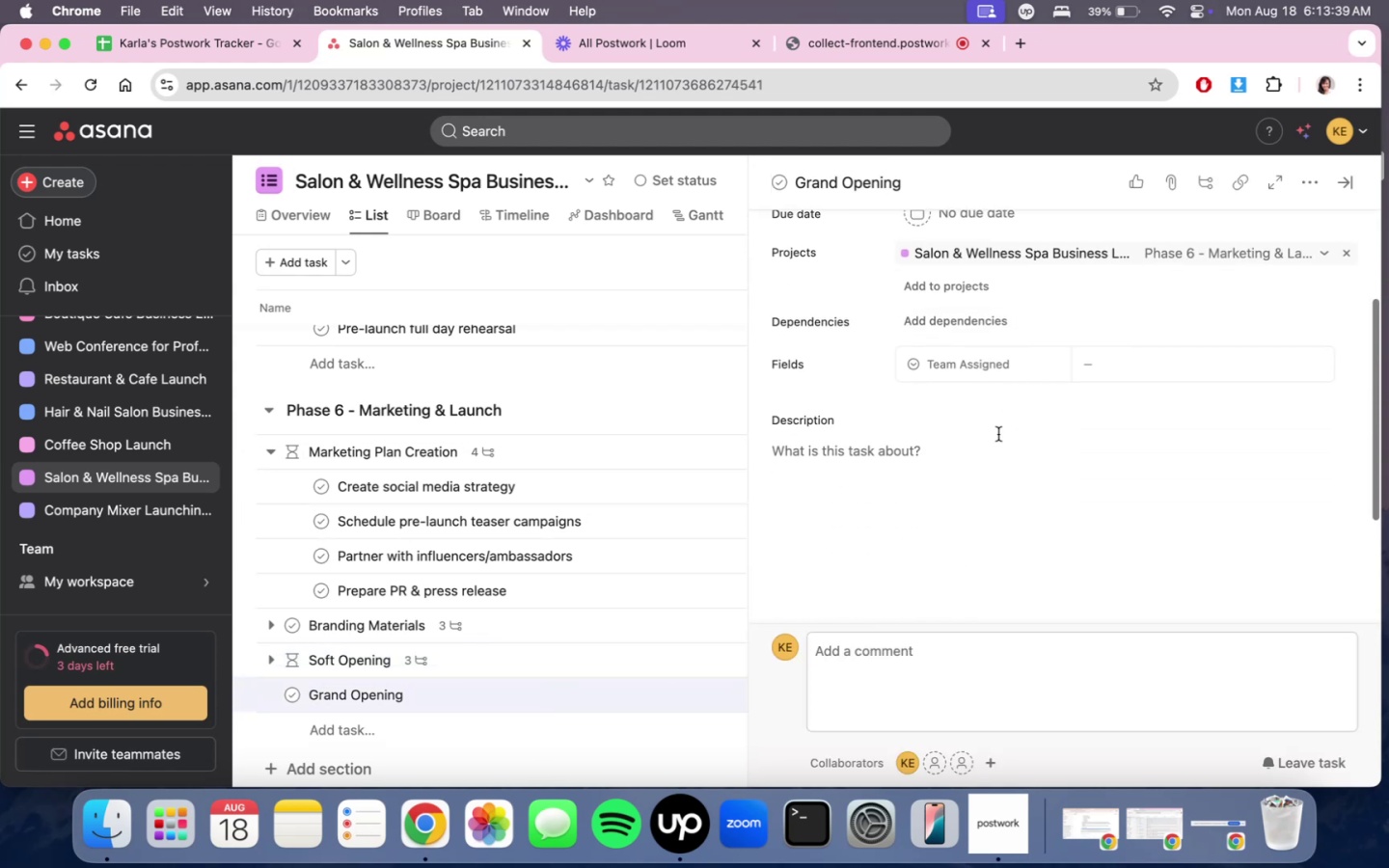 
left_click([966, 491])
 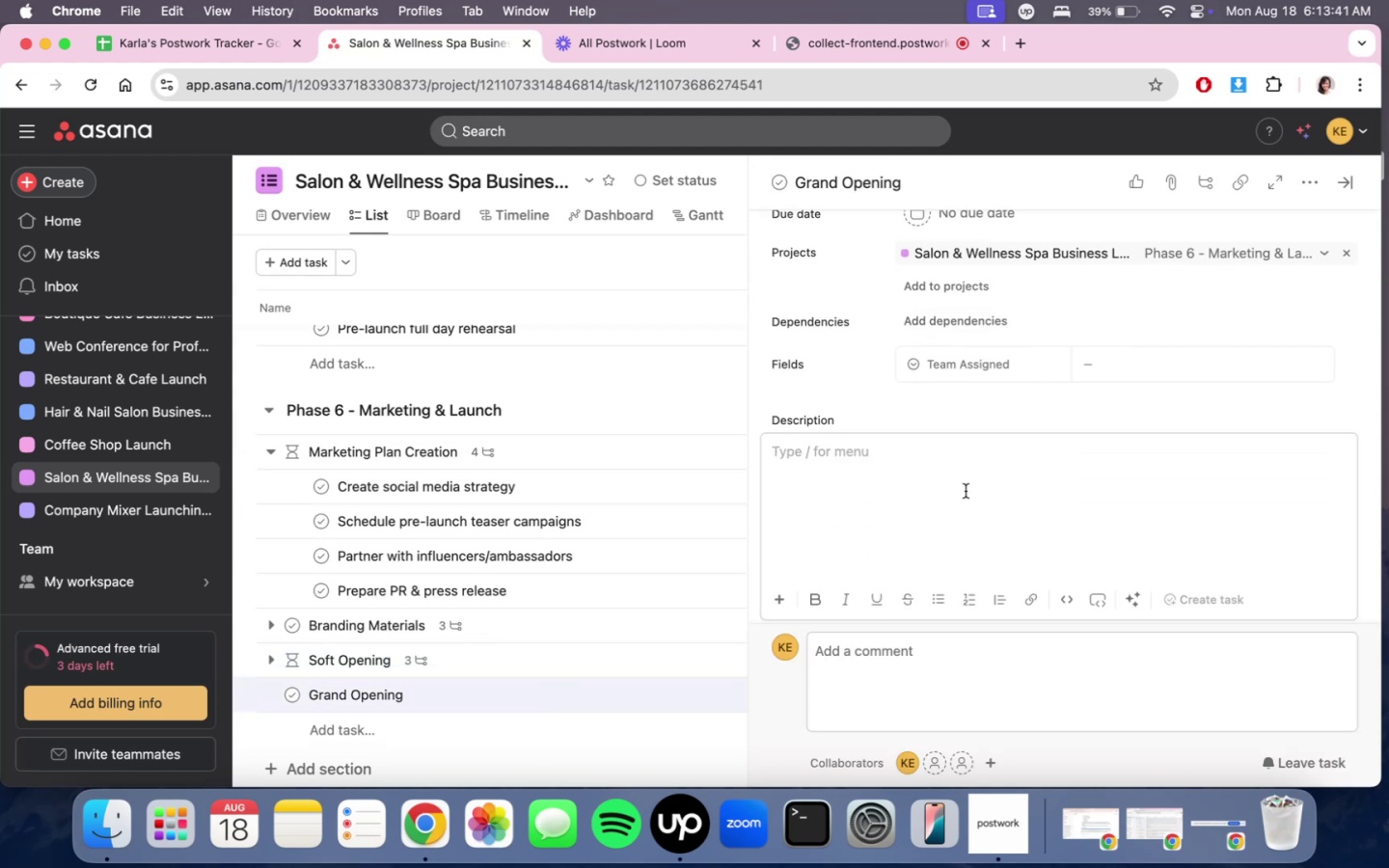 
type(Lauc)
key(Backspace)
type(nch officially with media coverage)
 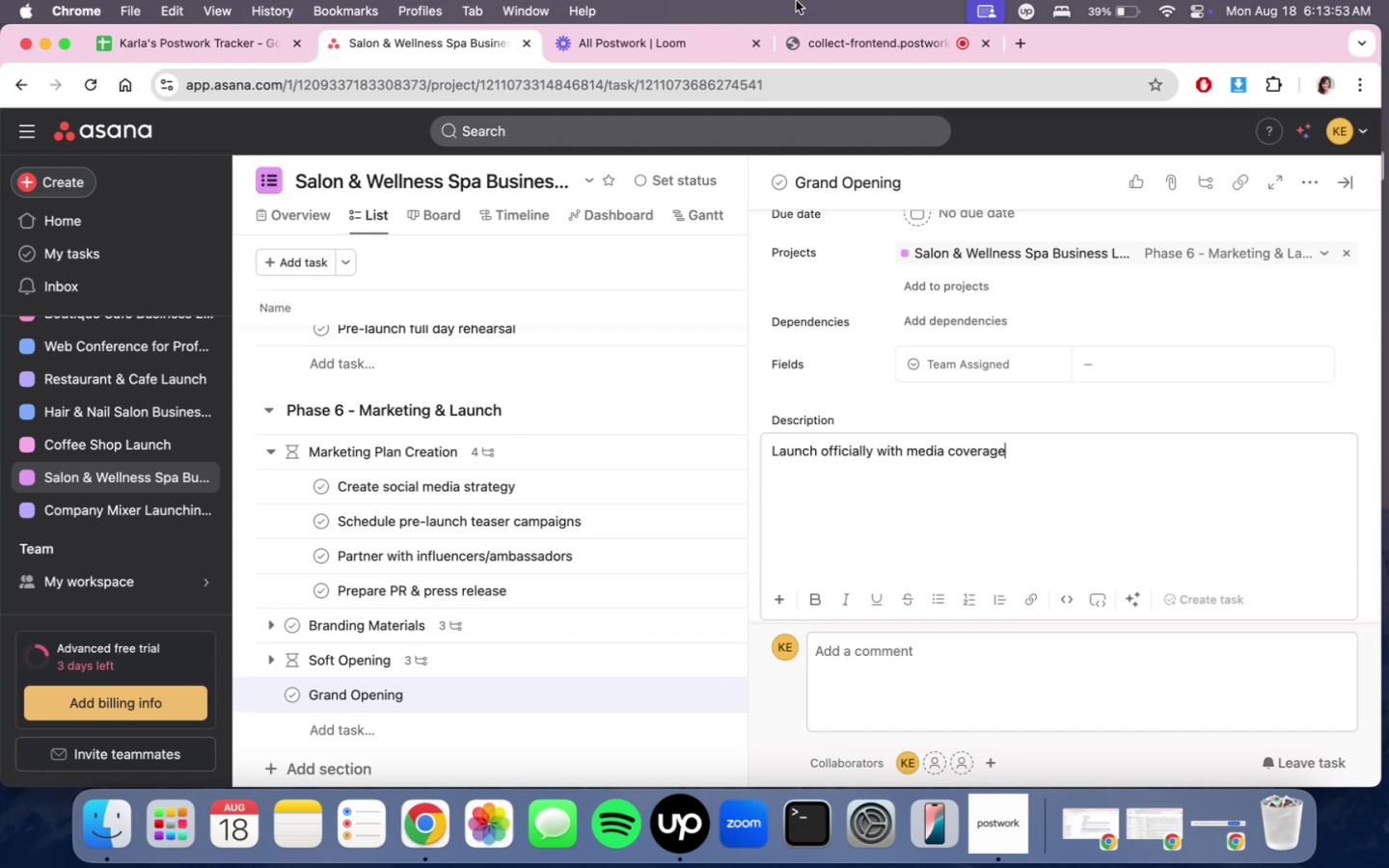 
left_click([813, 56])
 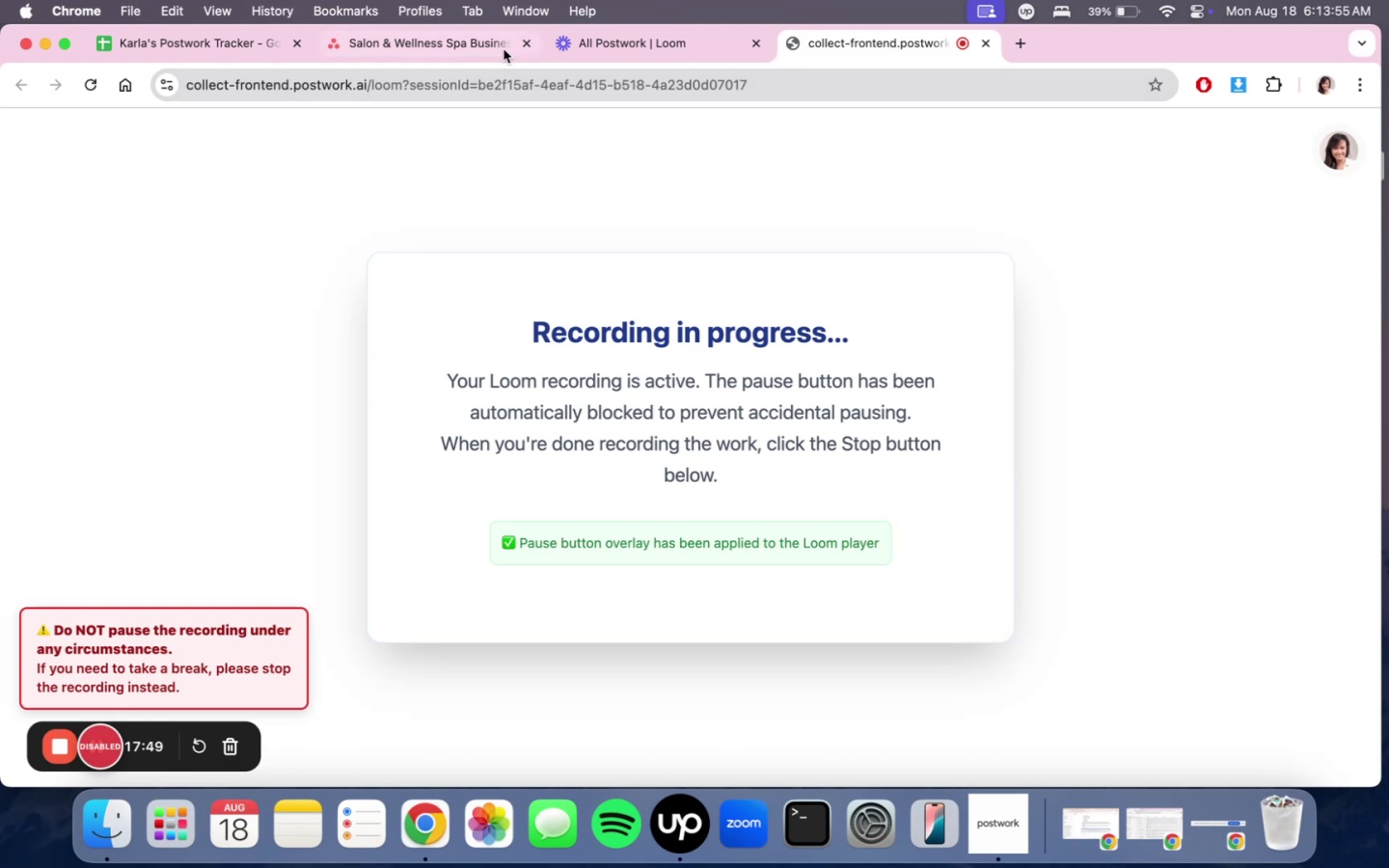 
left_click([435, 58])
 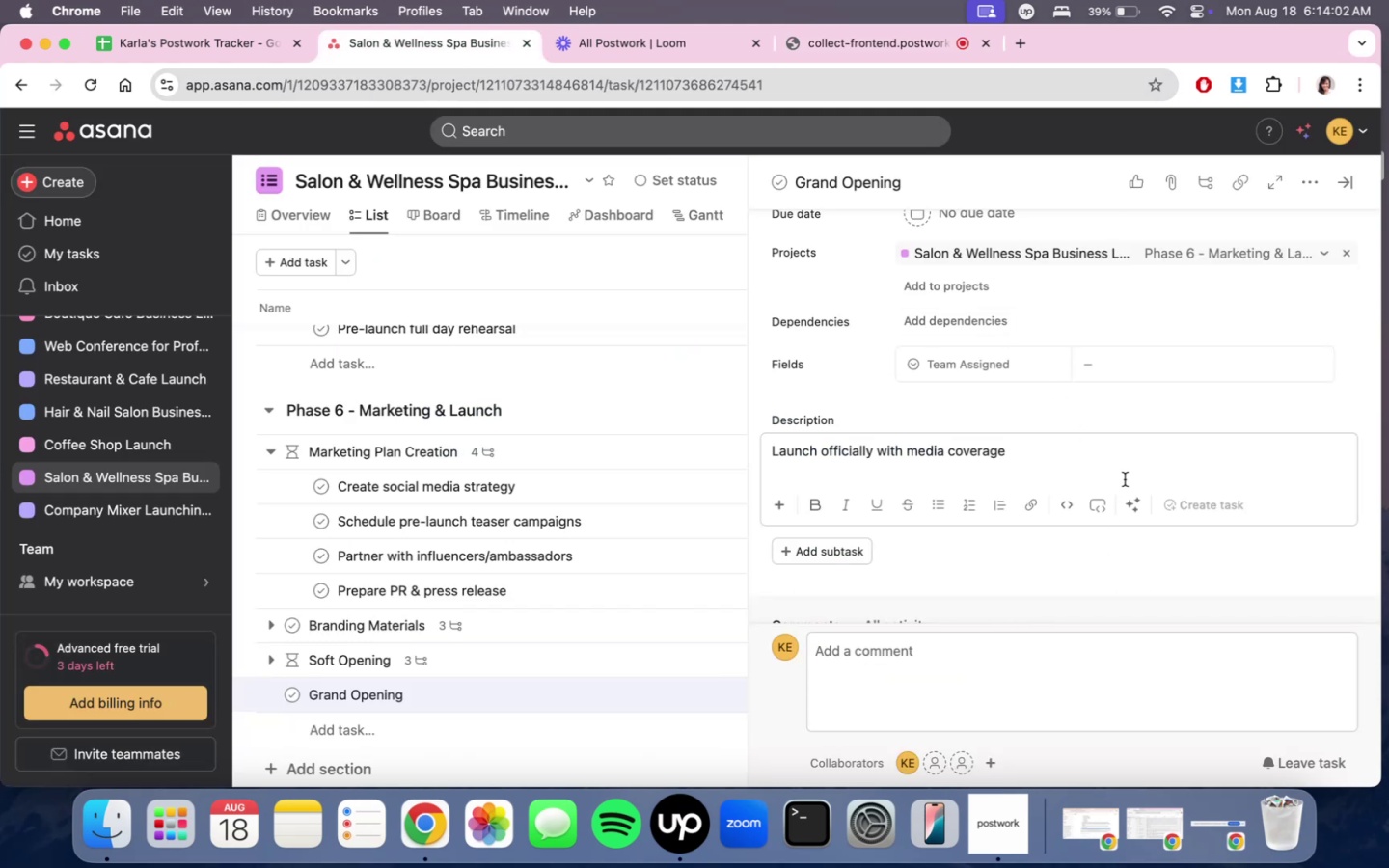 
wait(11.81)
 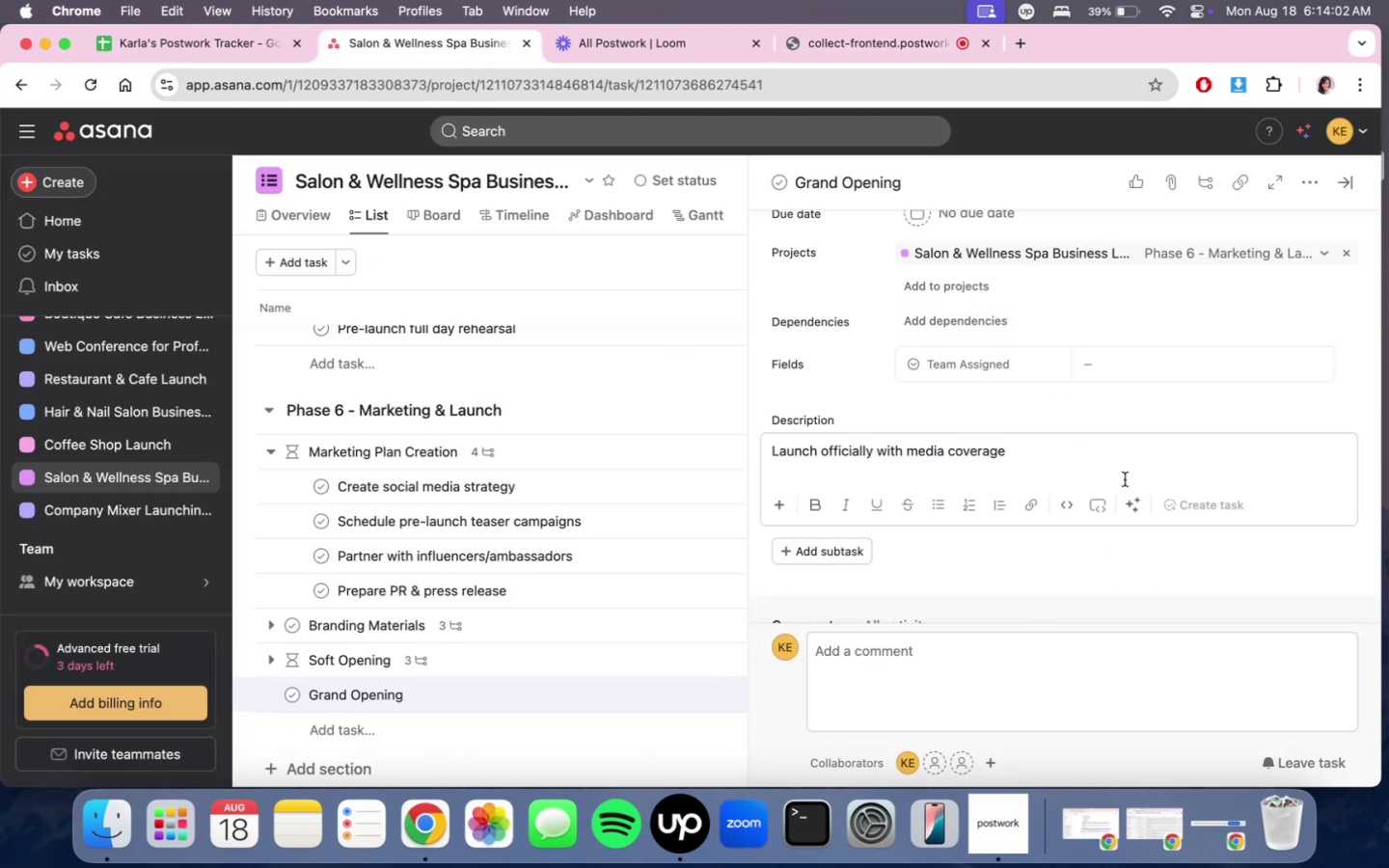 
type( and fo)
key(Backspace)
key(Backspace)
type(offers. )
 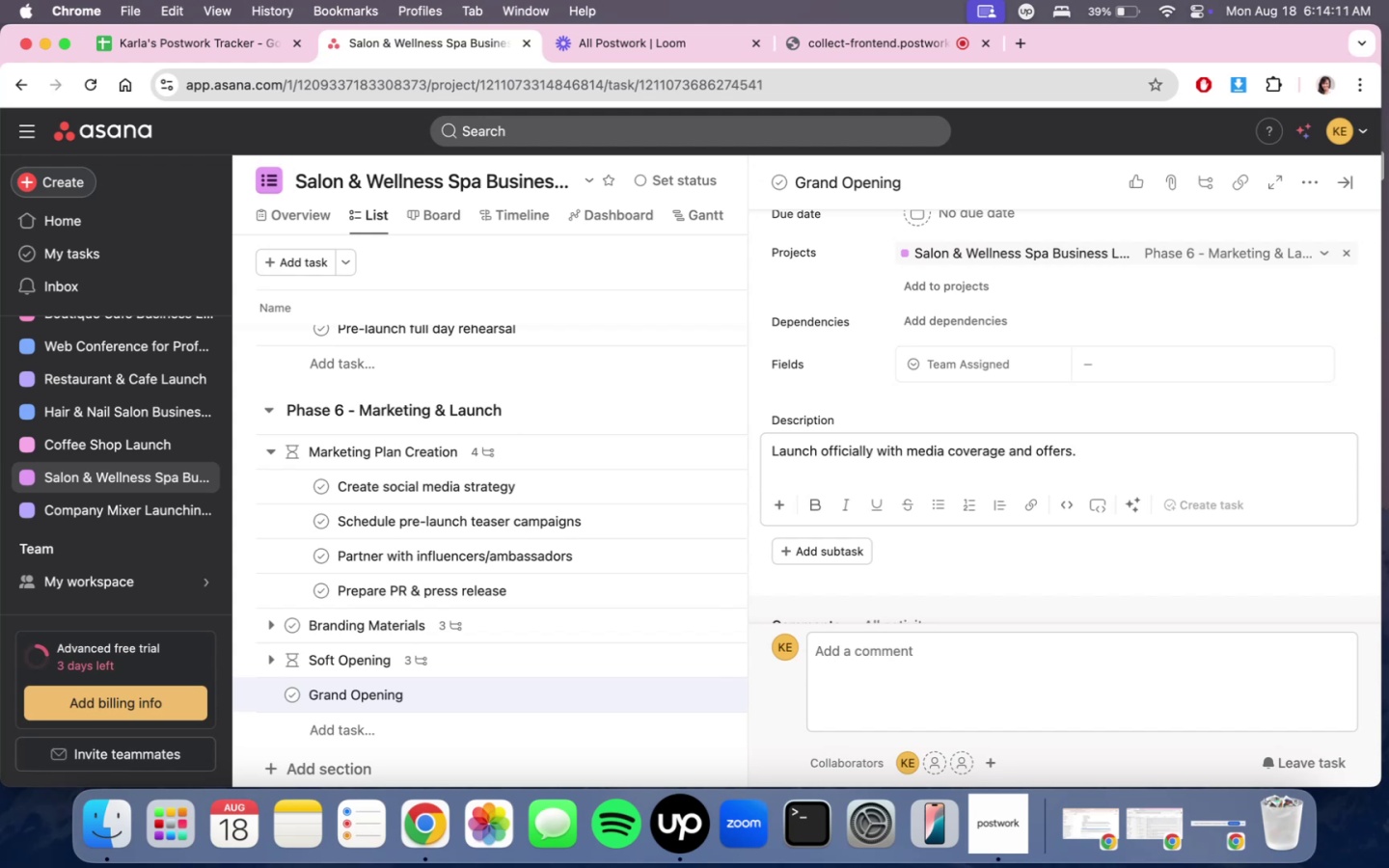 
scroll: coordinate [1064, 328], scroll_direction: down, amount: 6.0
 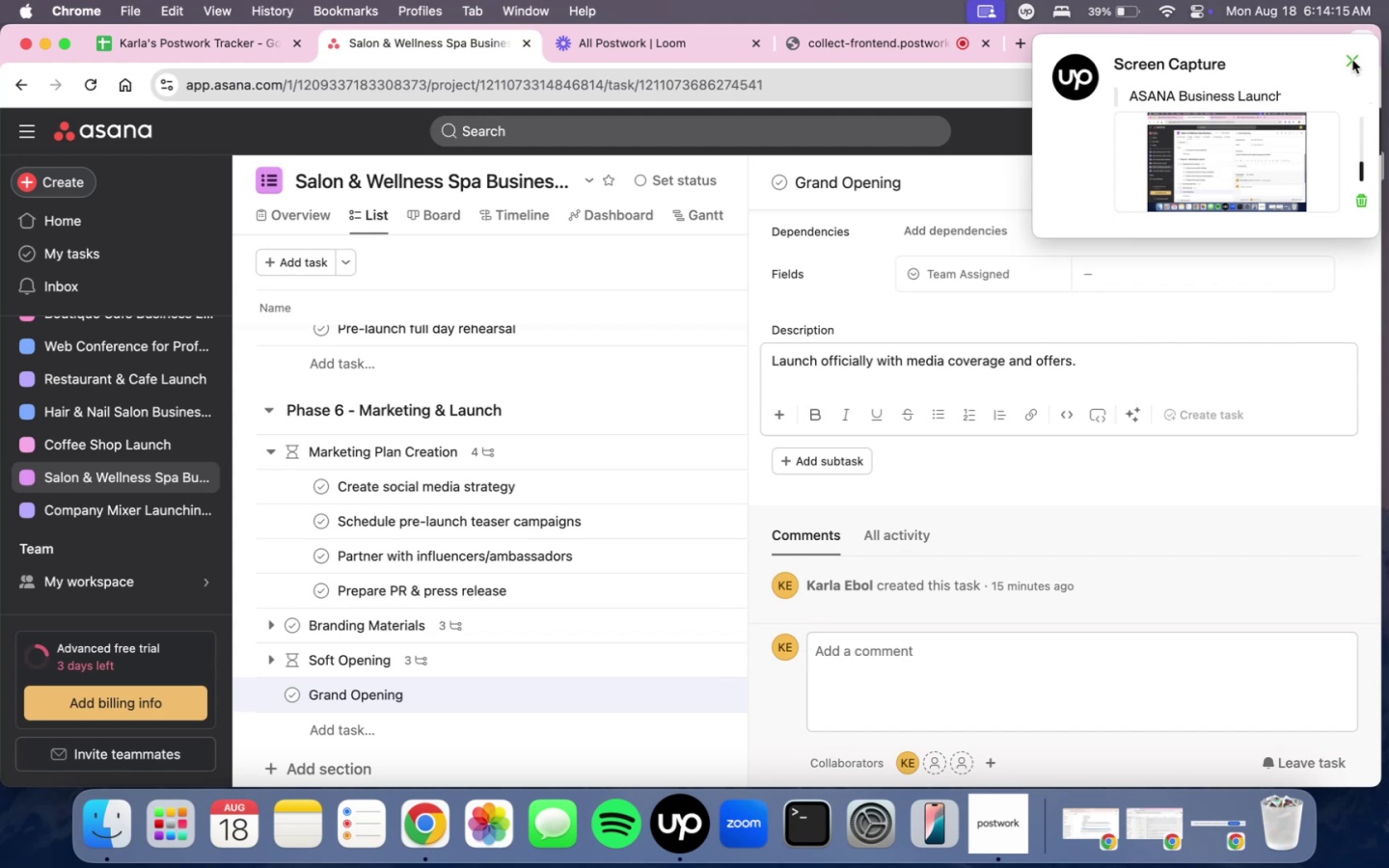 
left_click([1352, 60])
 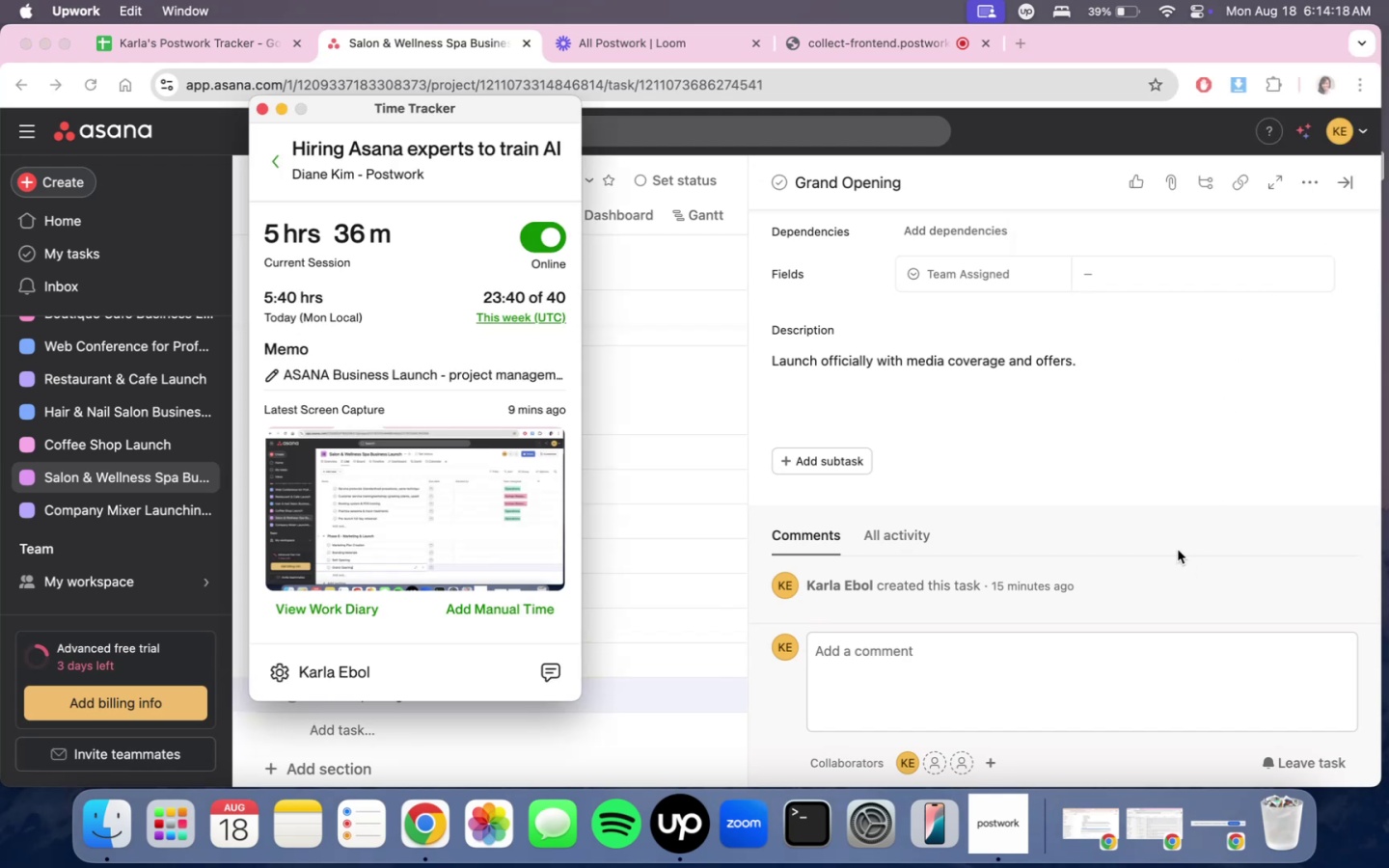 
left_click([1189, 448])
 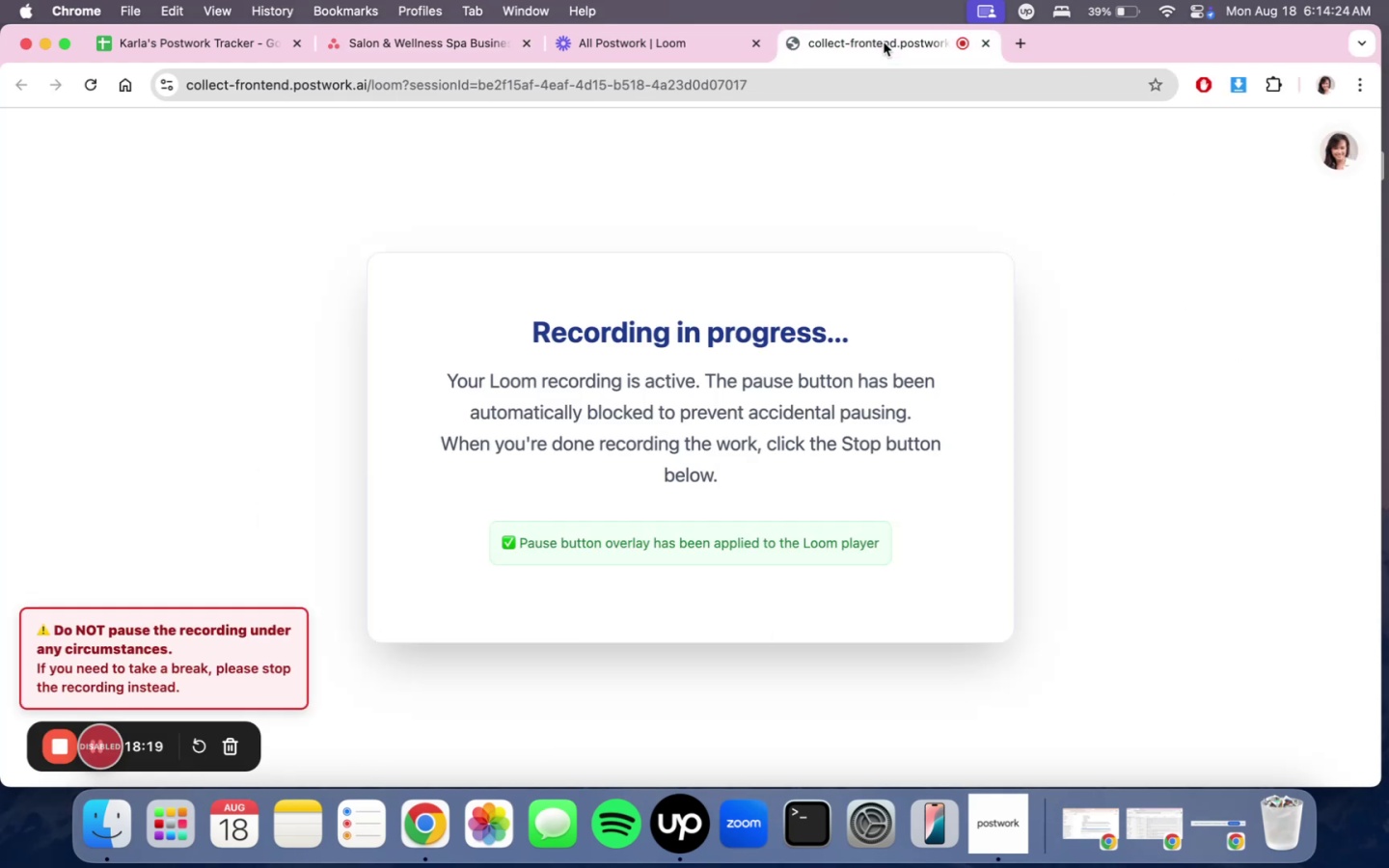 
wait(6.39)
 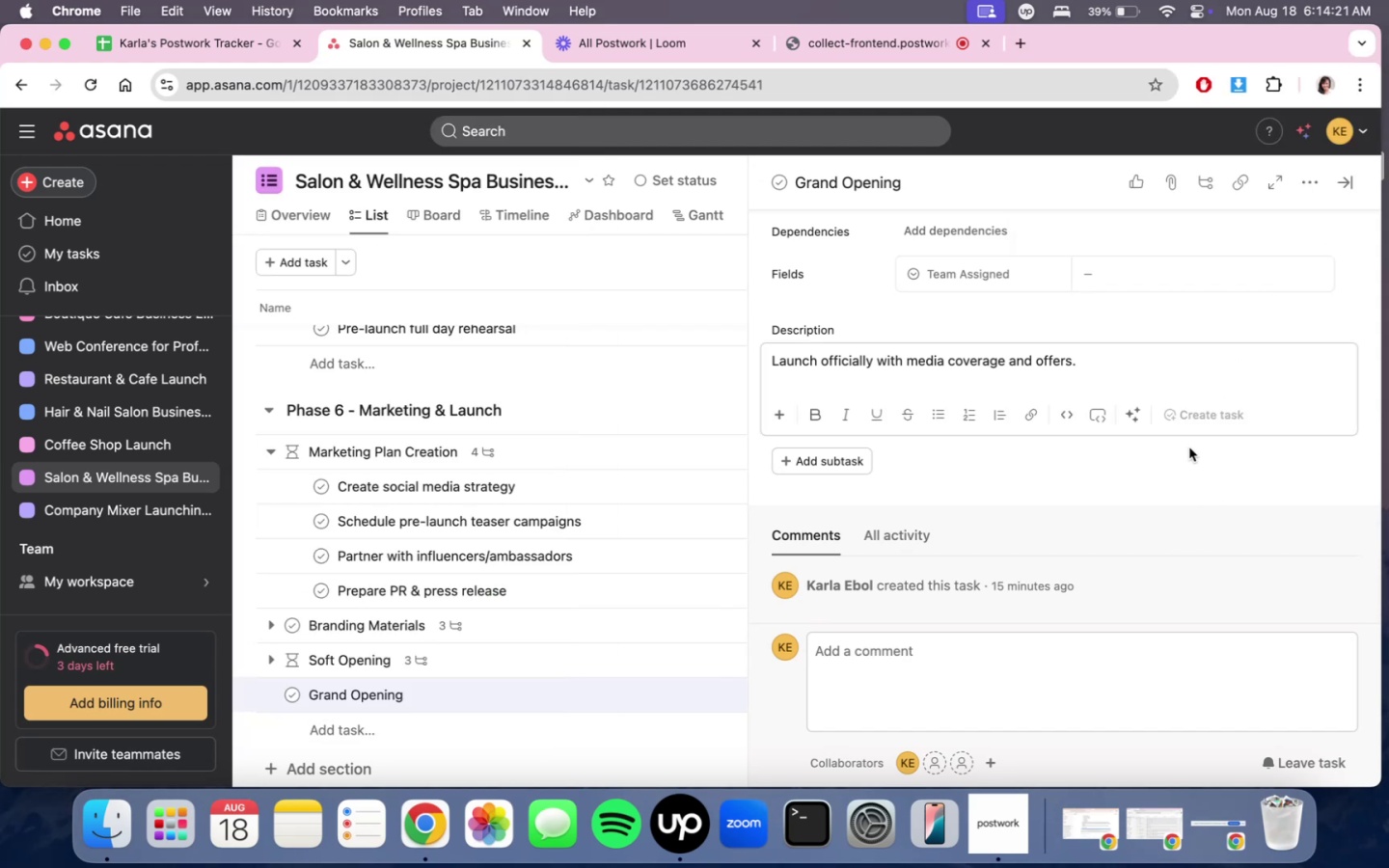 
double_click([470, 52])
 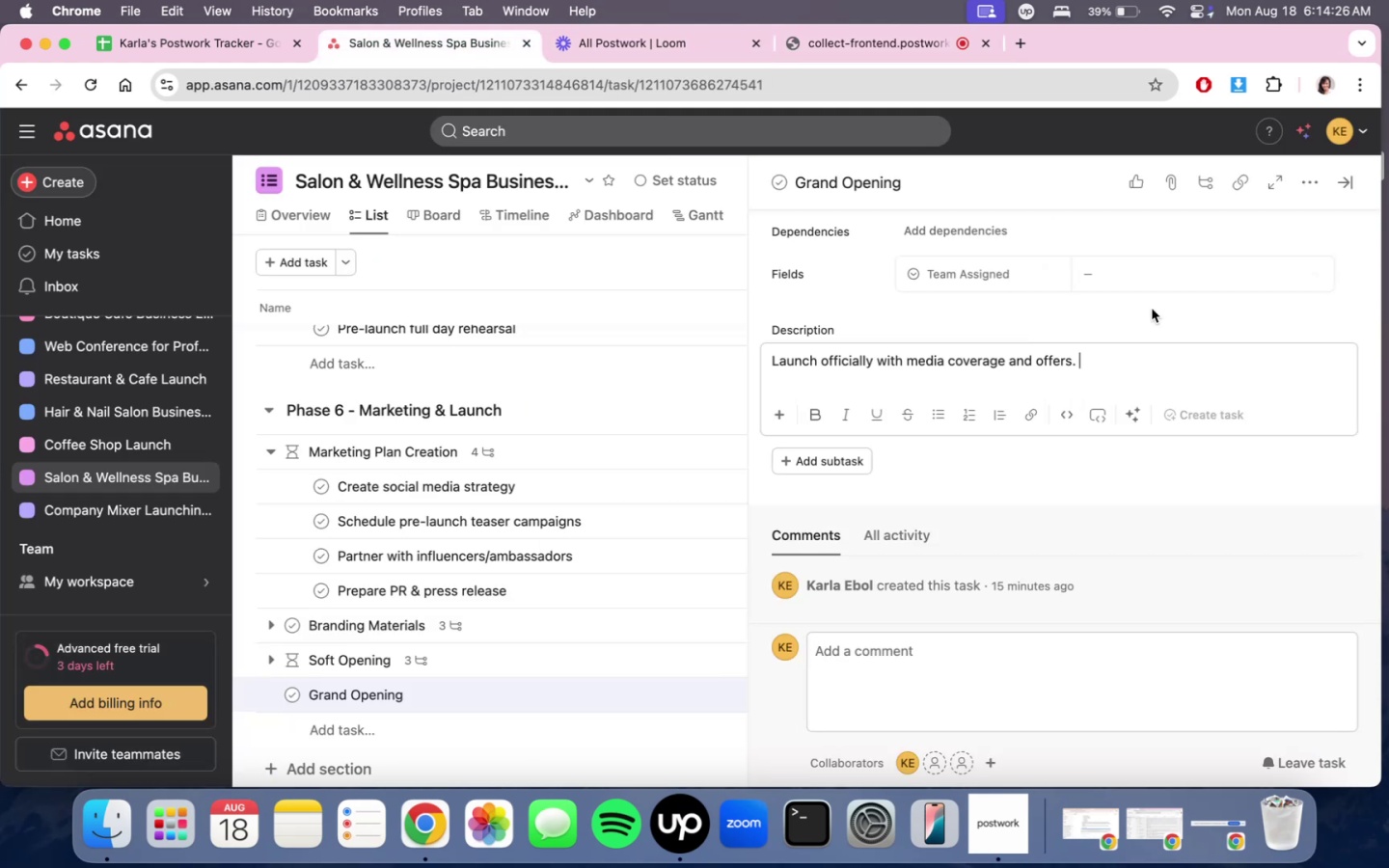 
scroll: coordinate [1185, 357], scroll_direction: down, amount: 3.0
 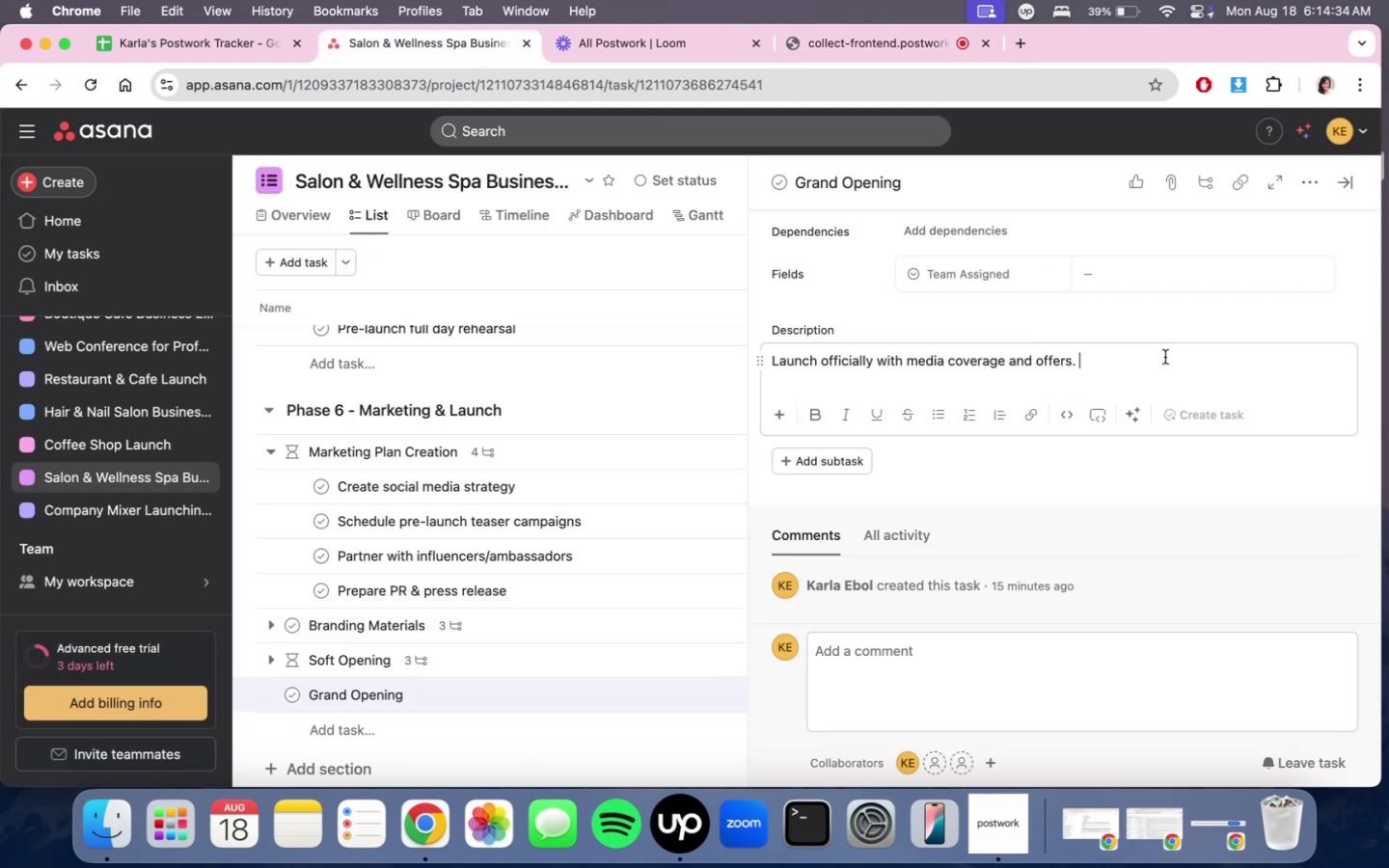 
wait(12.46)
 